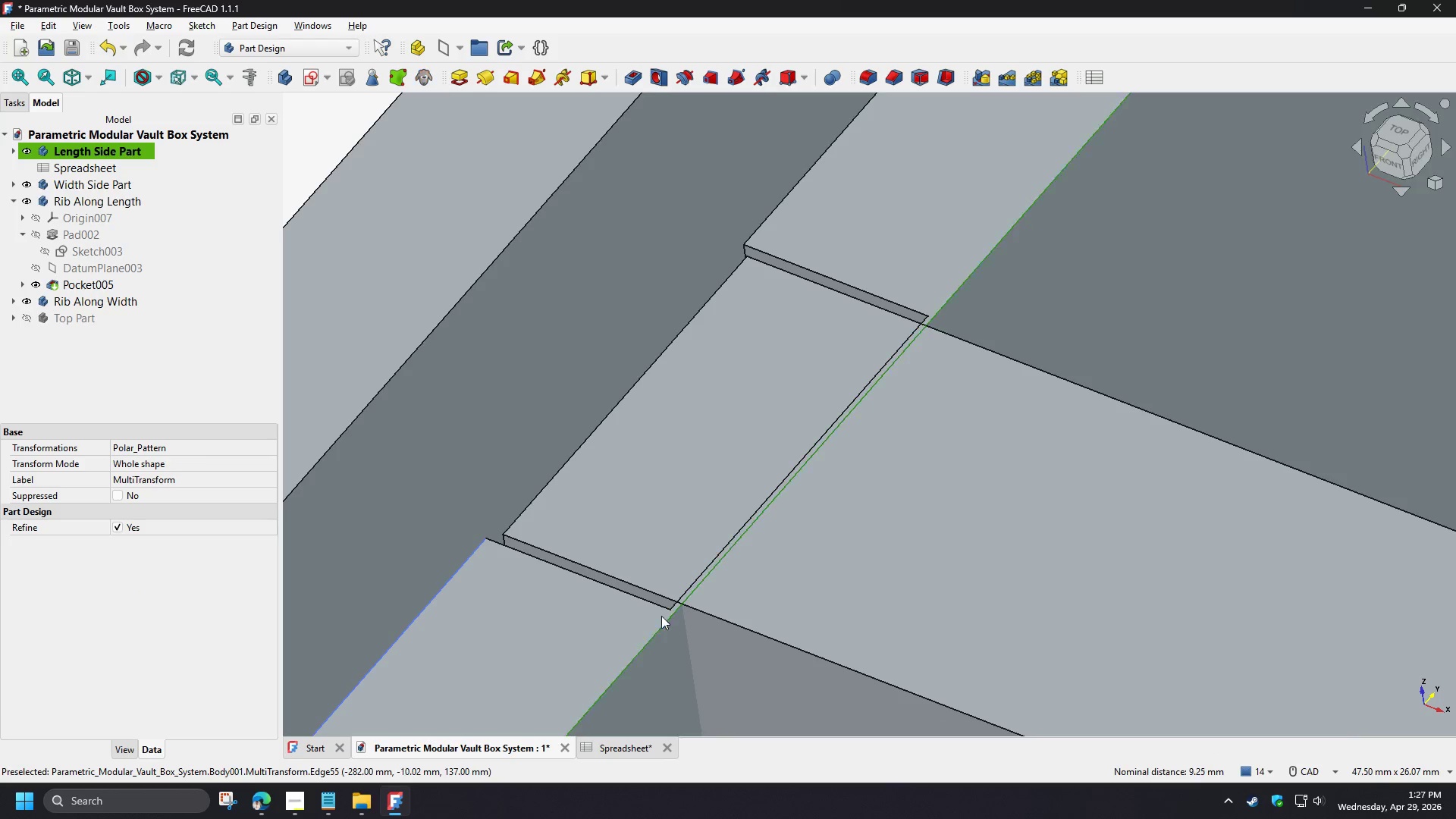 
key(Control+ControlLeft)
 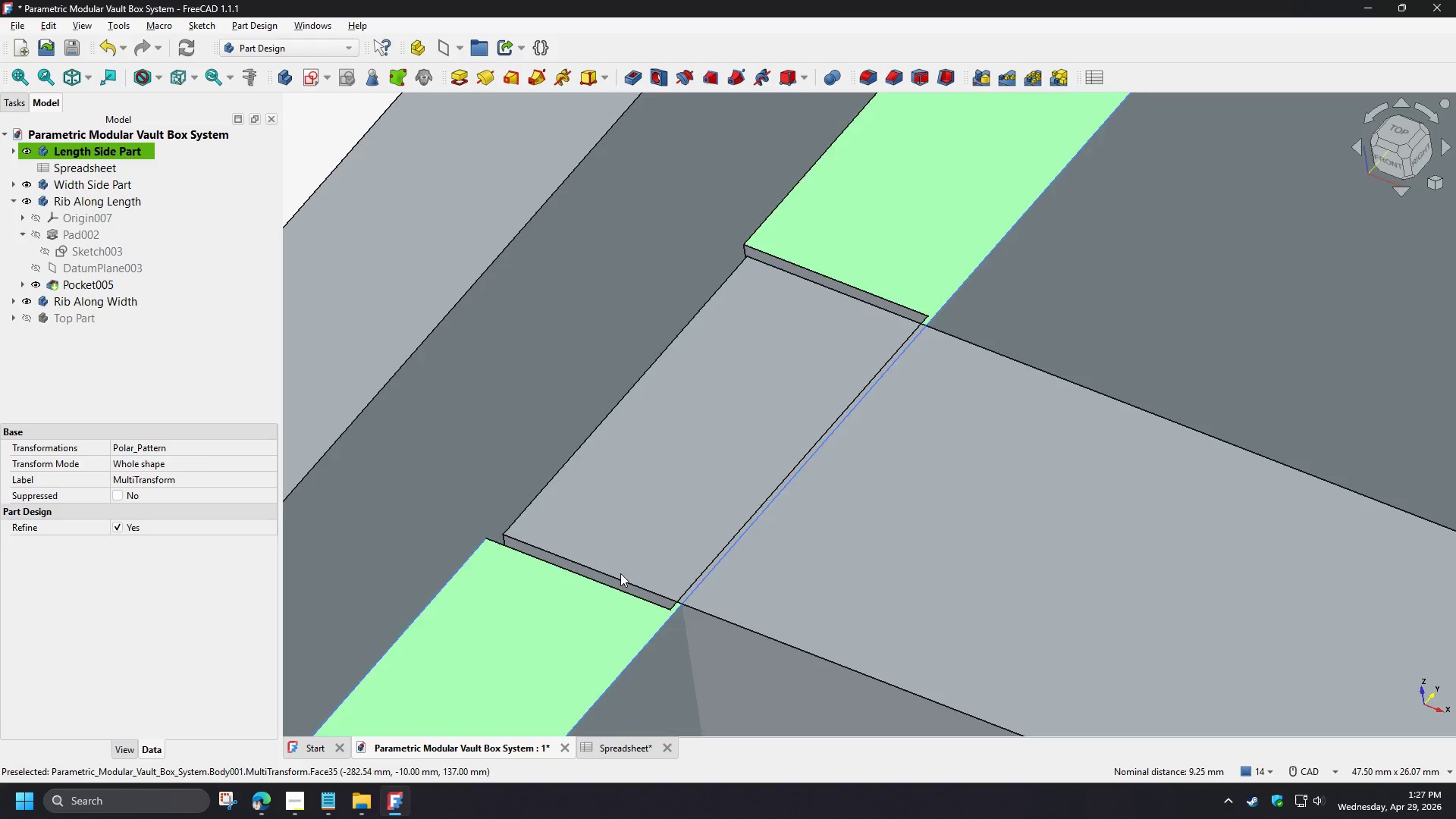 
key(Control+ControlLeft)
 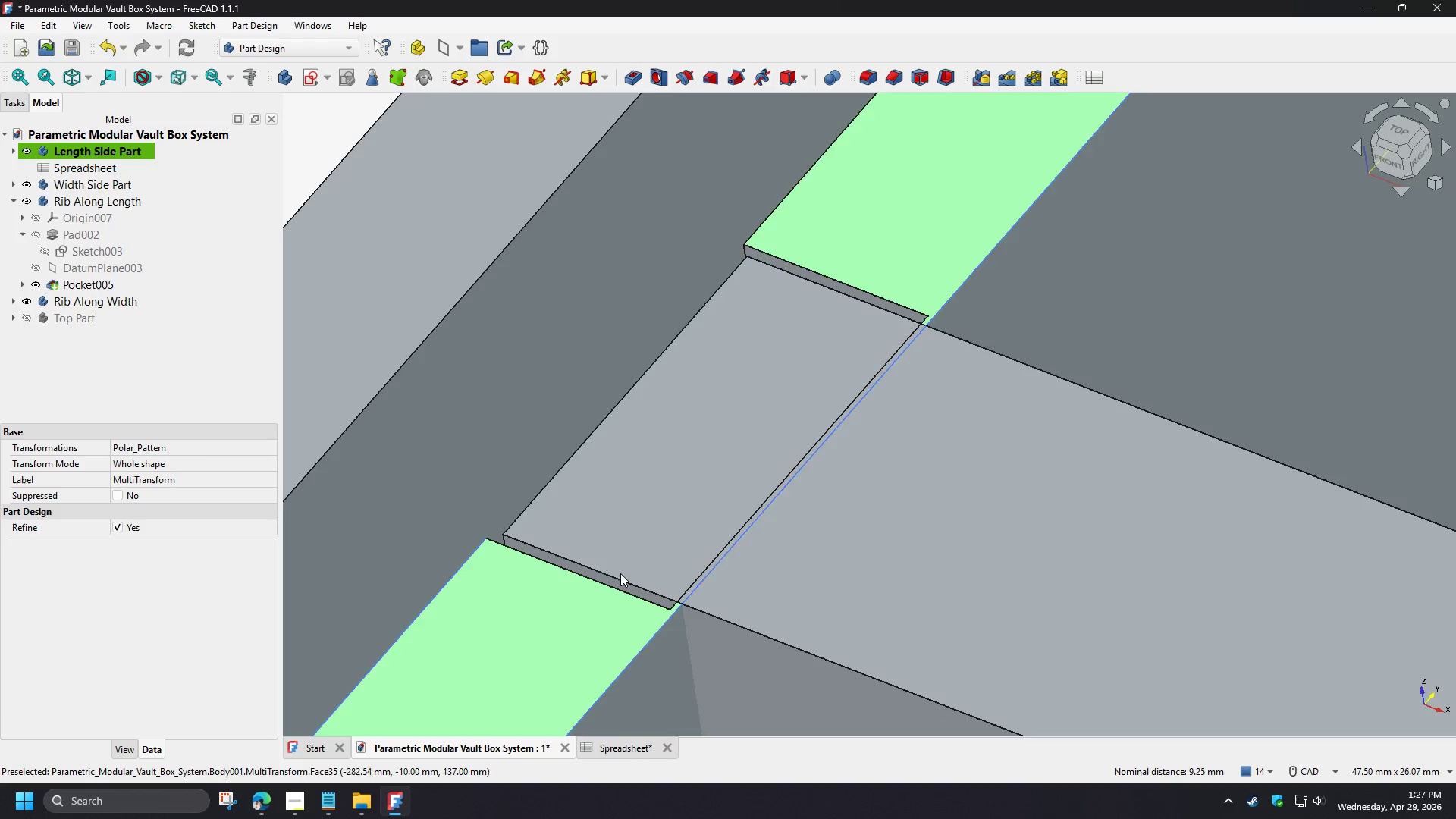 
key(Control+ControlLeft)
 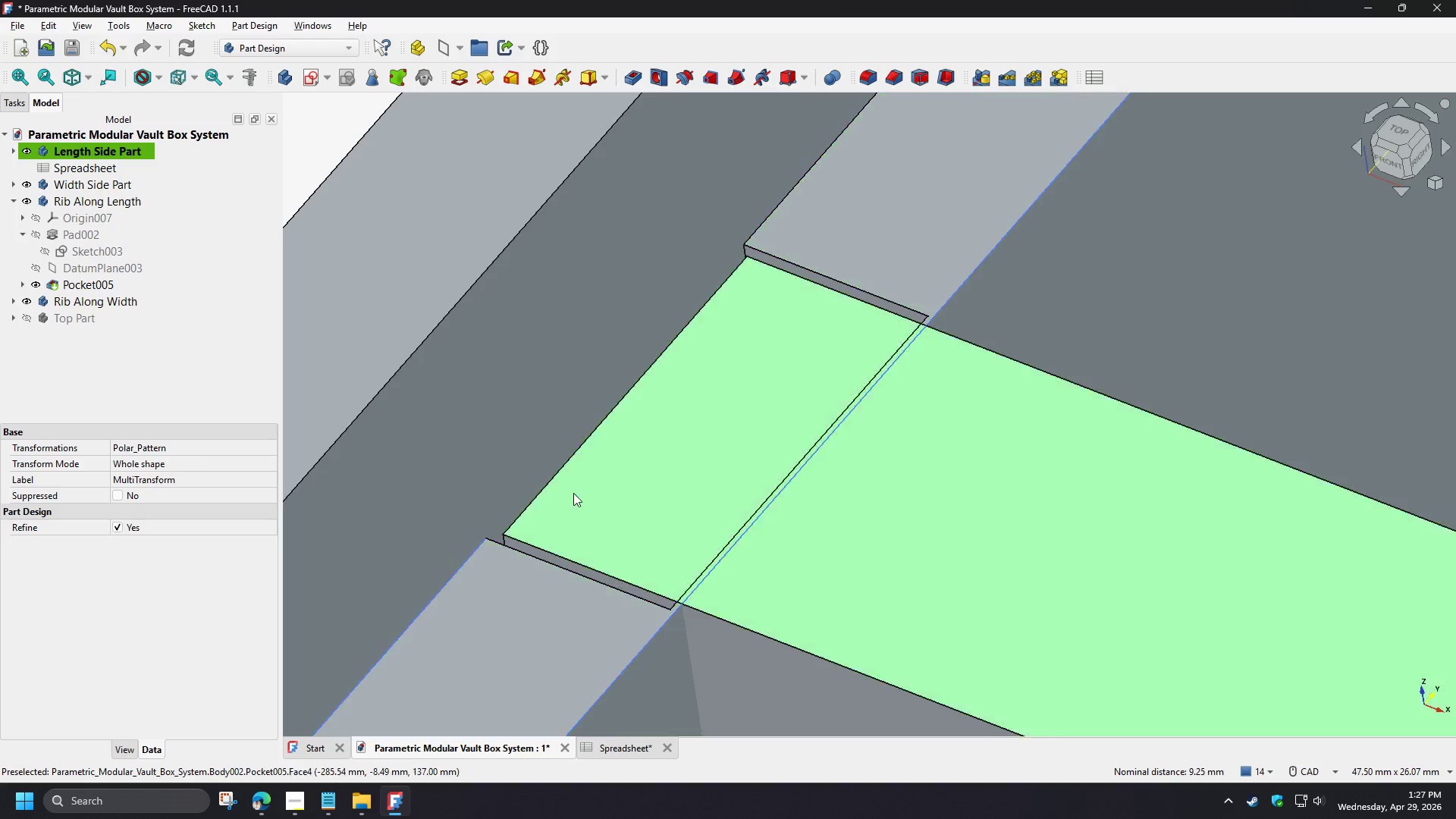 
key(Control+ControlLeft)
 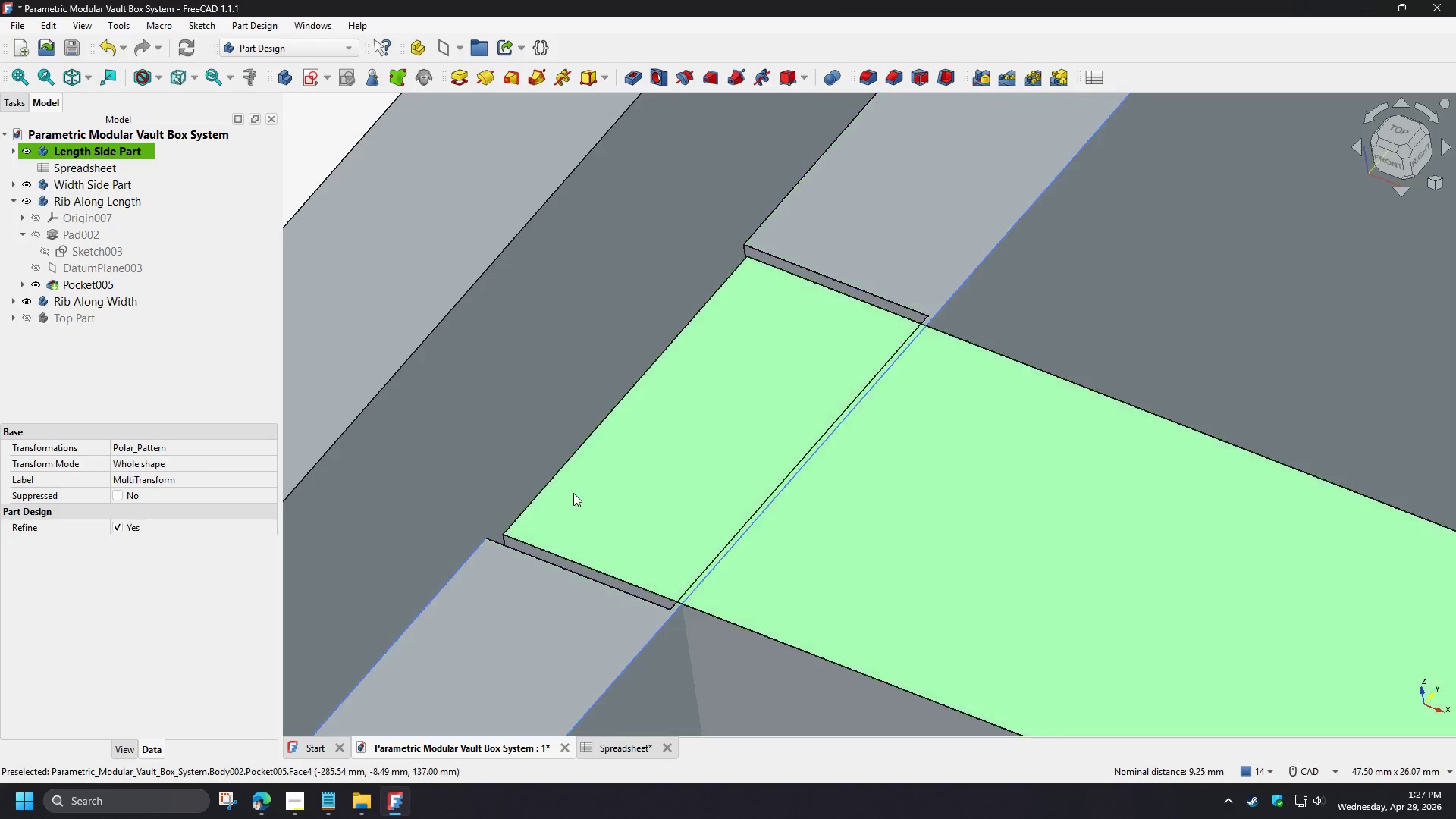 
key(Control+ControlLeft)
 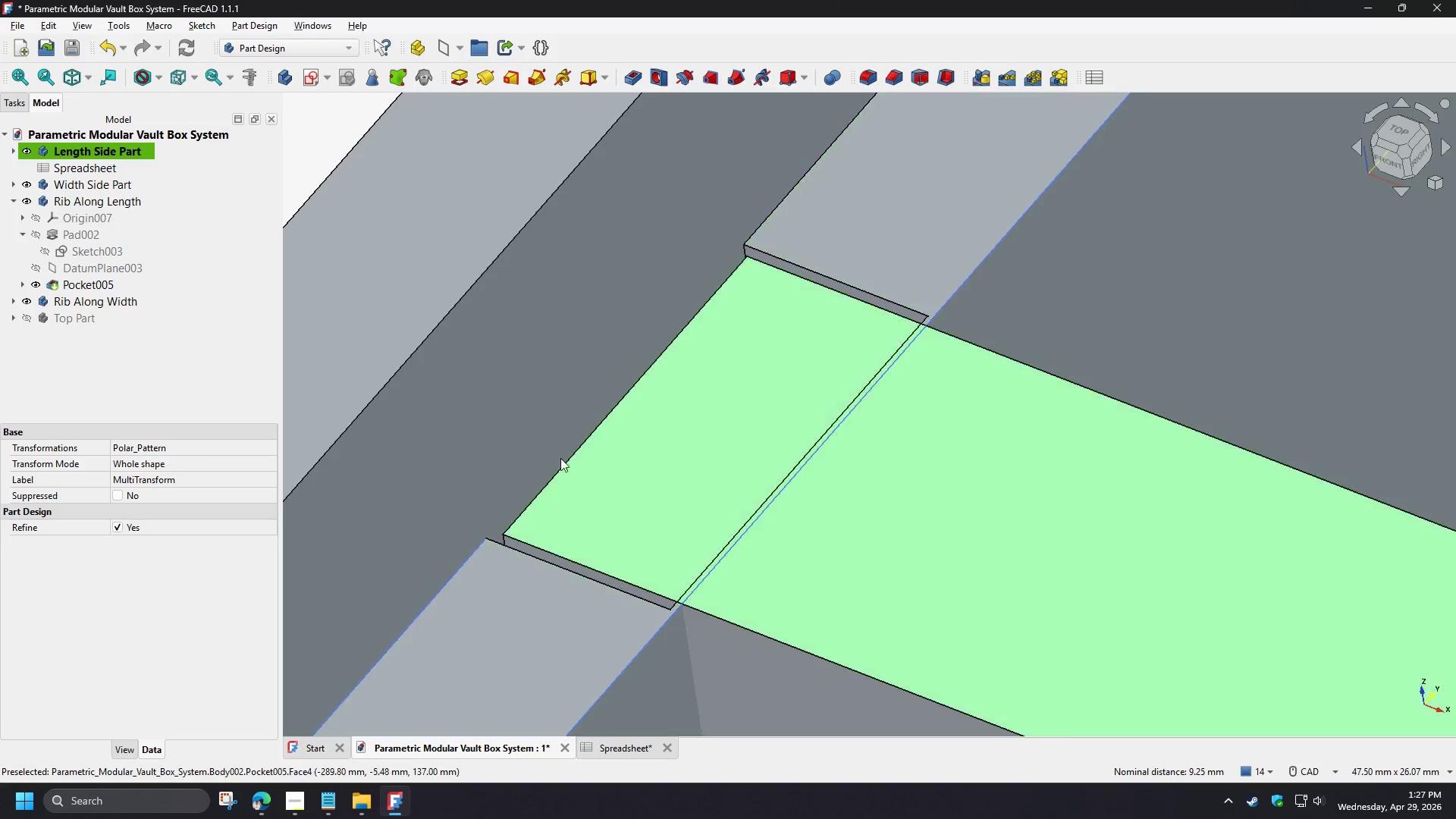 
key(Control+ControlLeft)
 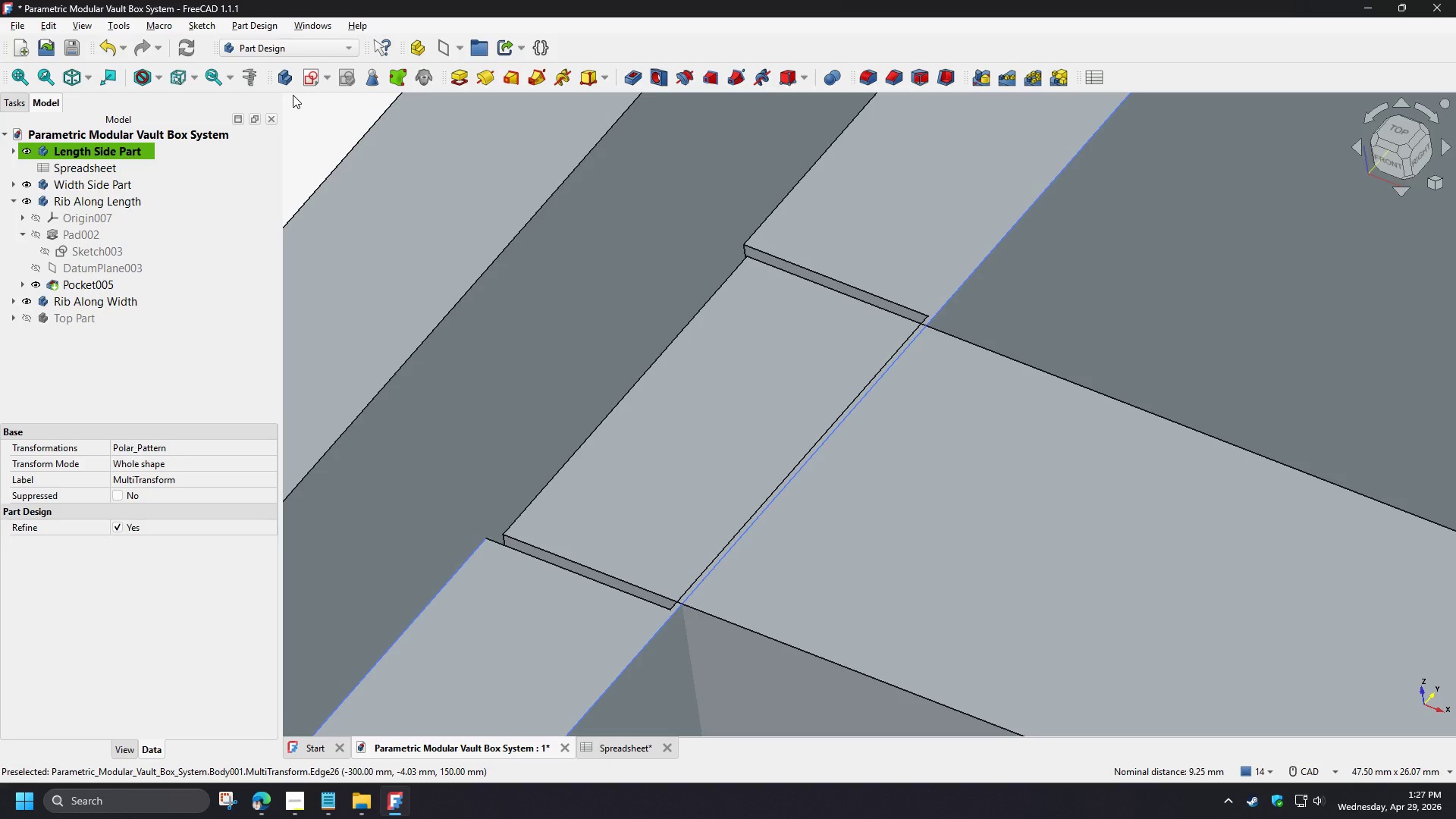 
left_click([255, 80])
 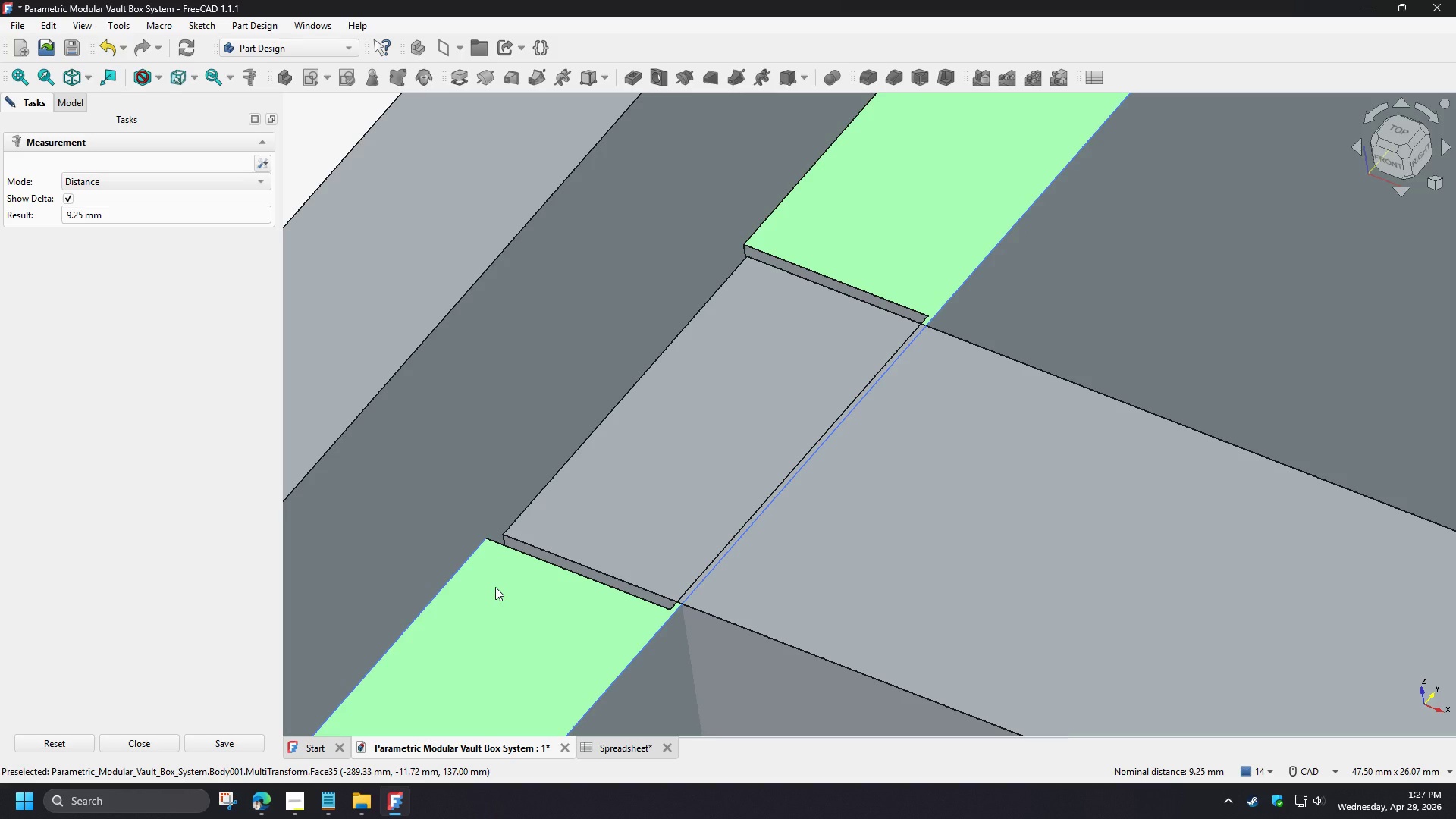 
wait(15.5)
 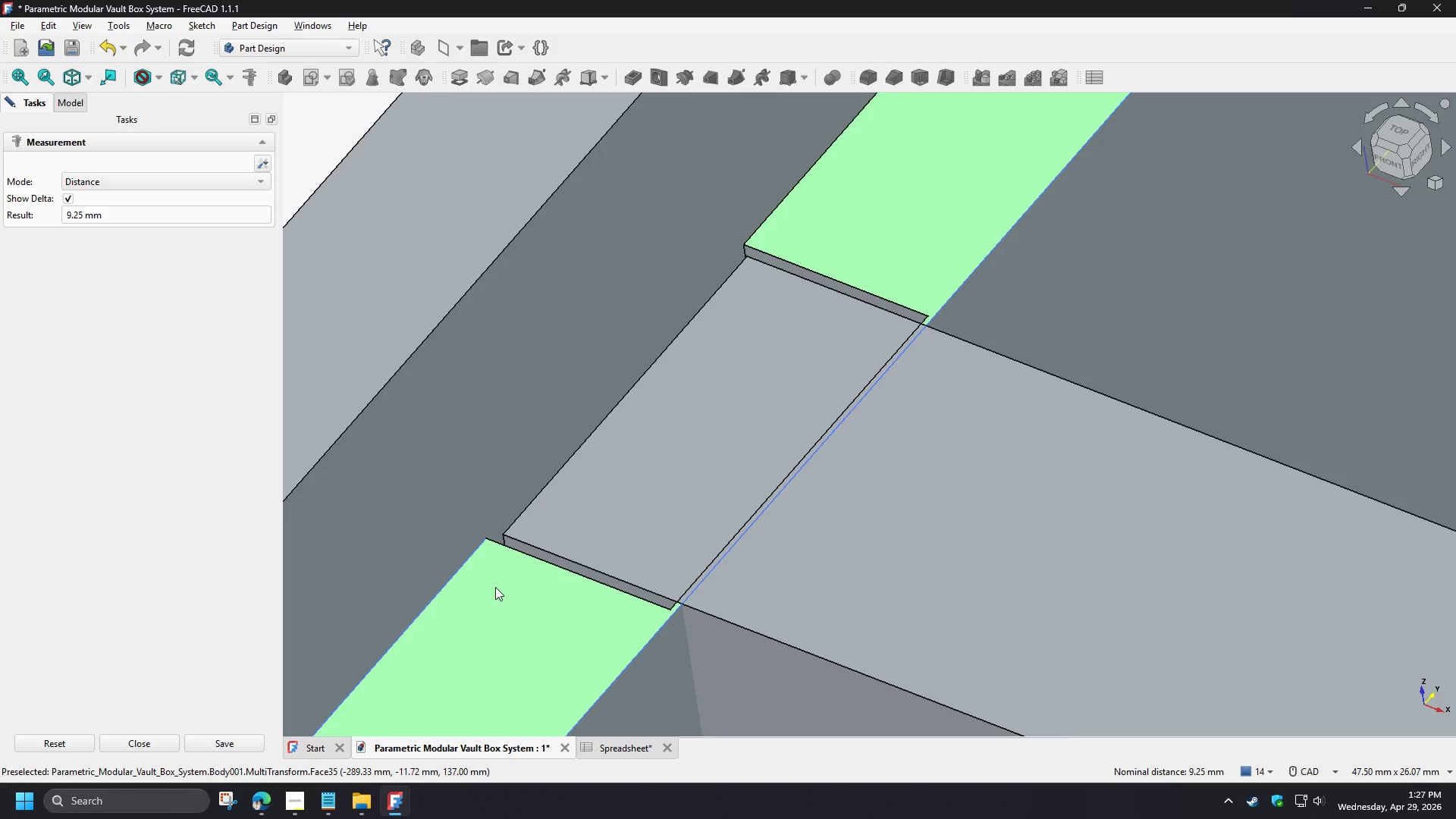 
scroll: coordinate [1094, 676], scroll_direction: down, amount: 12.0
 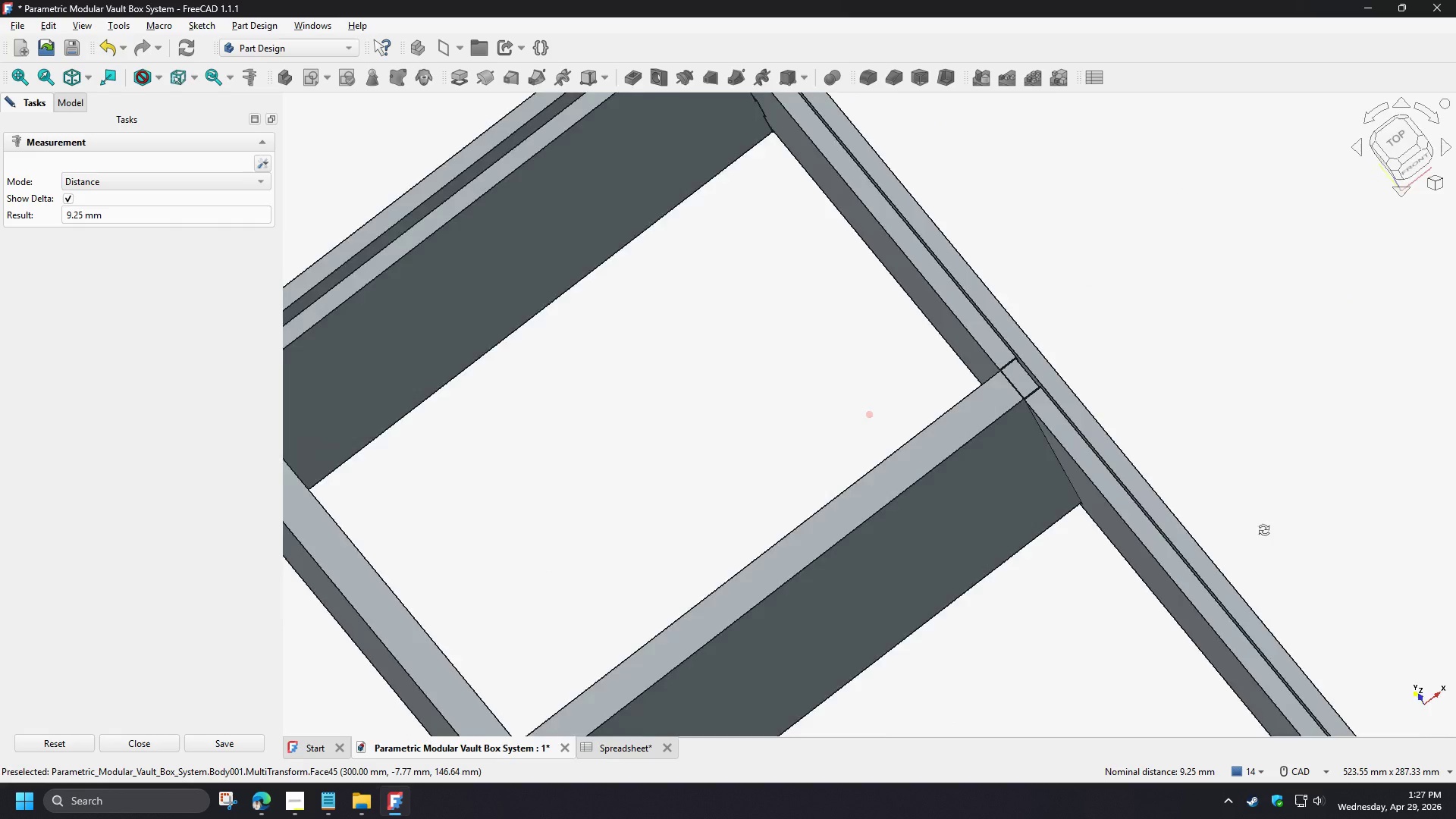 
scroll: coordinate [1037, 344], scroll_direction: up, amount: 11.0
 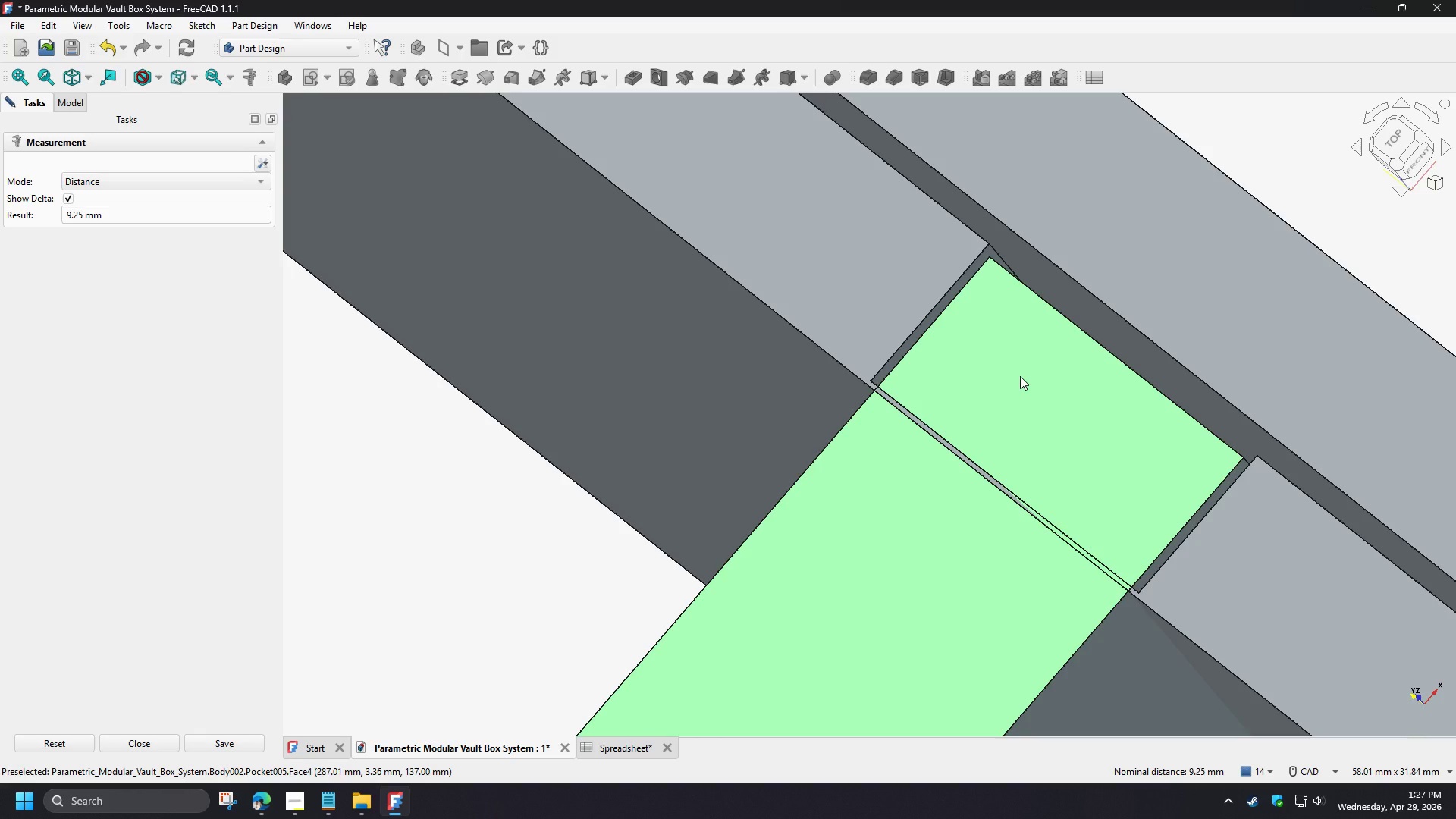 
left_click([1397, 140])
 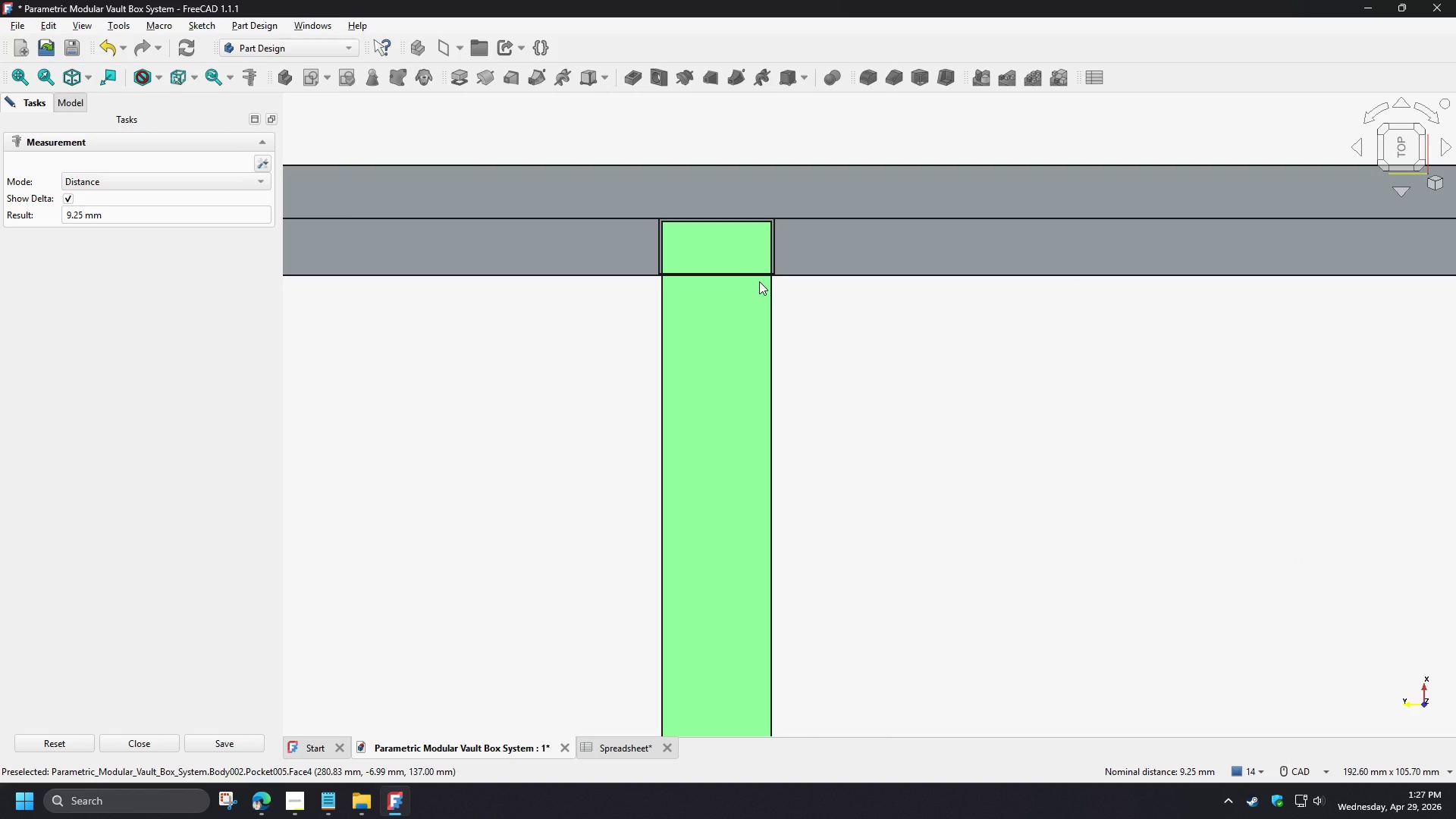 
scroll: coordinate [1017, 388], scroll_direction: down, amount: 6.0
 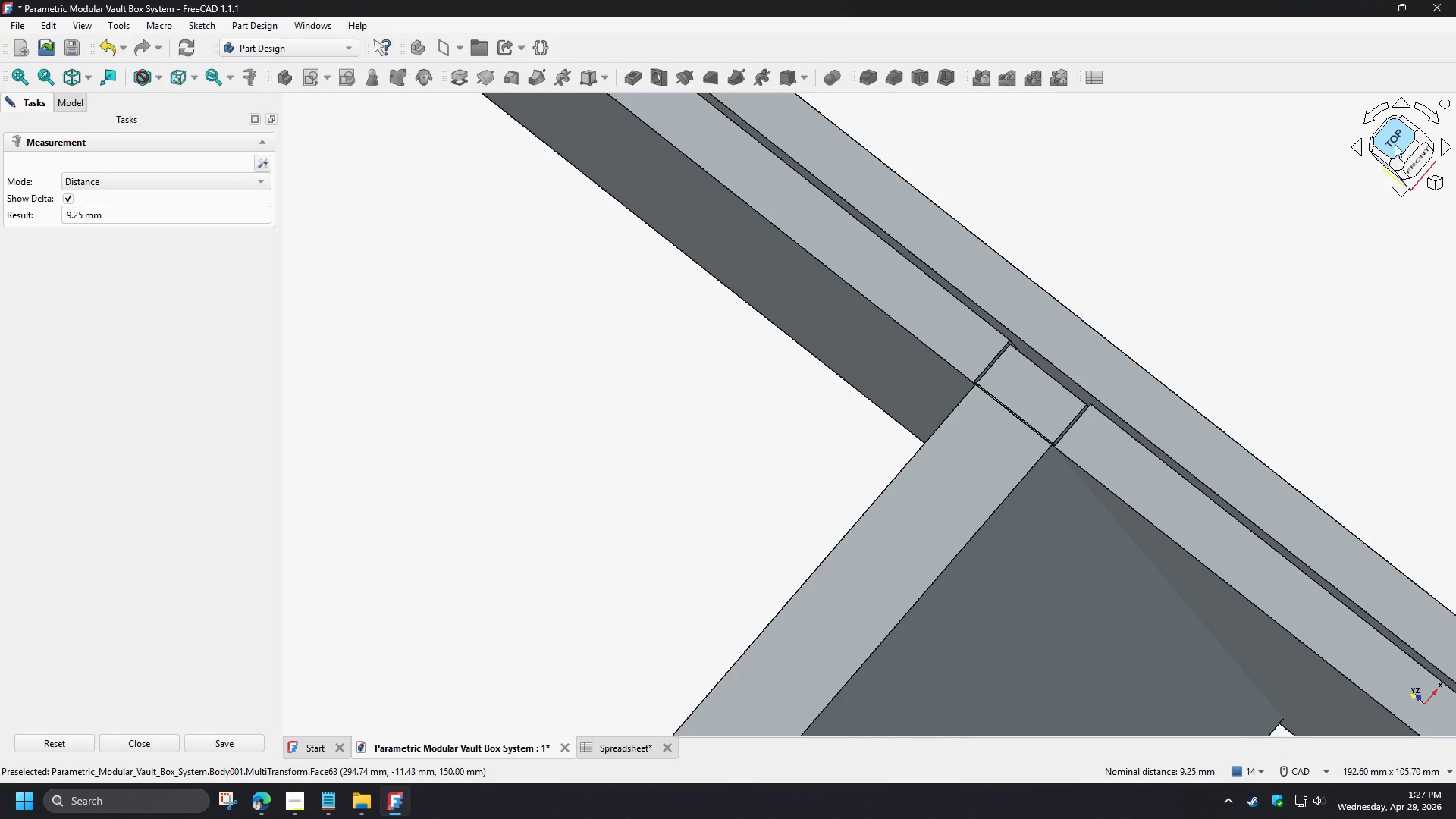 
wait(9.74)
 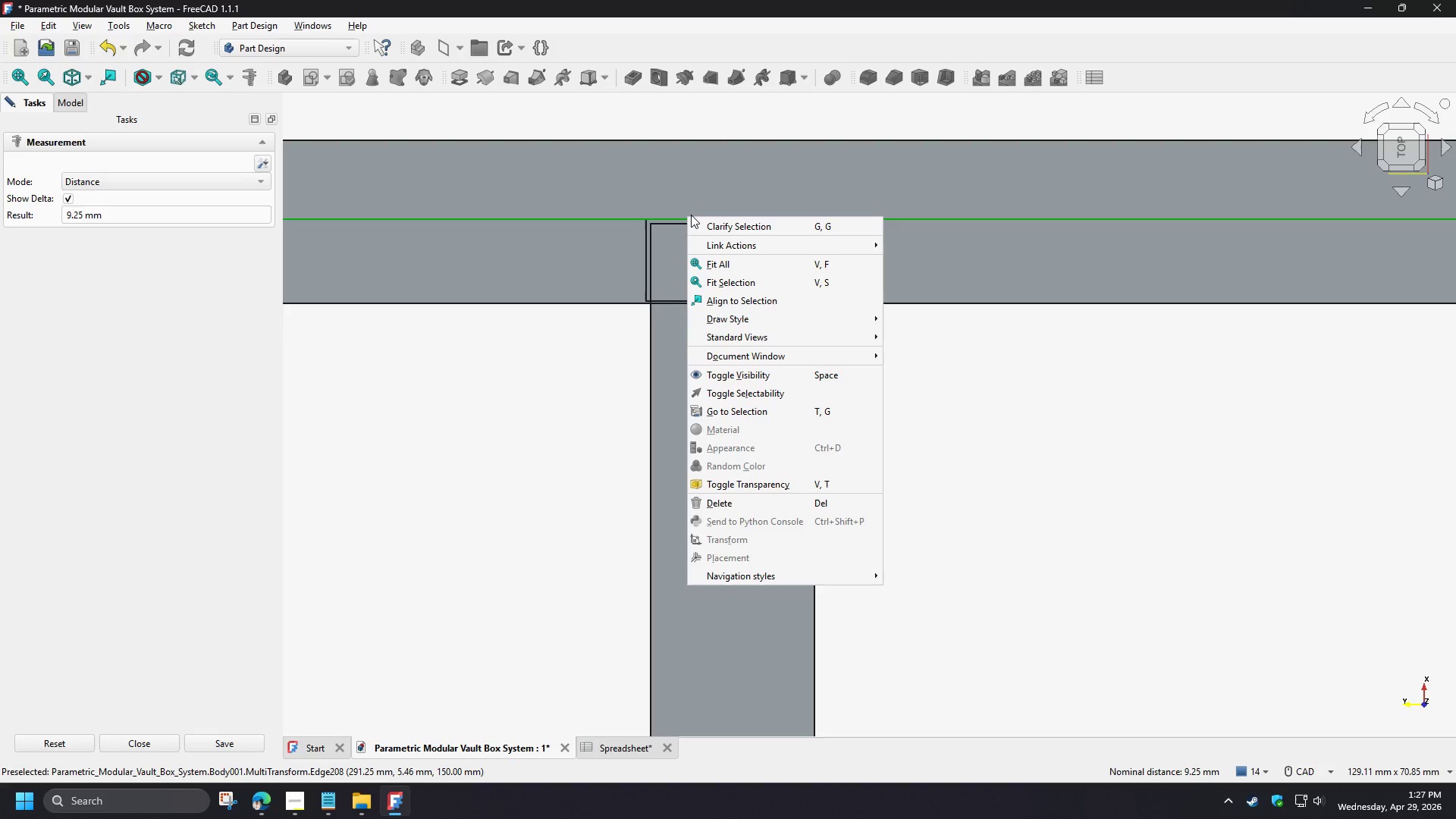 
left_click([519, 413])
 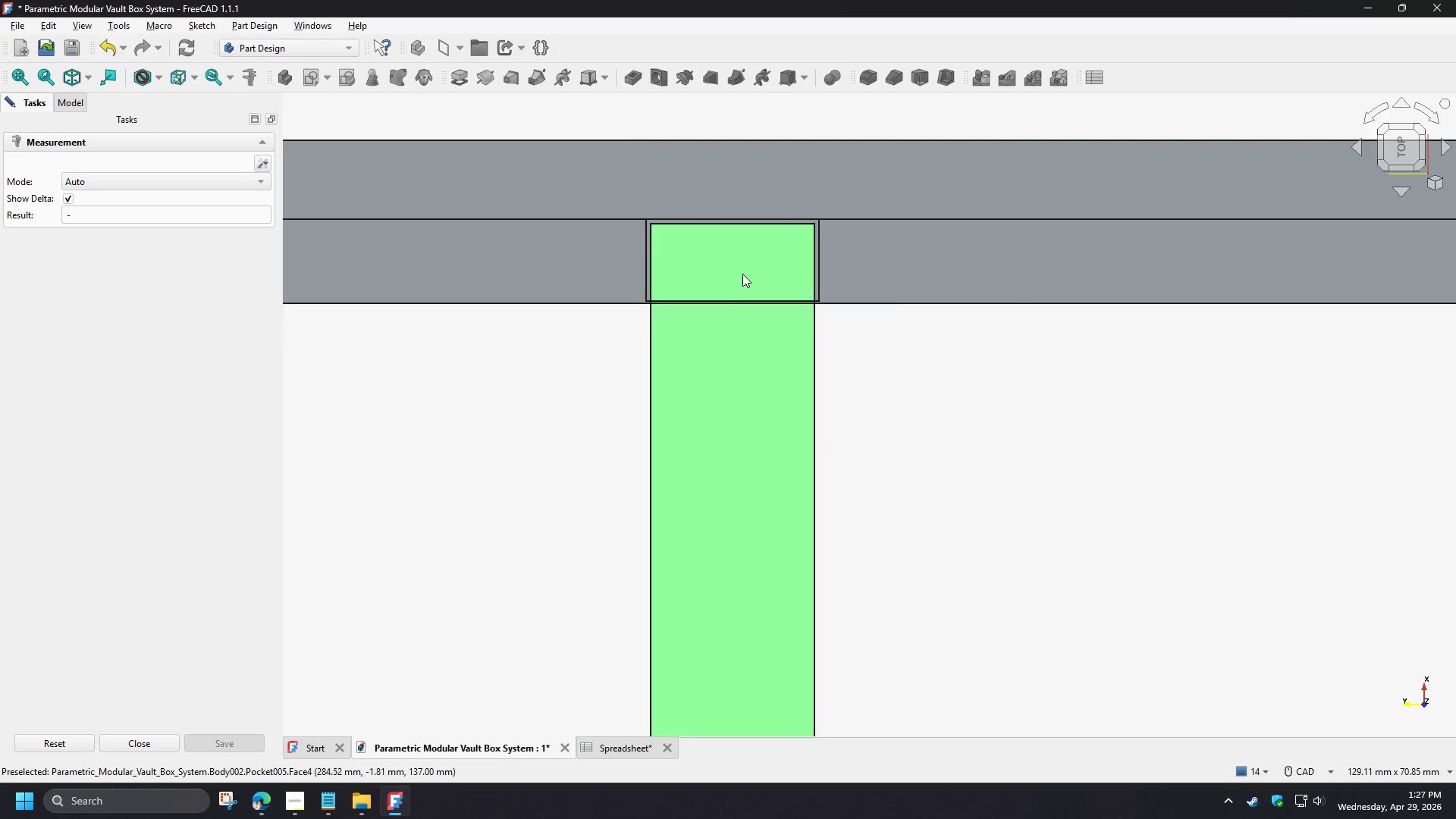 
scroll: coordinate [723, 244], scroll_direction: up, amount: 9.0
 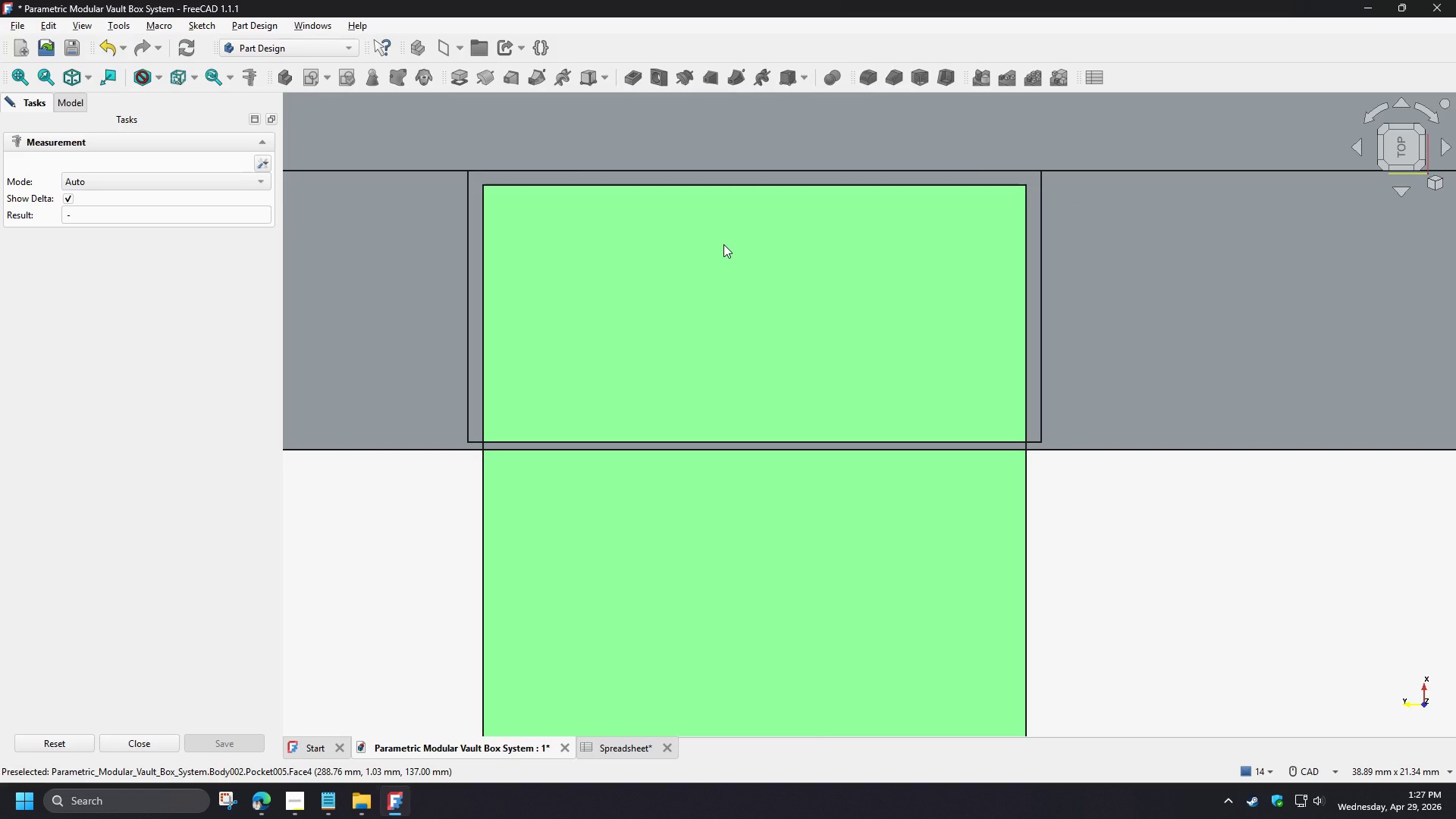 
scroll: coordinate [783, 252], scroll_direction: down, amount: 18.0
 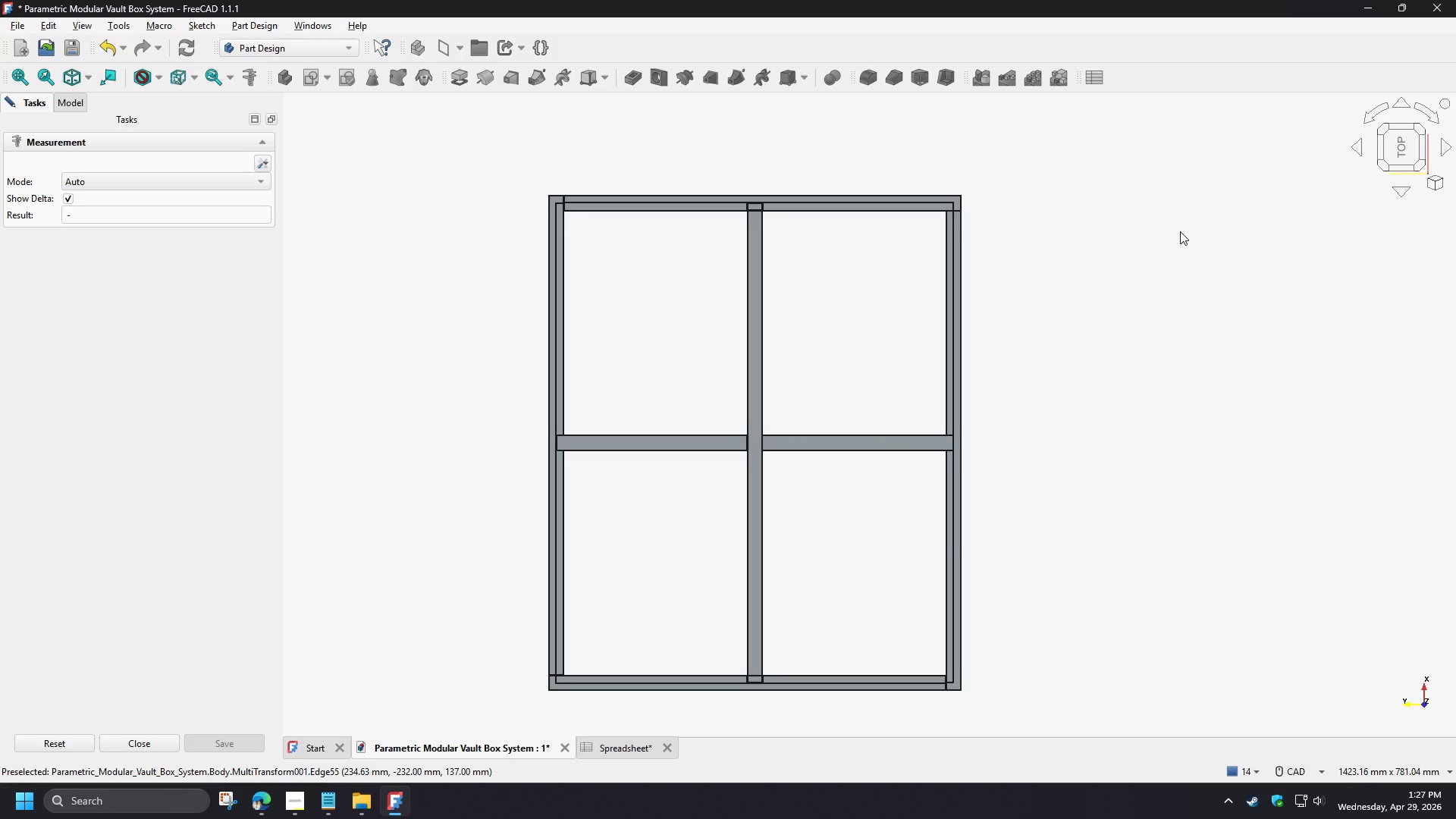 
key(Numpad0)
 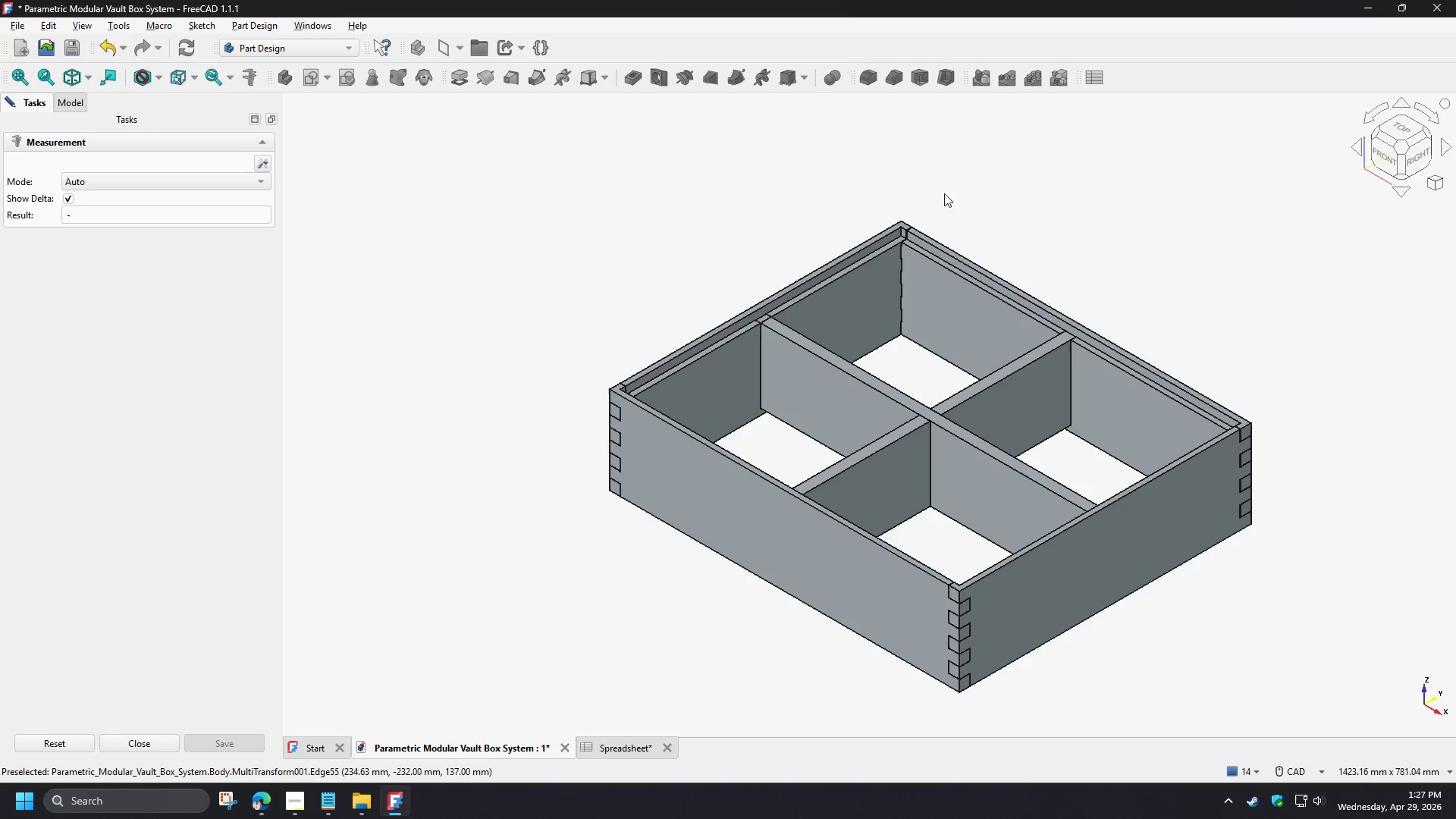 
scroll: coordinate [741, 267], scroll_direction: up, amount: 7.0
 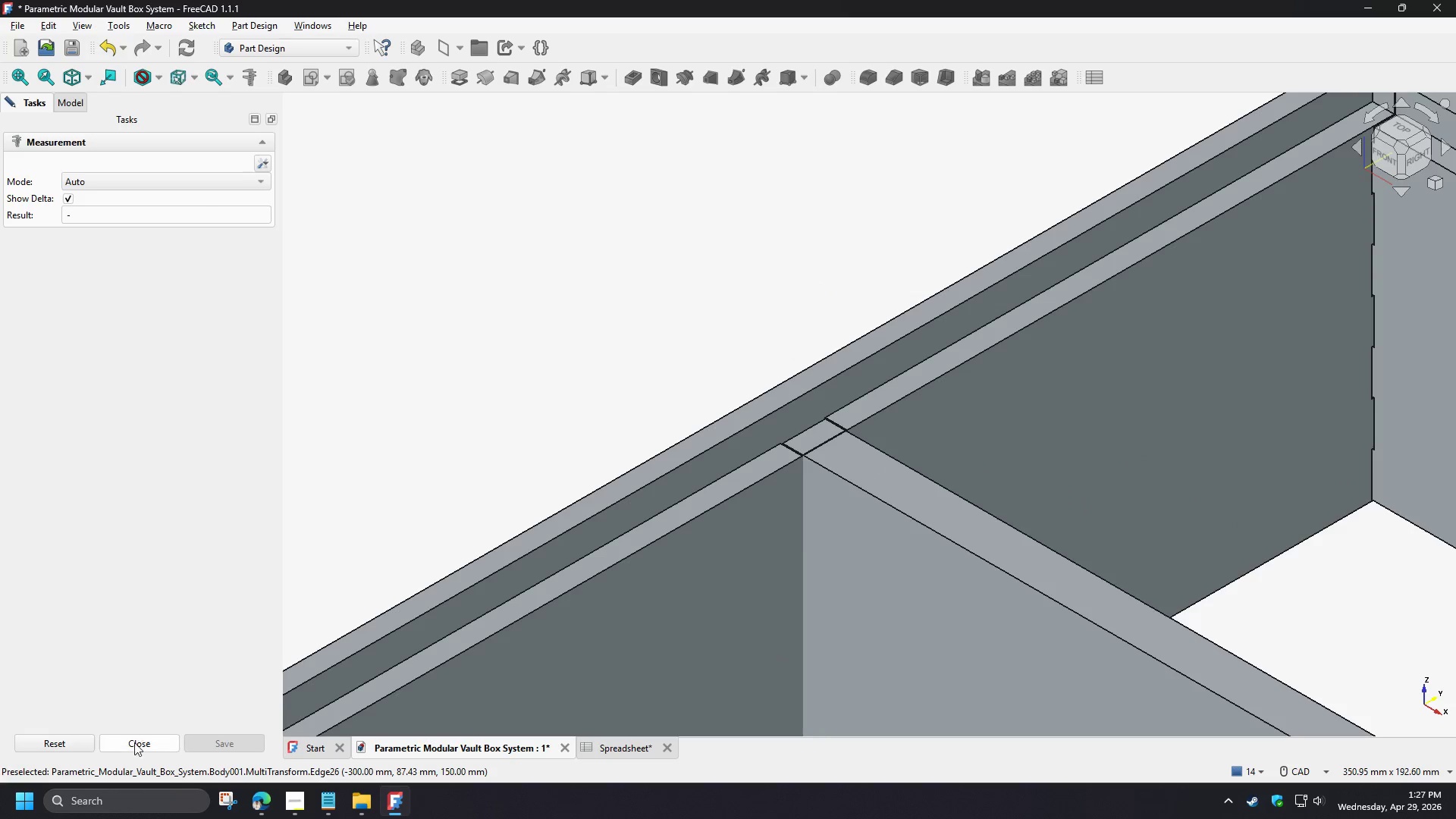 
left_click([133, 747])
 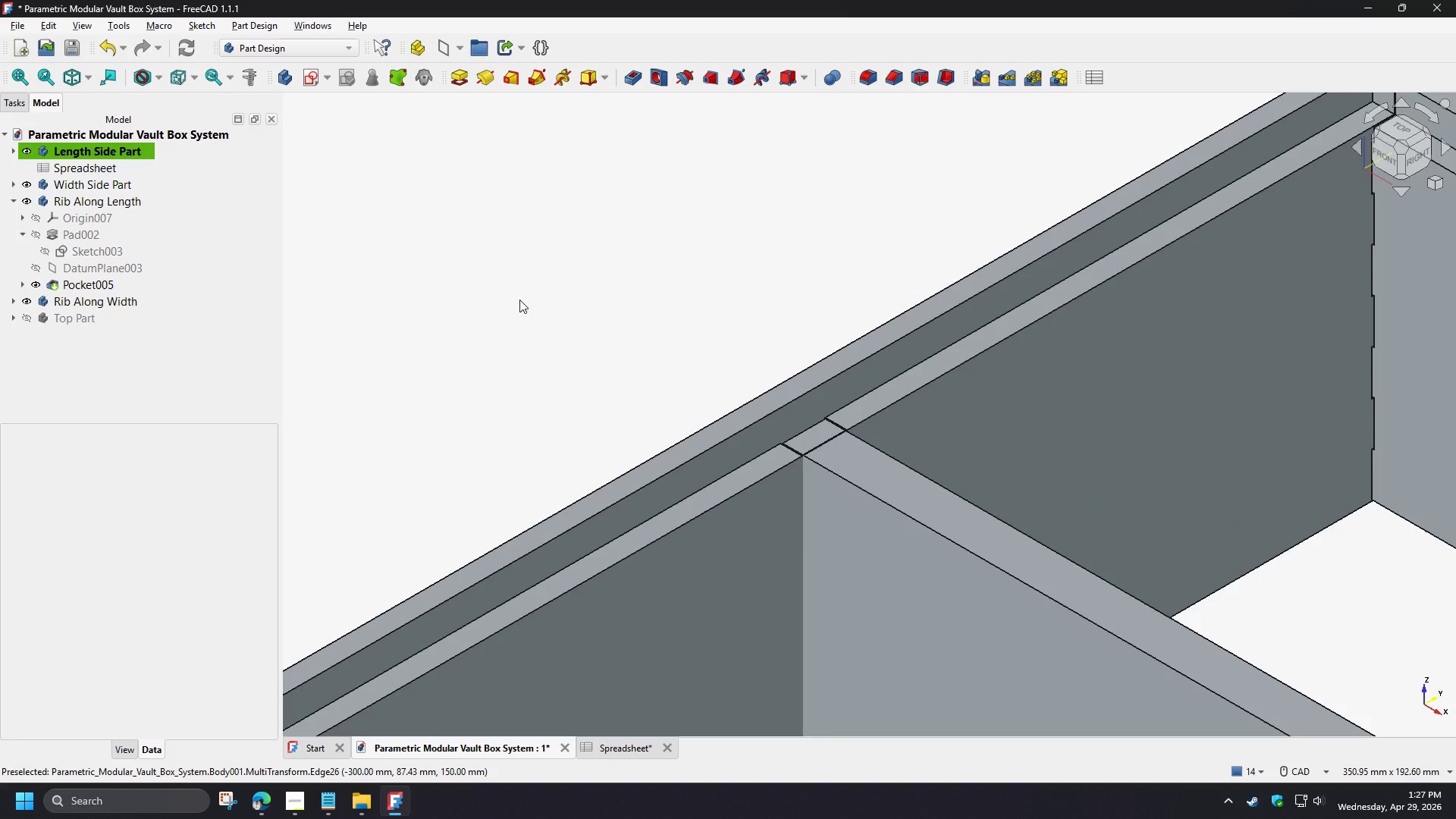 
scroll: coordinate [519, 300], scroll_direction: down, amount: 2.0
 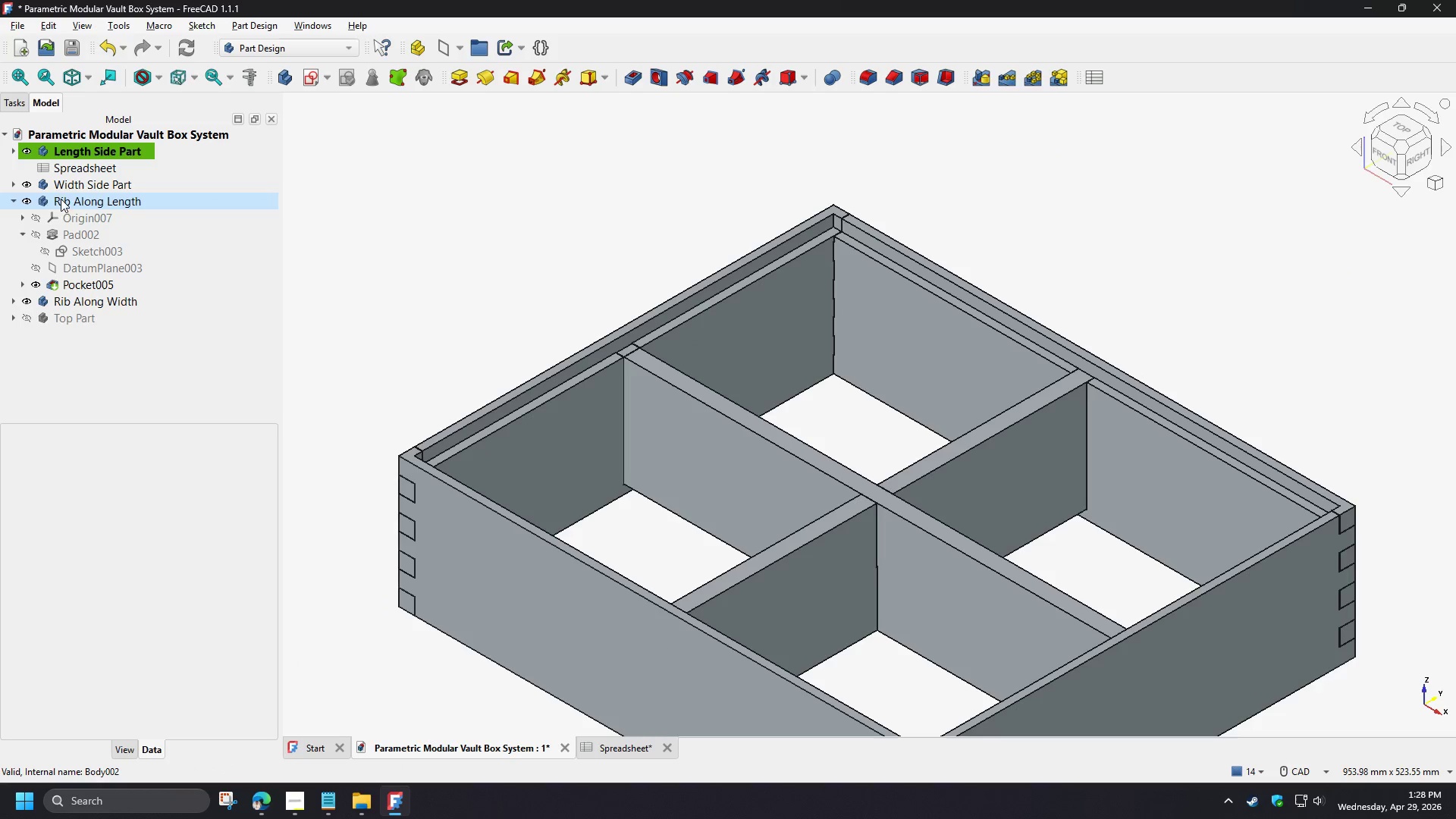 
left_click([64, 186])
 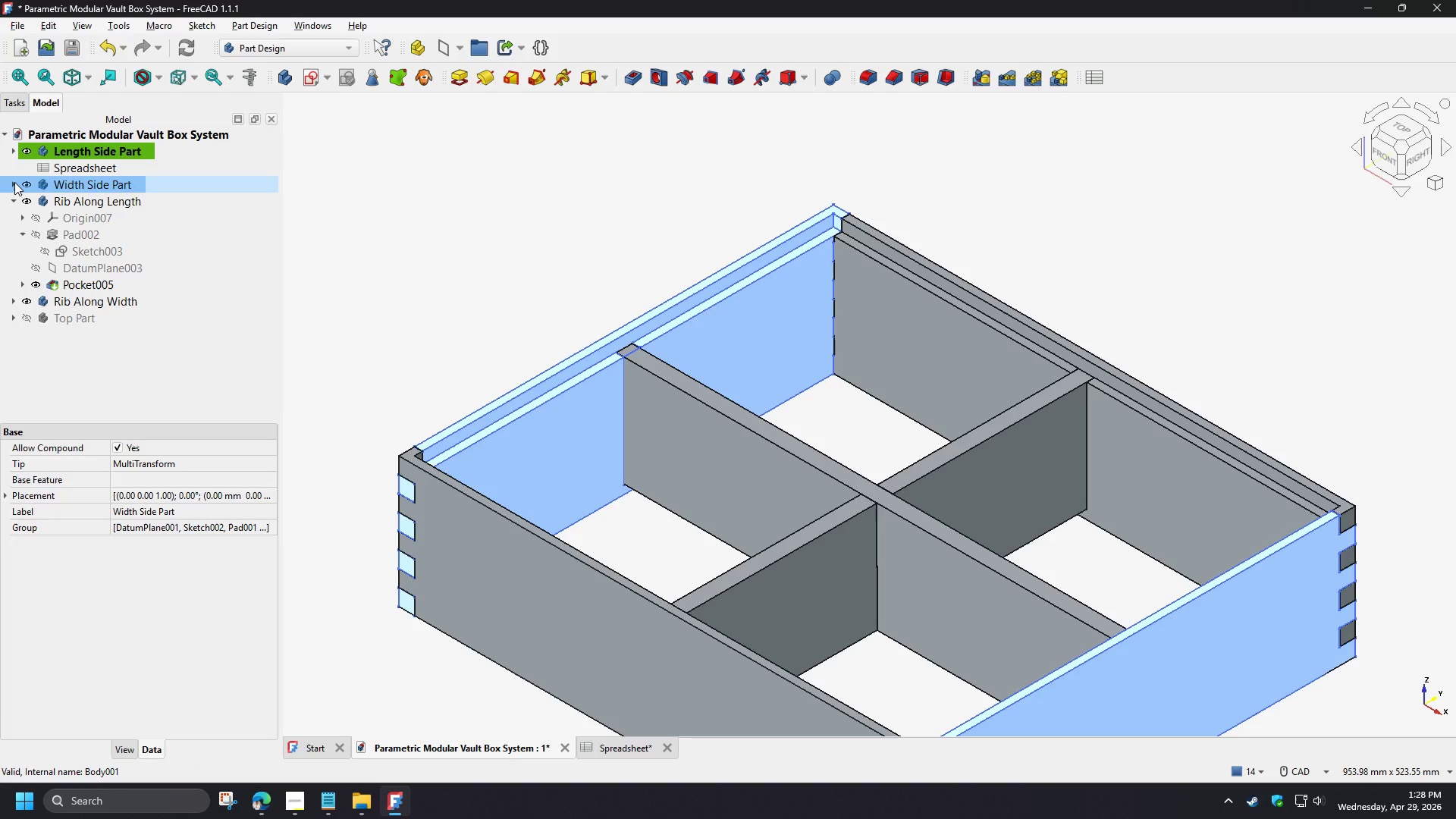 
left_click([14, 182])
 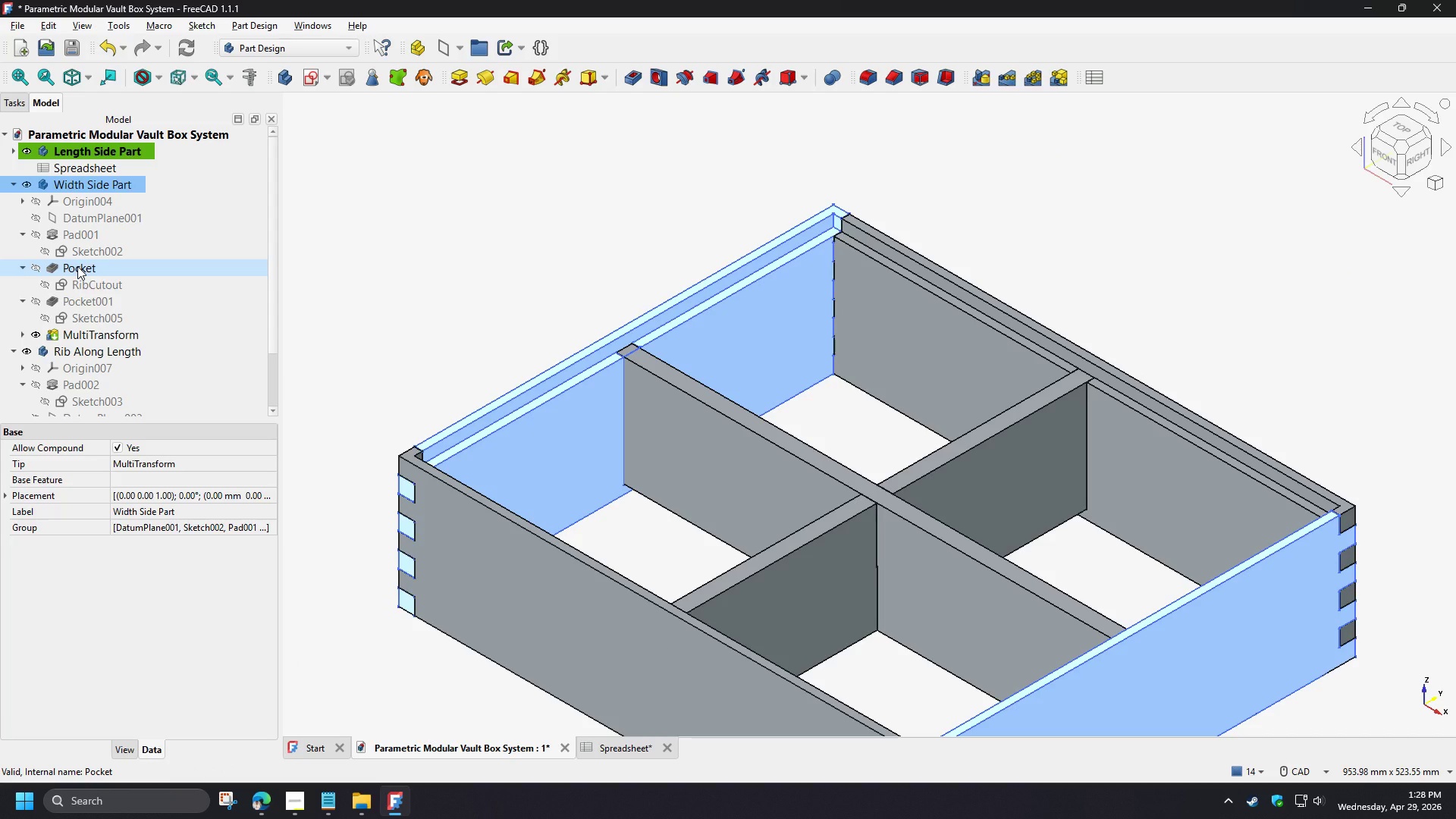 
left_click([84, 284])
 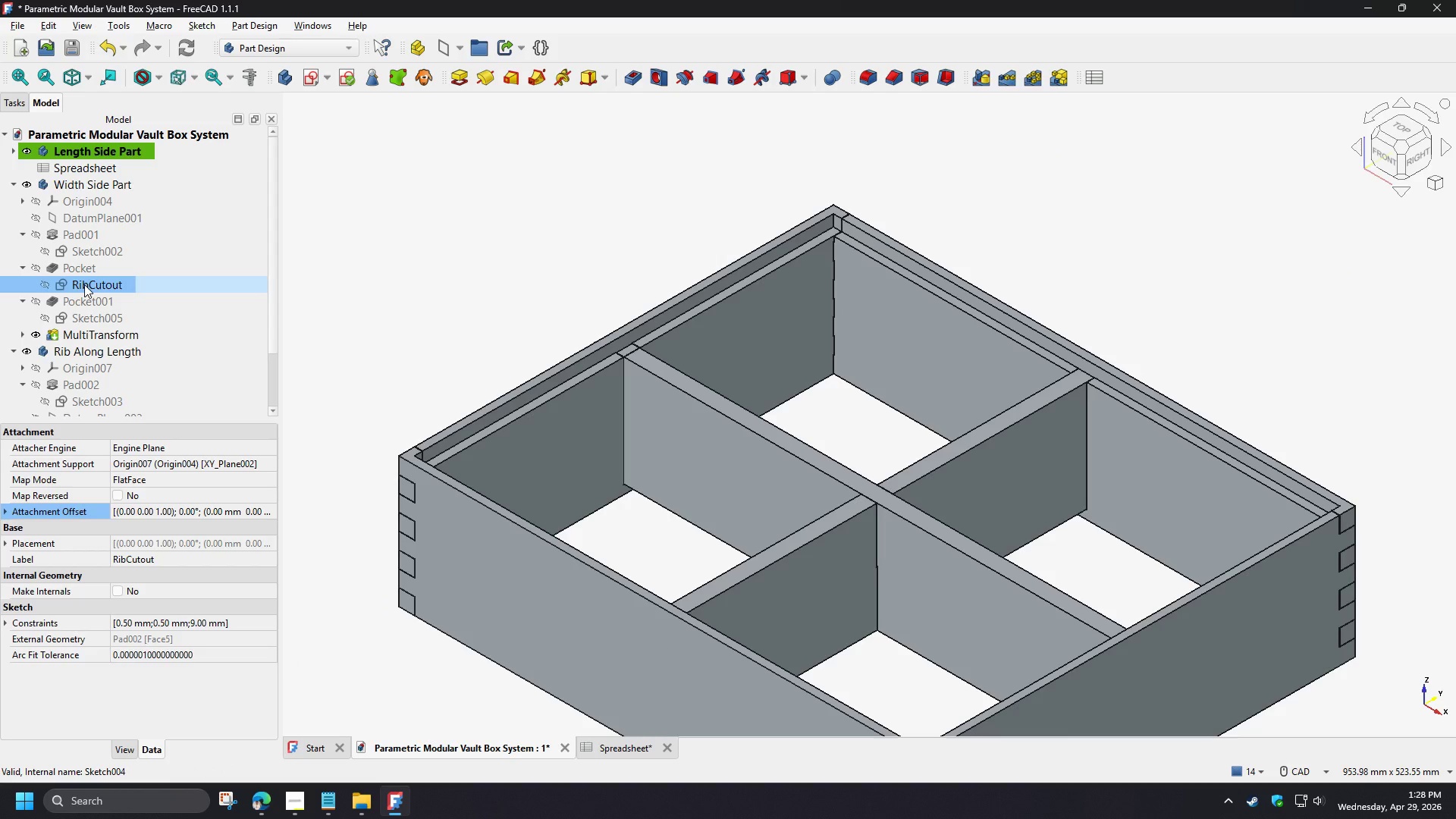 
double_click([84, 284])
 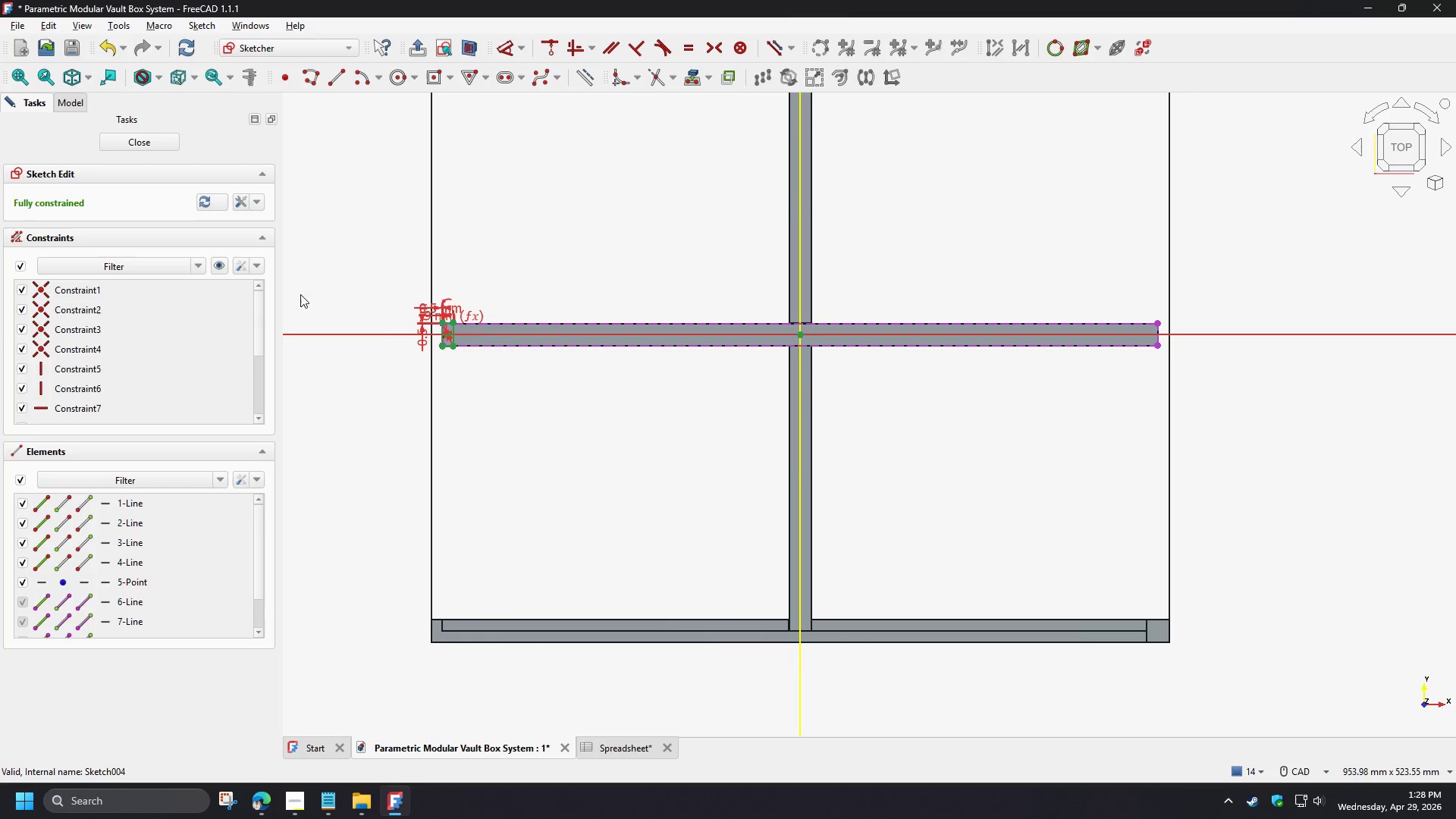 
scroll: coordinate [540, 312], scroll_direction: up, amount: 12.0
 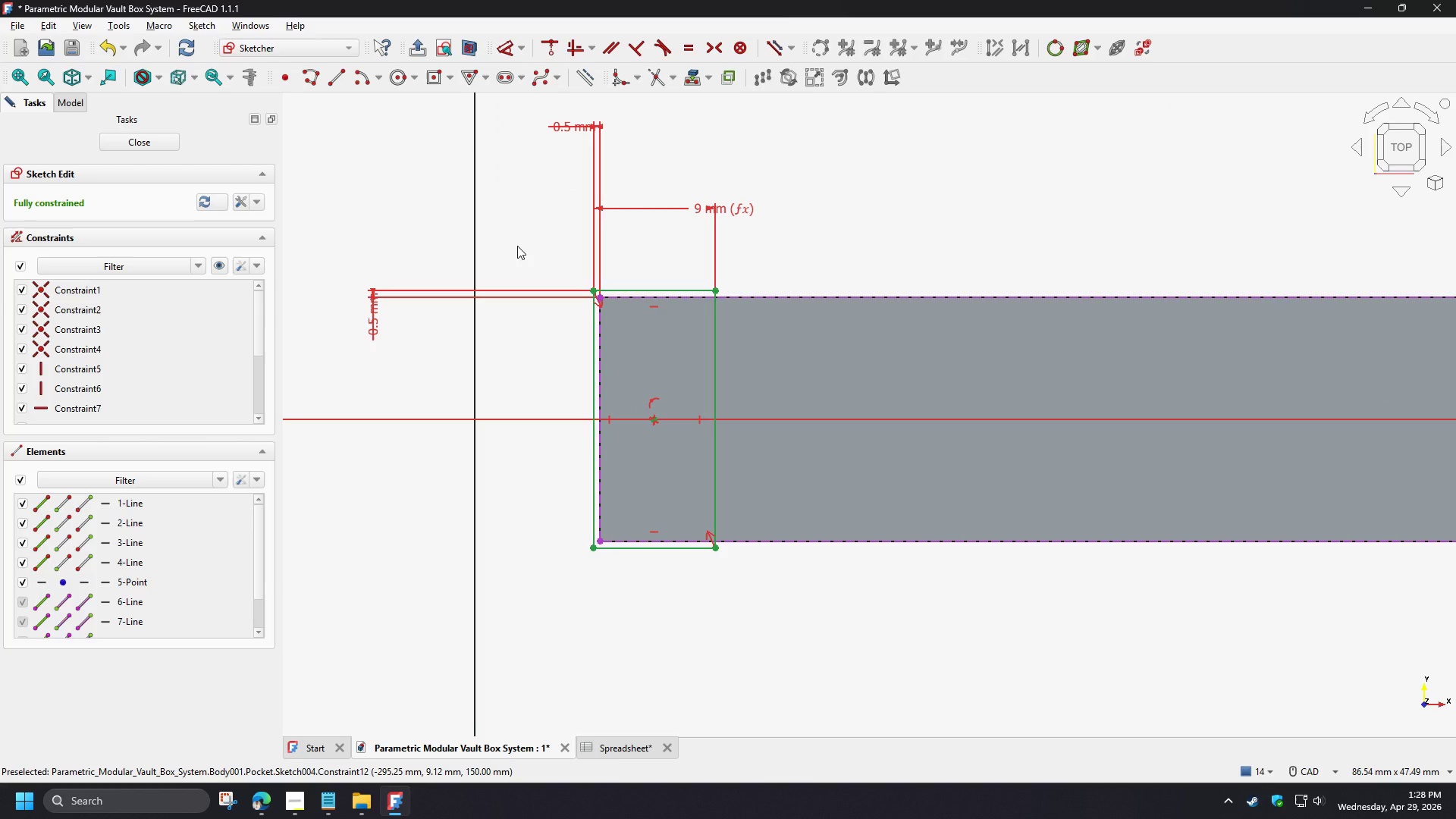 
wait(8.9)
 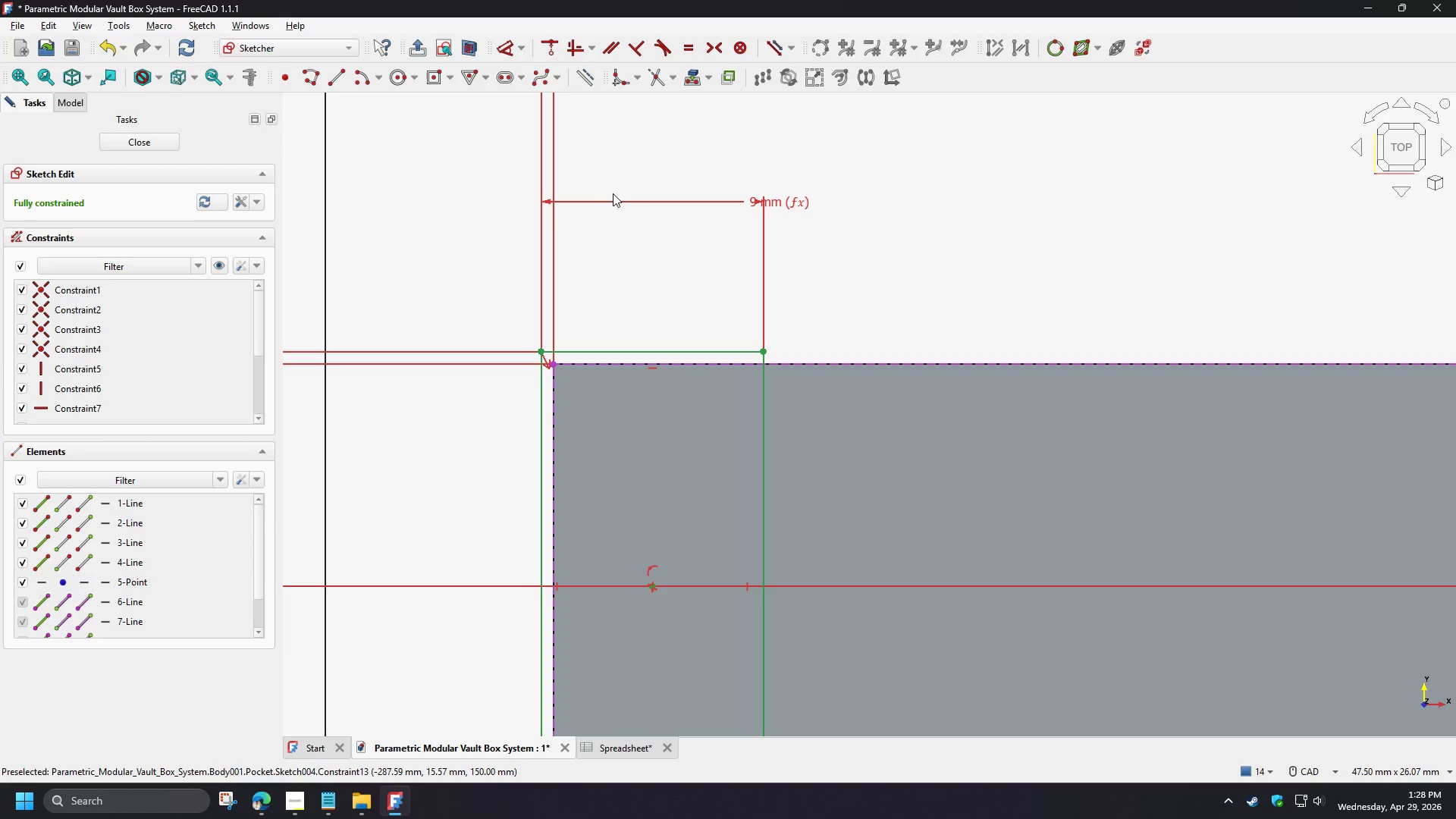 
left_click_drag(start_coordinate=[608, 200], to_coordinate=[610, 234])
 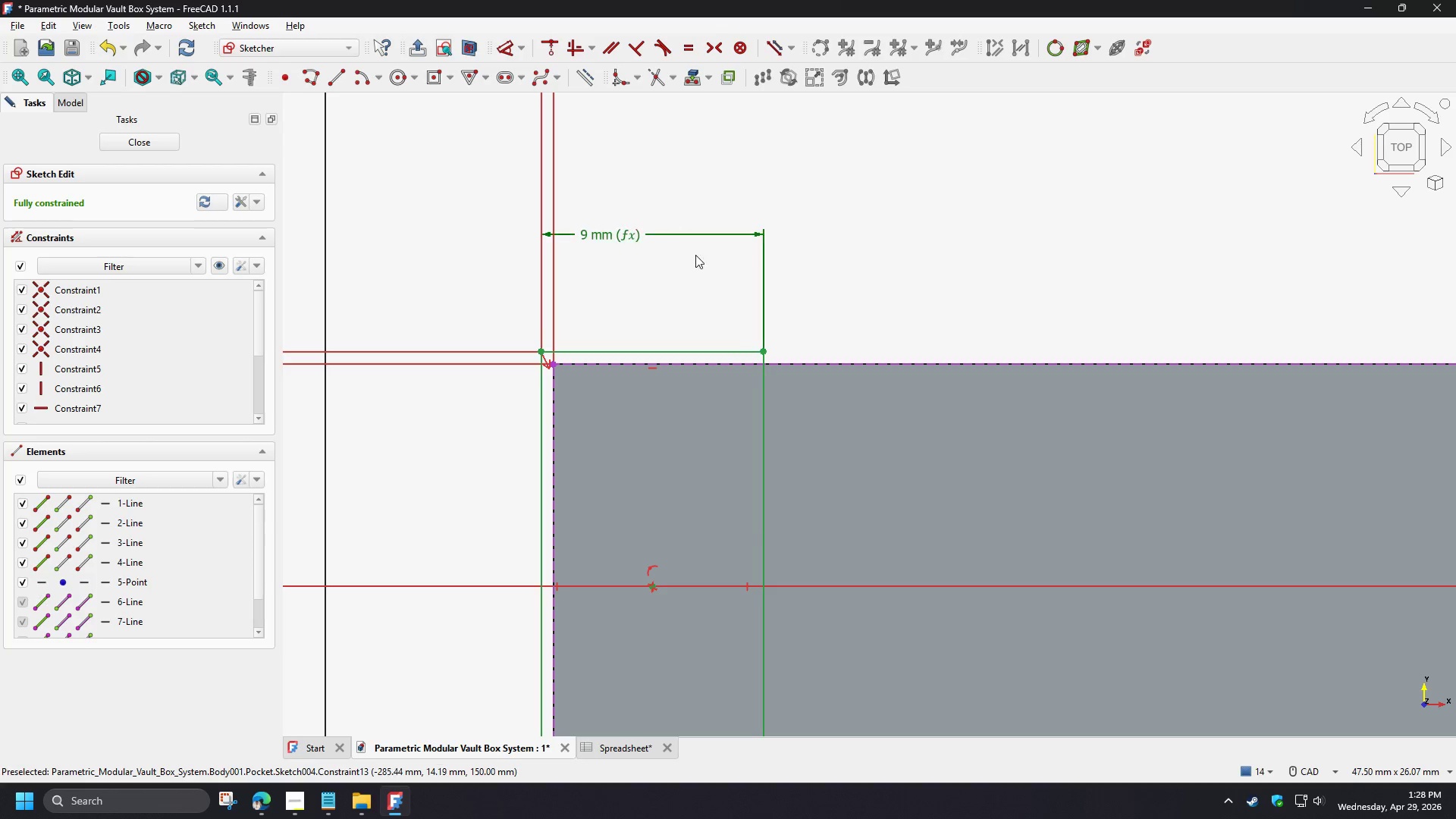 
scroll: coordinate [657, 216], scroll_direction: up, amount: 3.0
 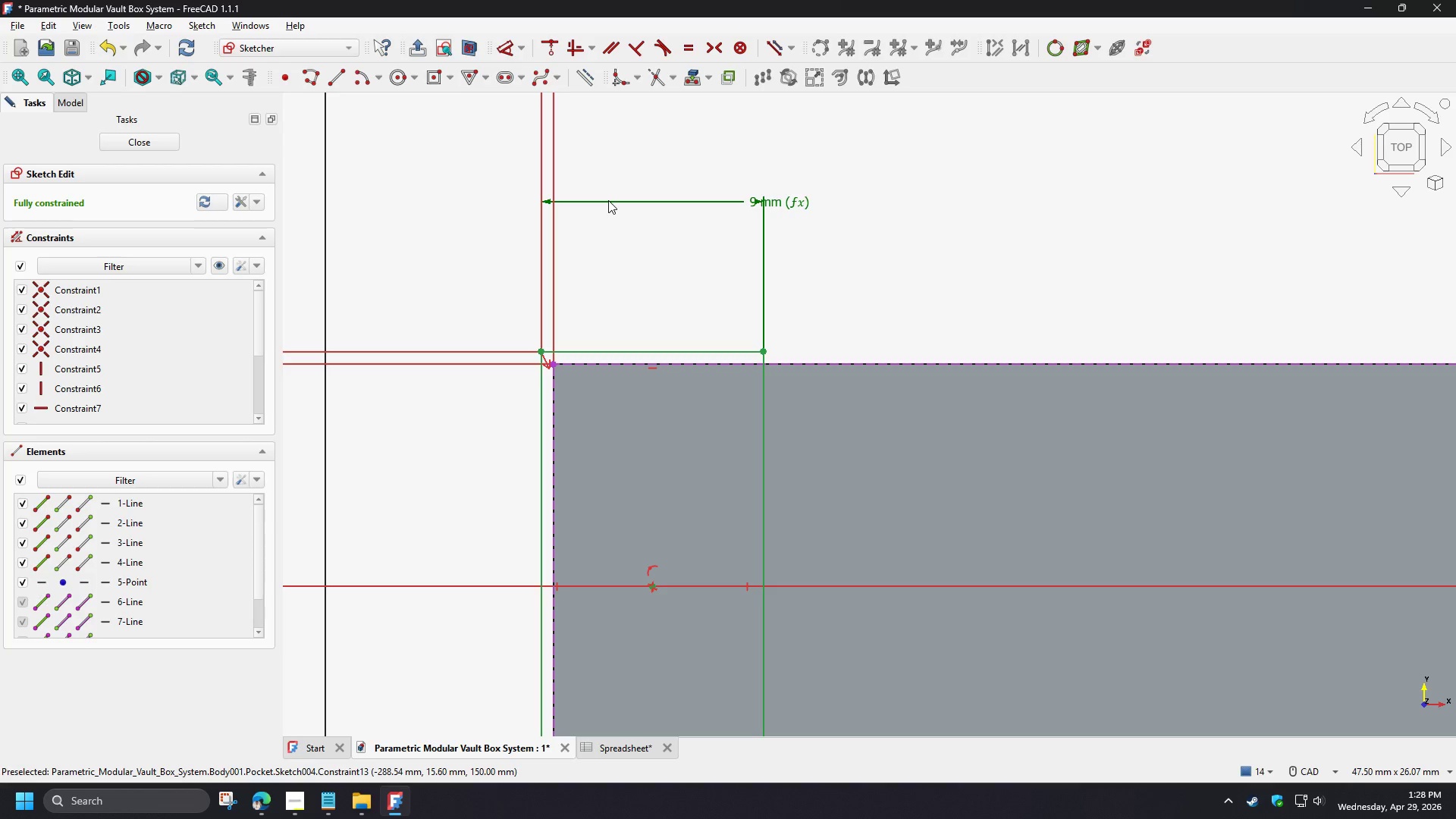 
scroll: coordinate [617, 262], scroll_direction: down, amount: 6.0
 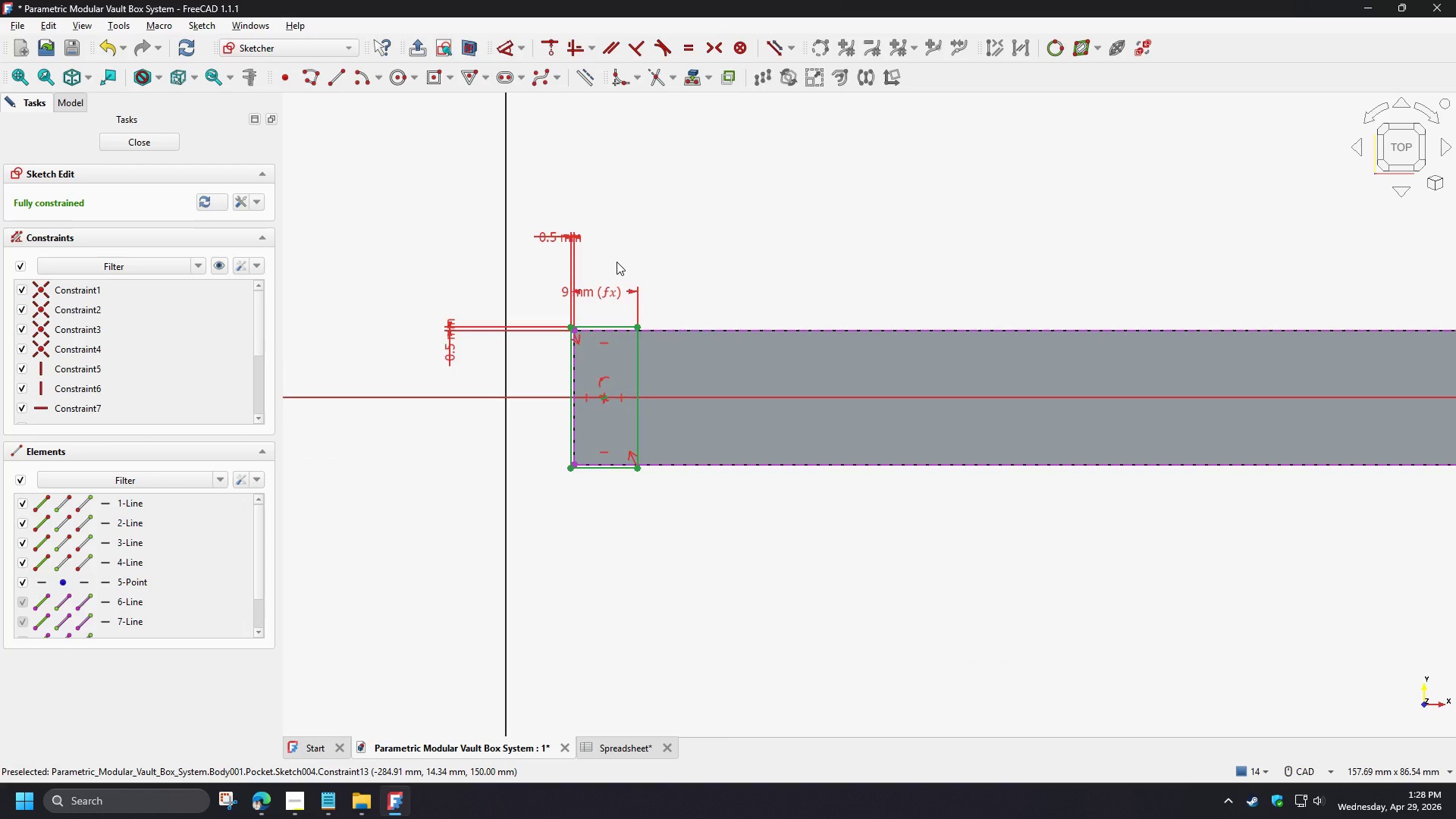 
scroll: coordinate [617, 262], scroll_direction: up, amount: 3.0
 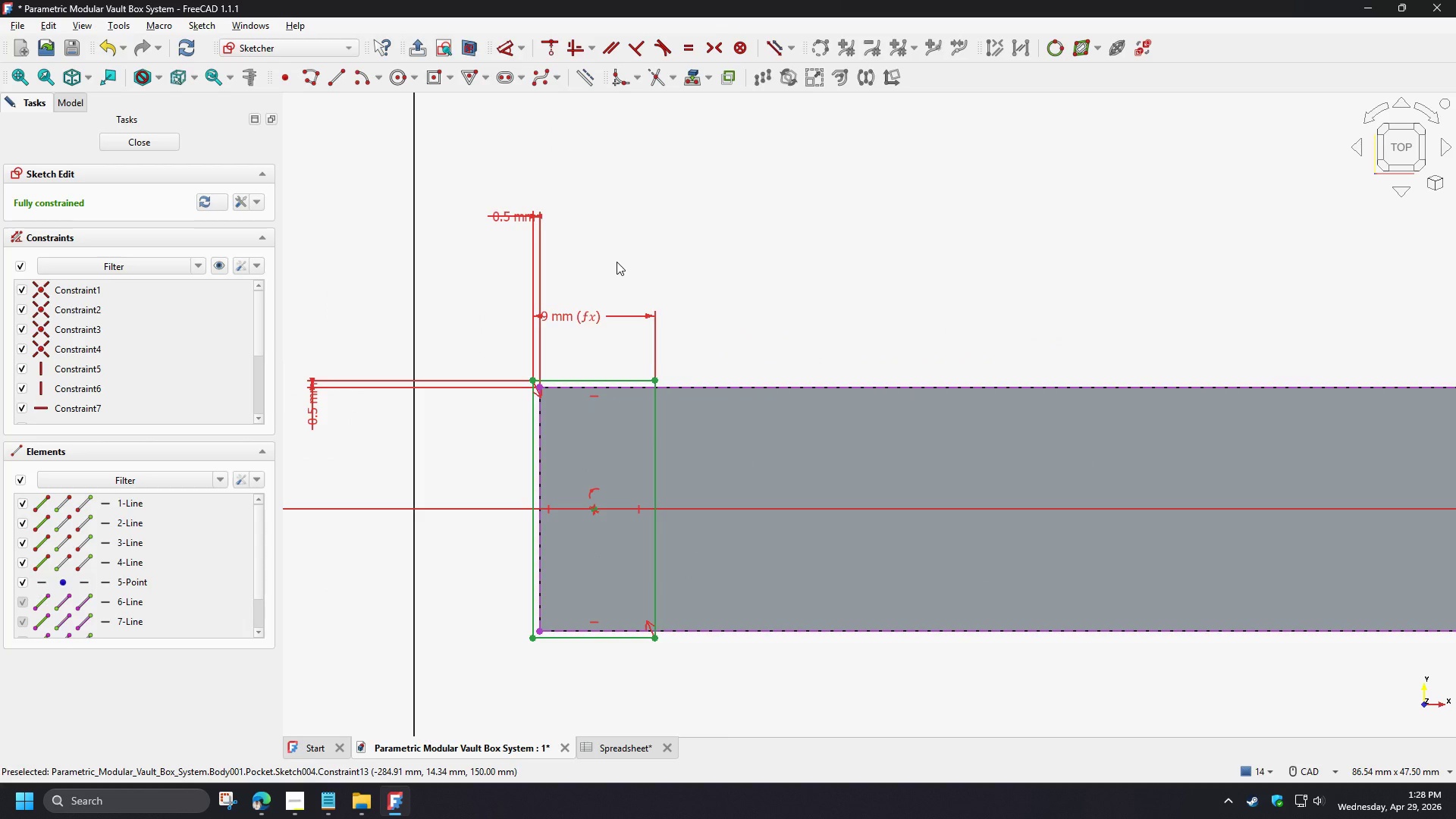 
wait(7.31)
 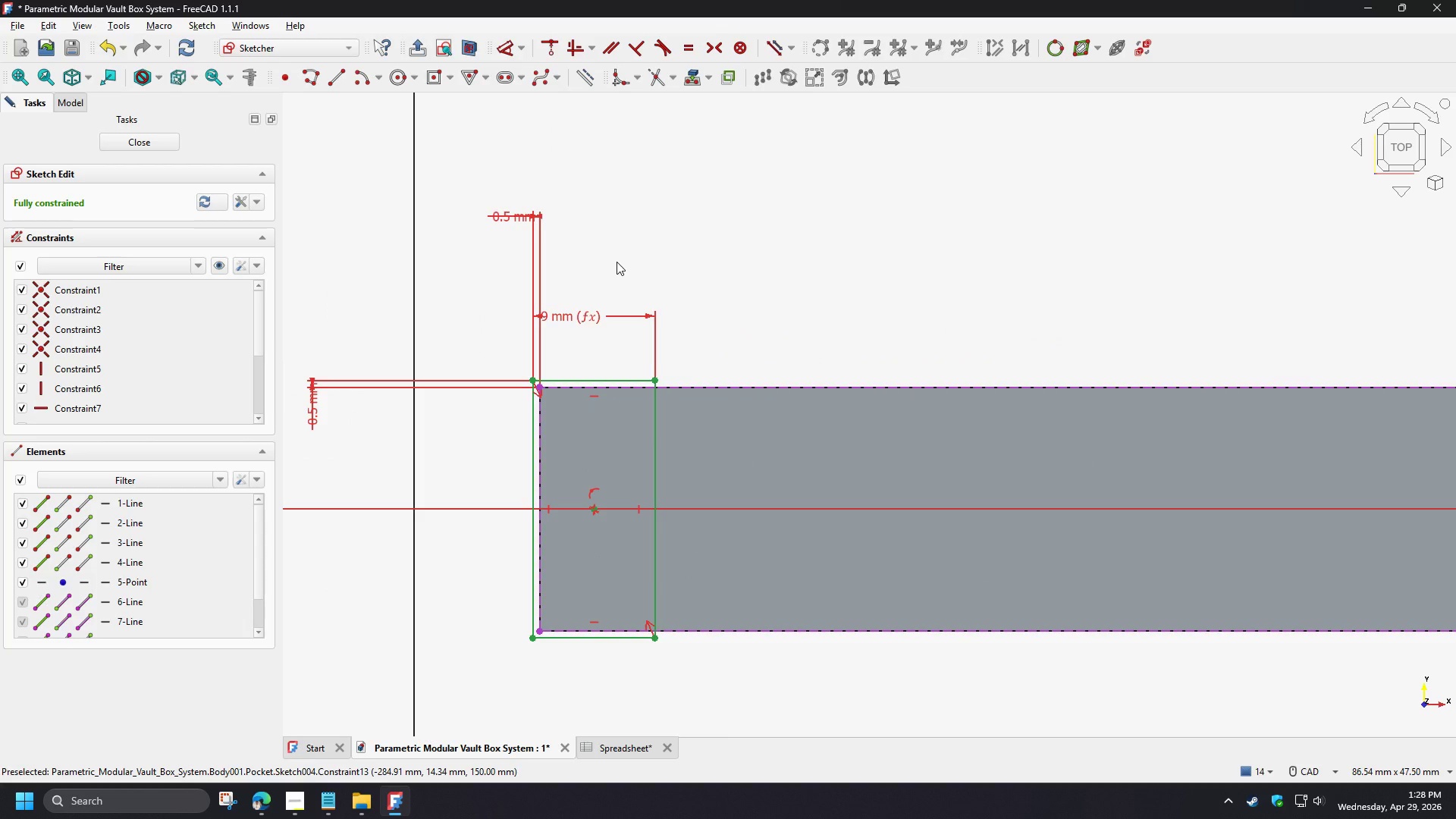 
left_click([690, 82])
 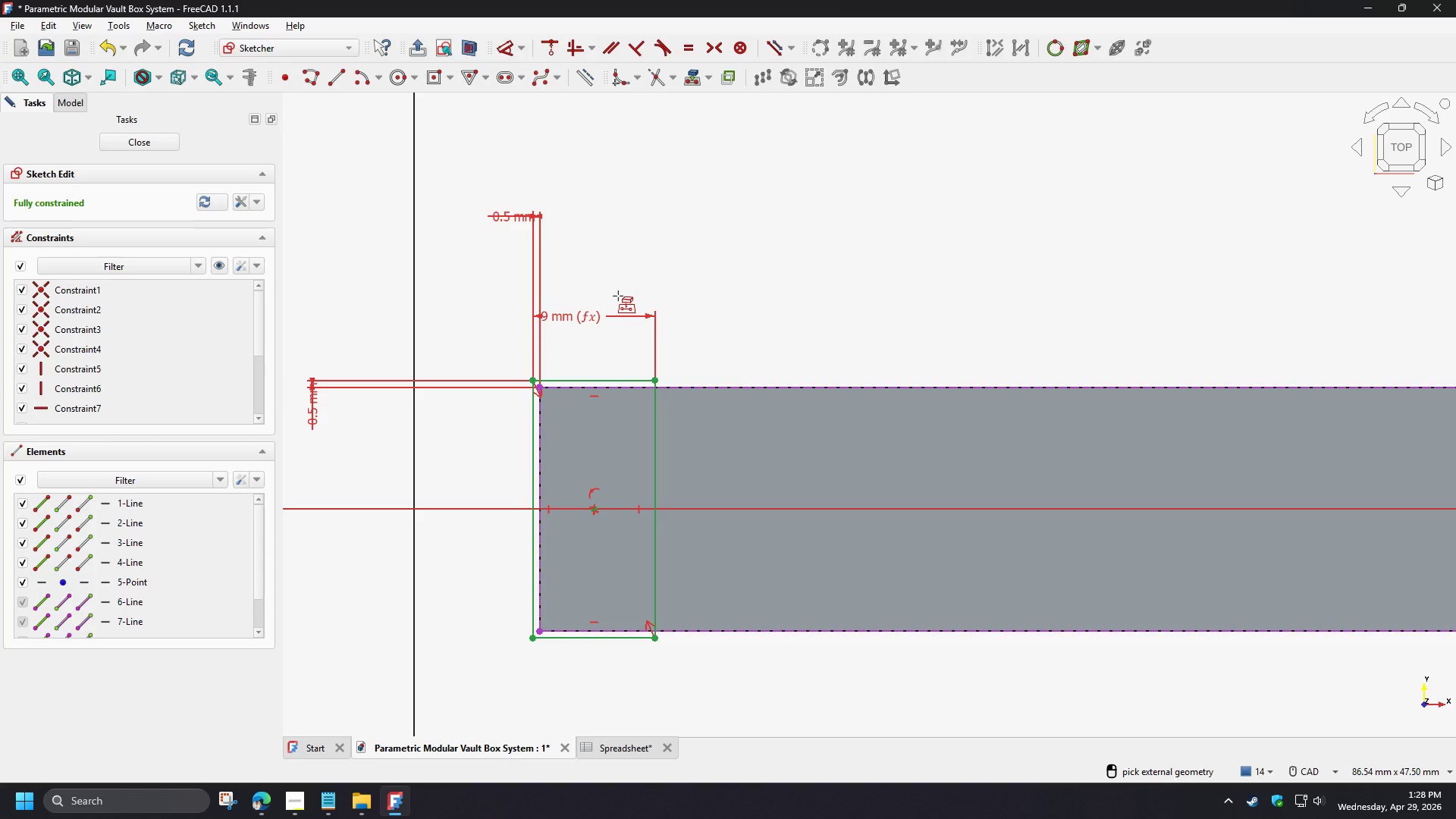 
scroll: coordinate [664, 417], scroll_direction: down, amount: 13.0
 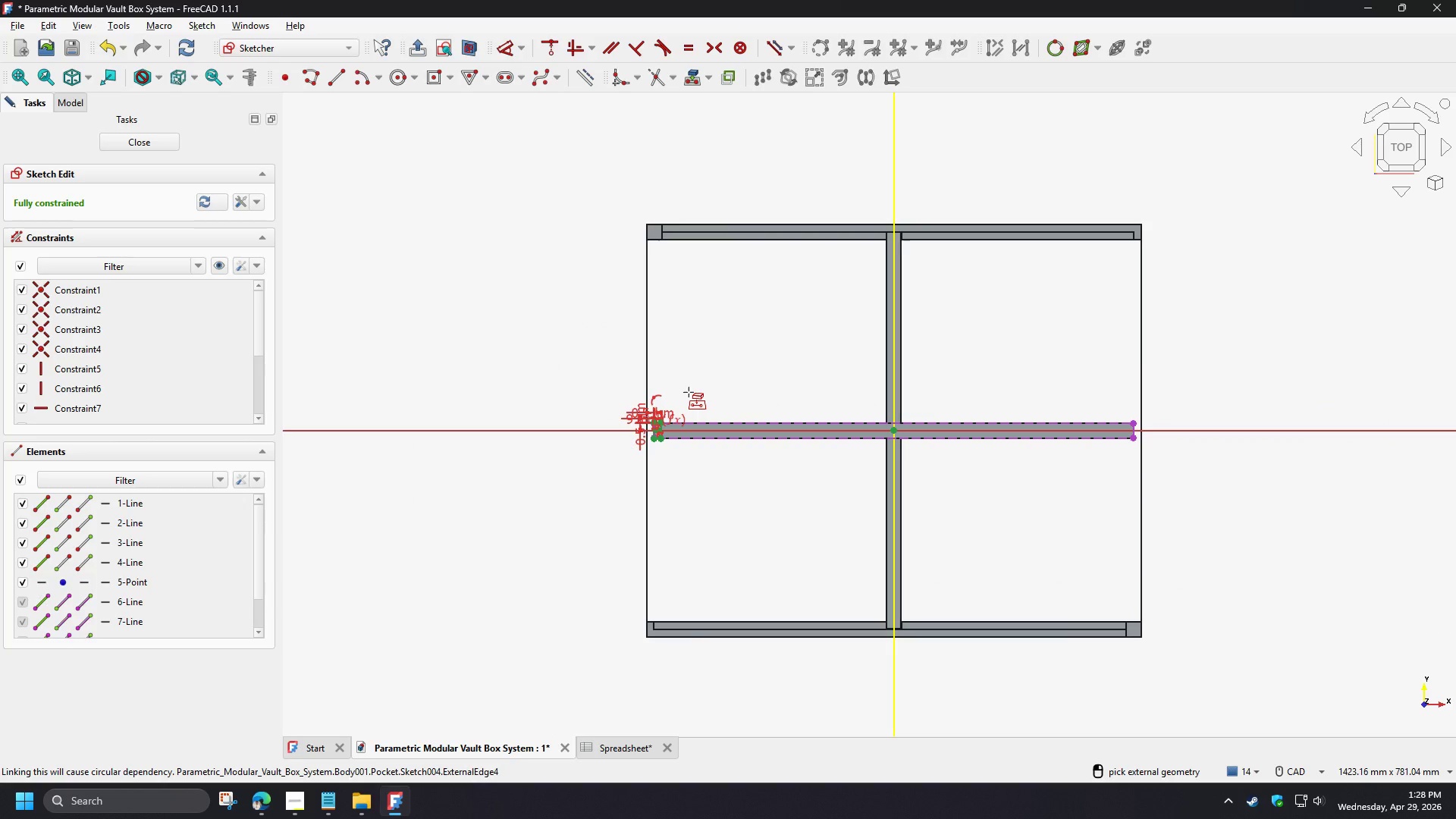 
right_click([648, 348])
 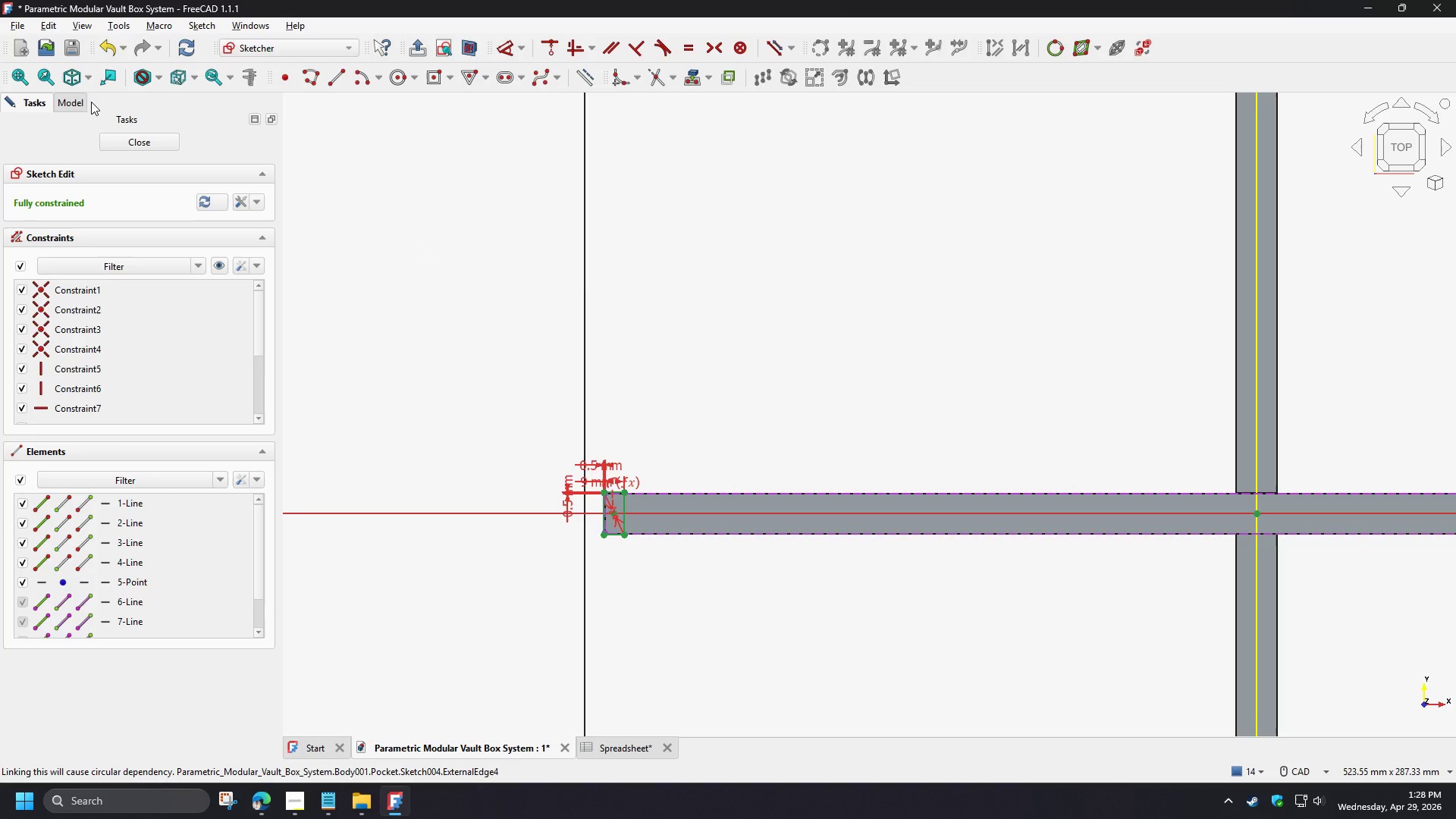 
scroll: coordinate [667, 366], scroll_direction: up, amount: 5.0
 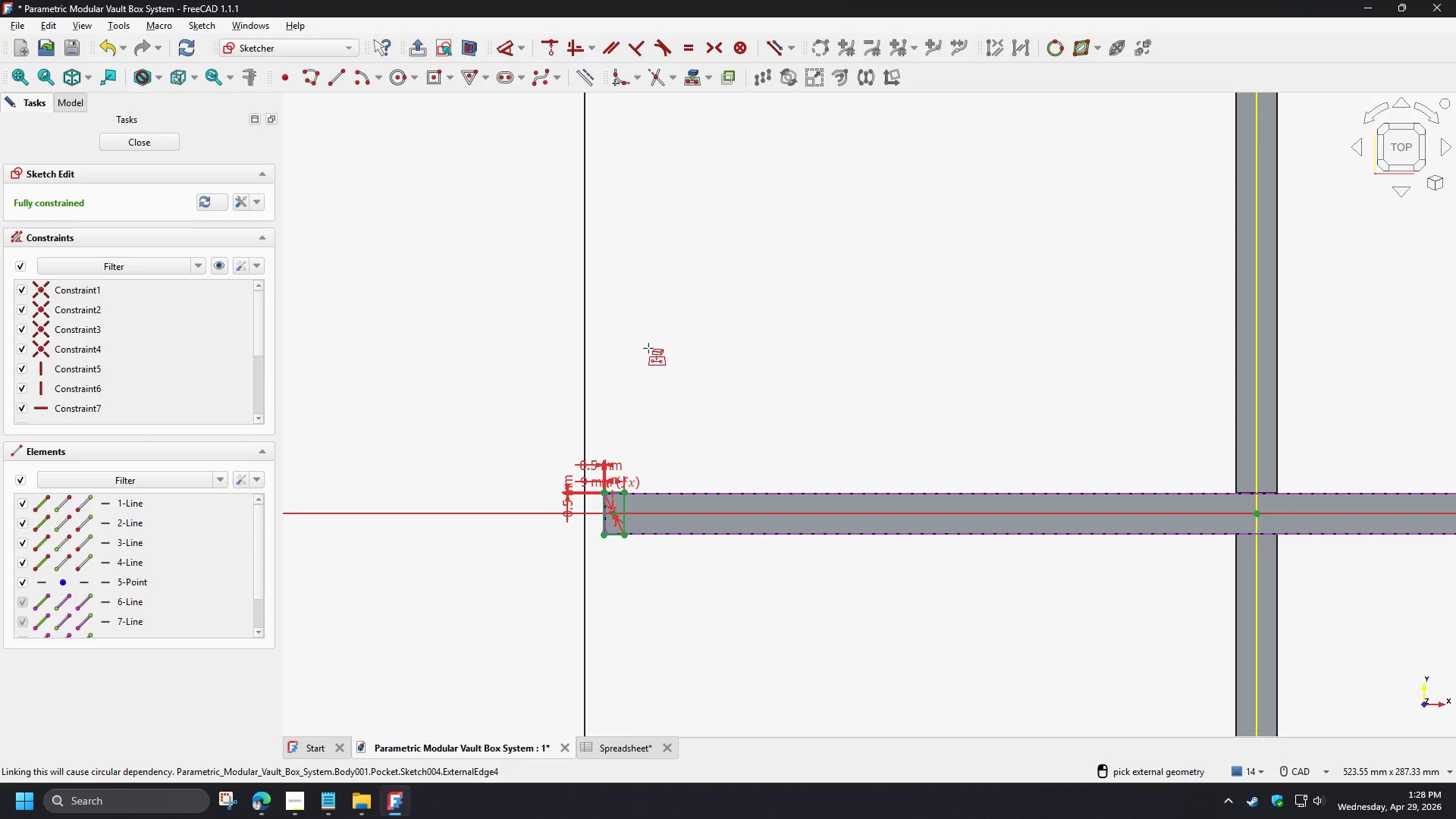 
left_click([65, 107])
 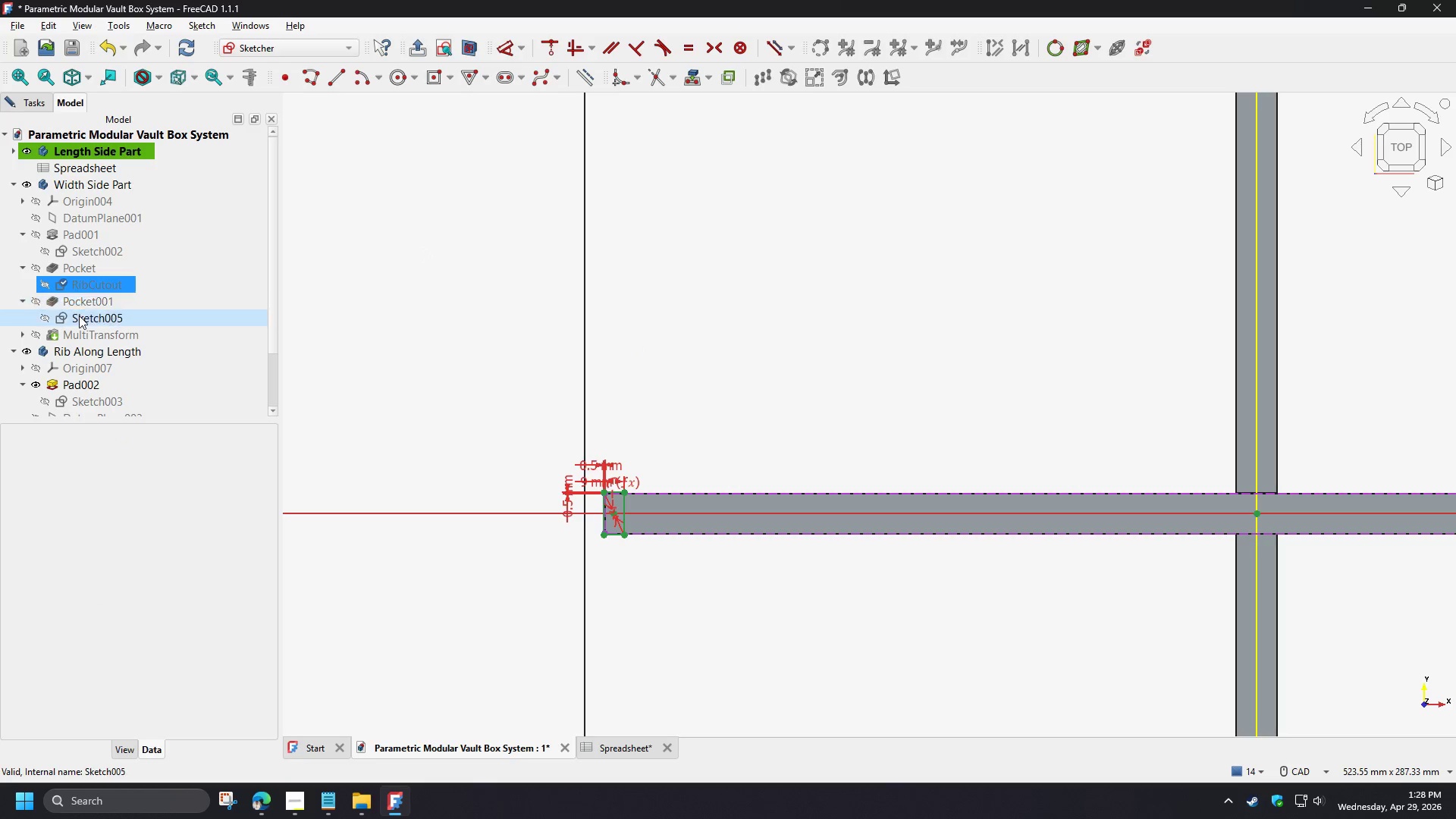 
left_click([83, 331])
 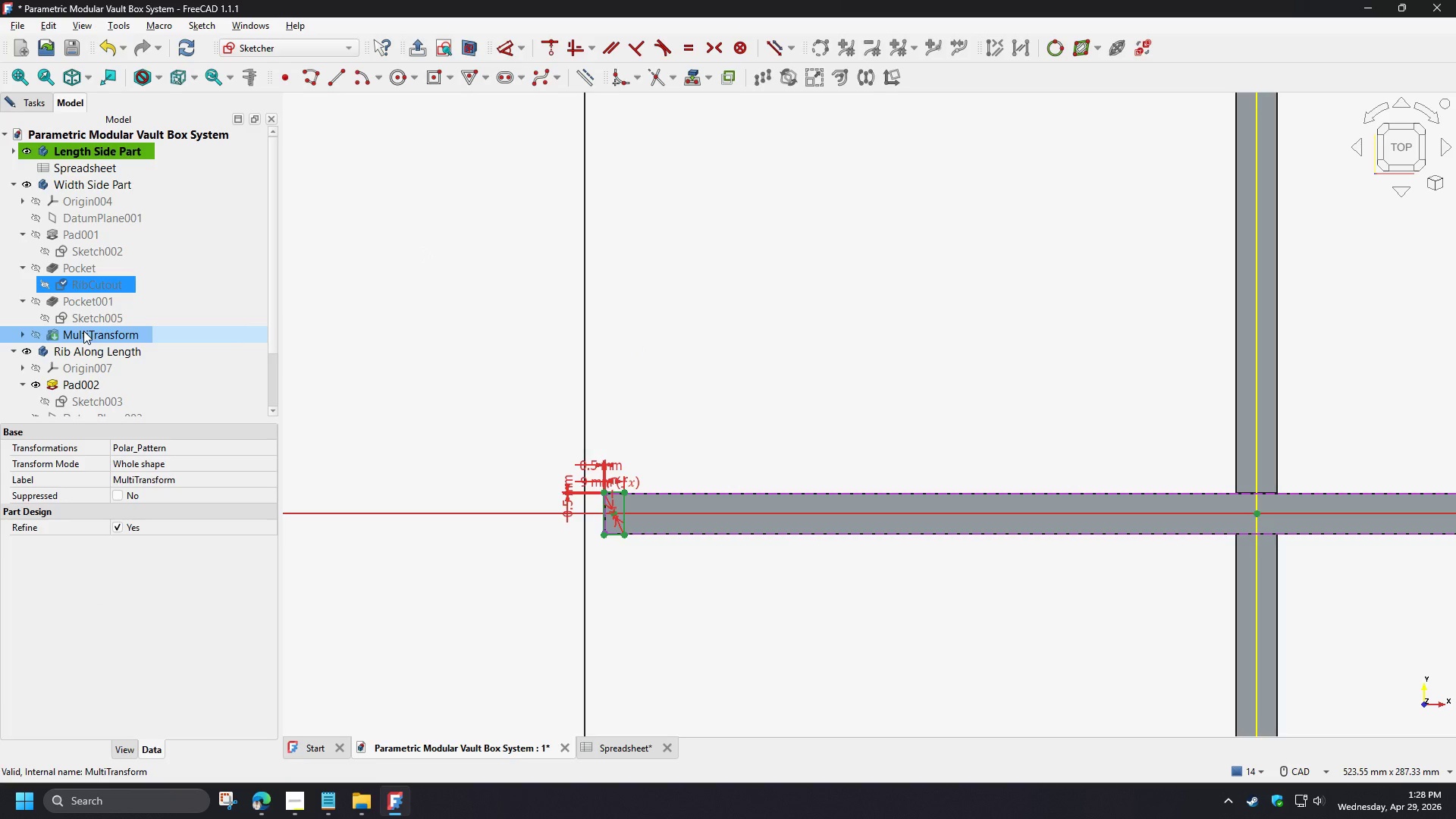 
key(Space)
 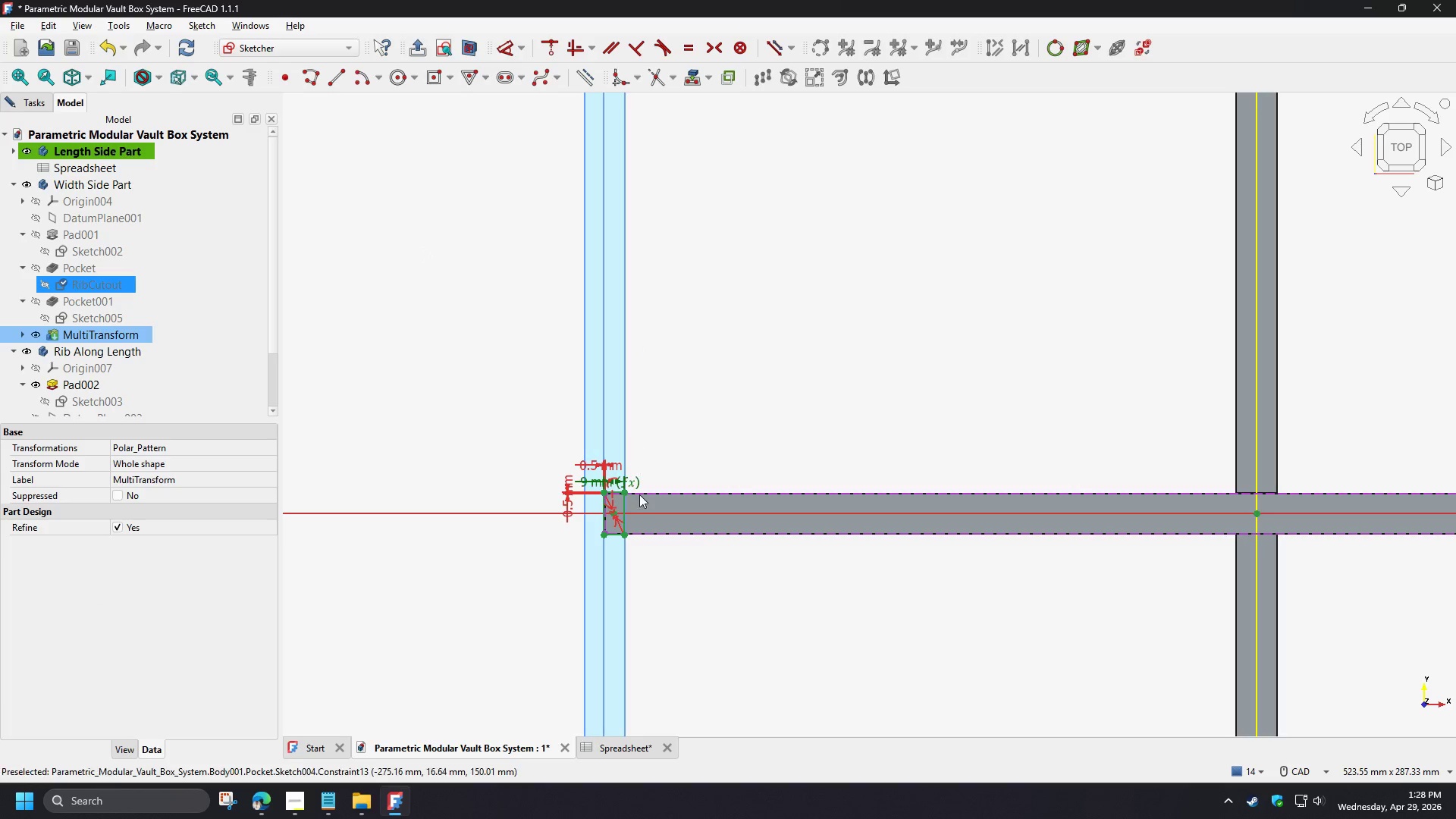 
left_click([645, 543])
 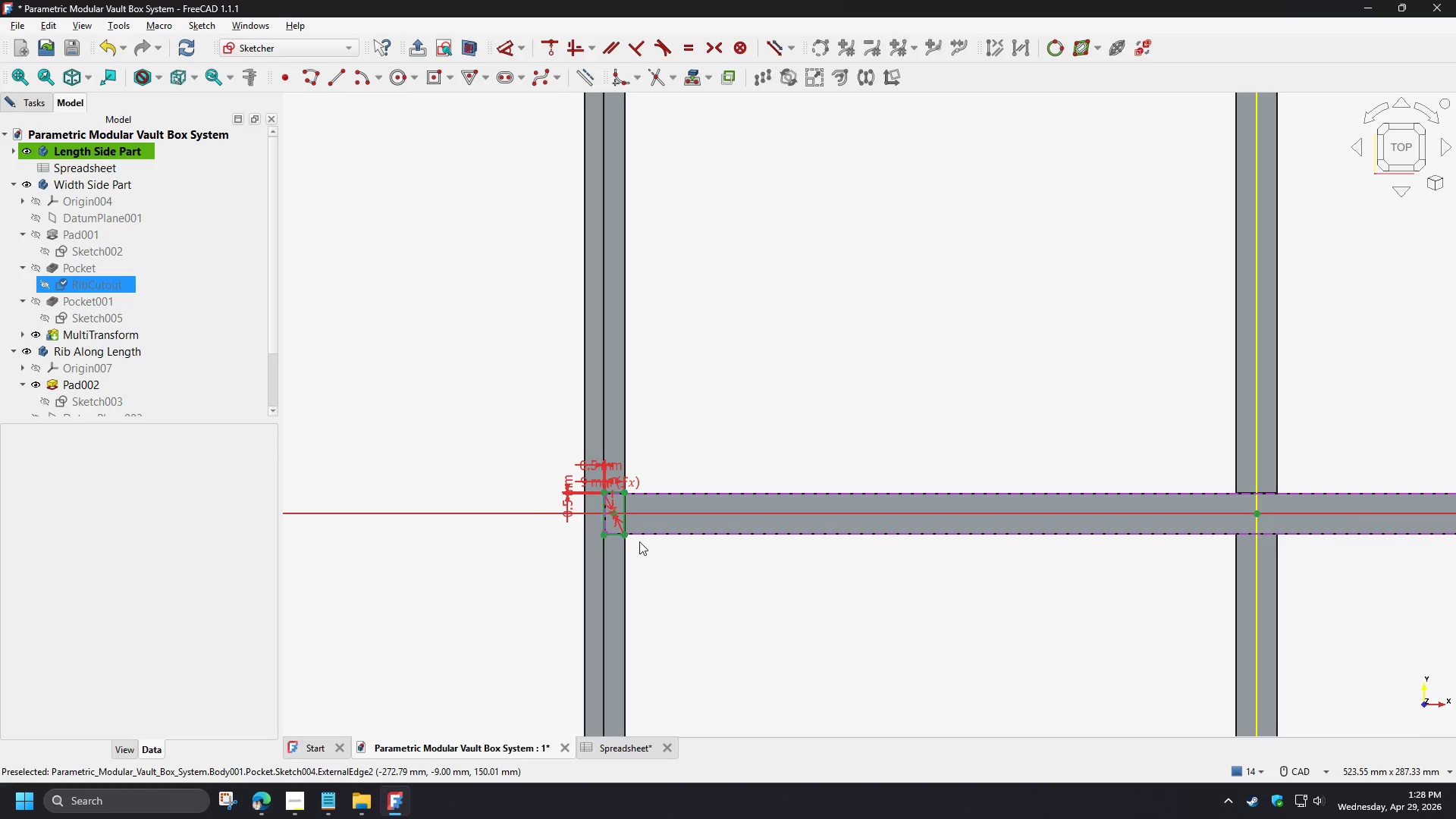 
scroll: coordinate [601, 354], scroll_direction: up, amount: 11.0
 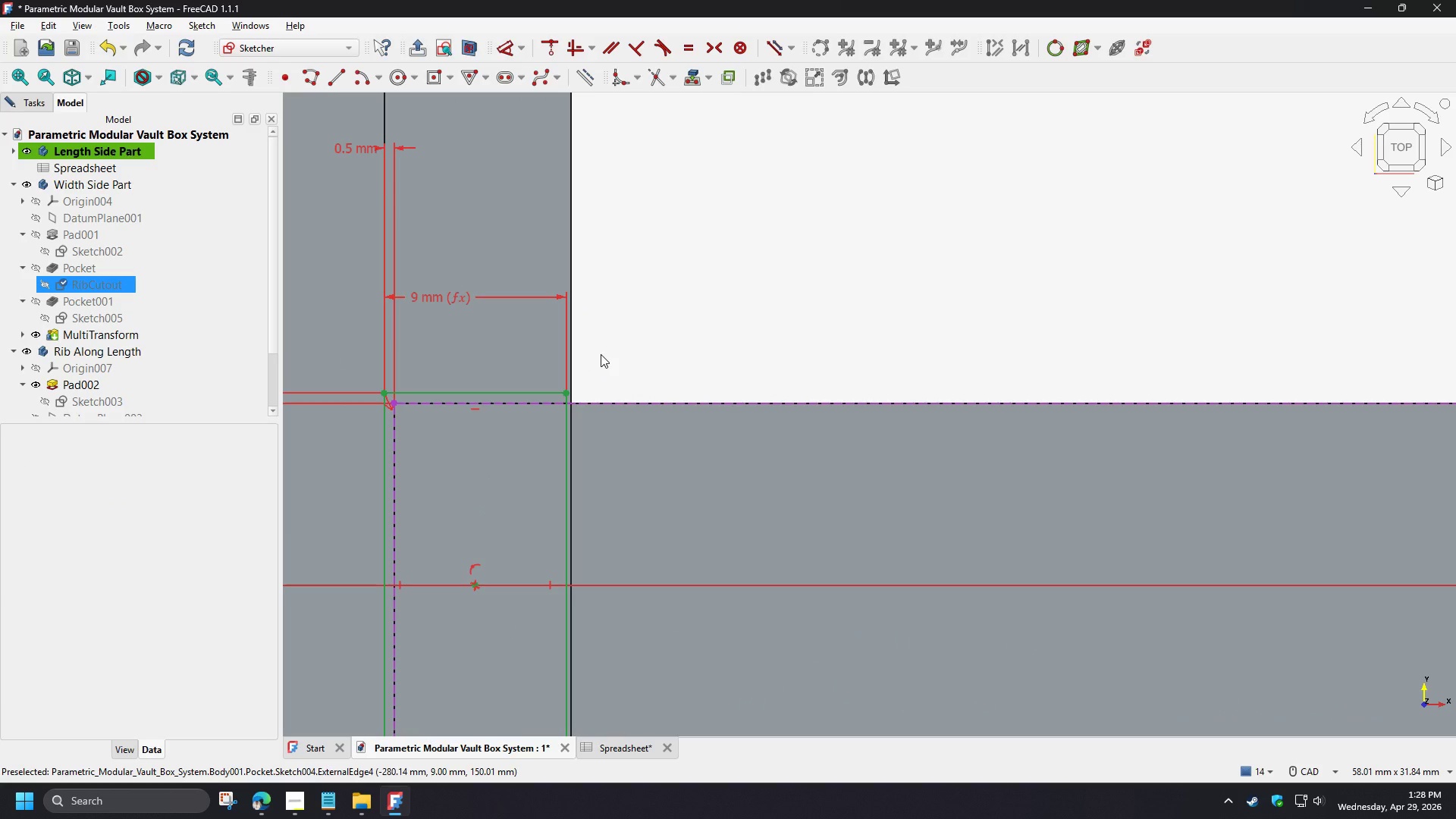 
scroll: coordinate [601, 354], scroll_direction: down, amount: 2.0
 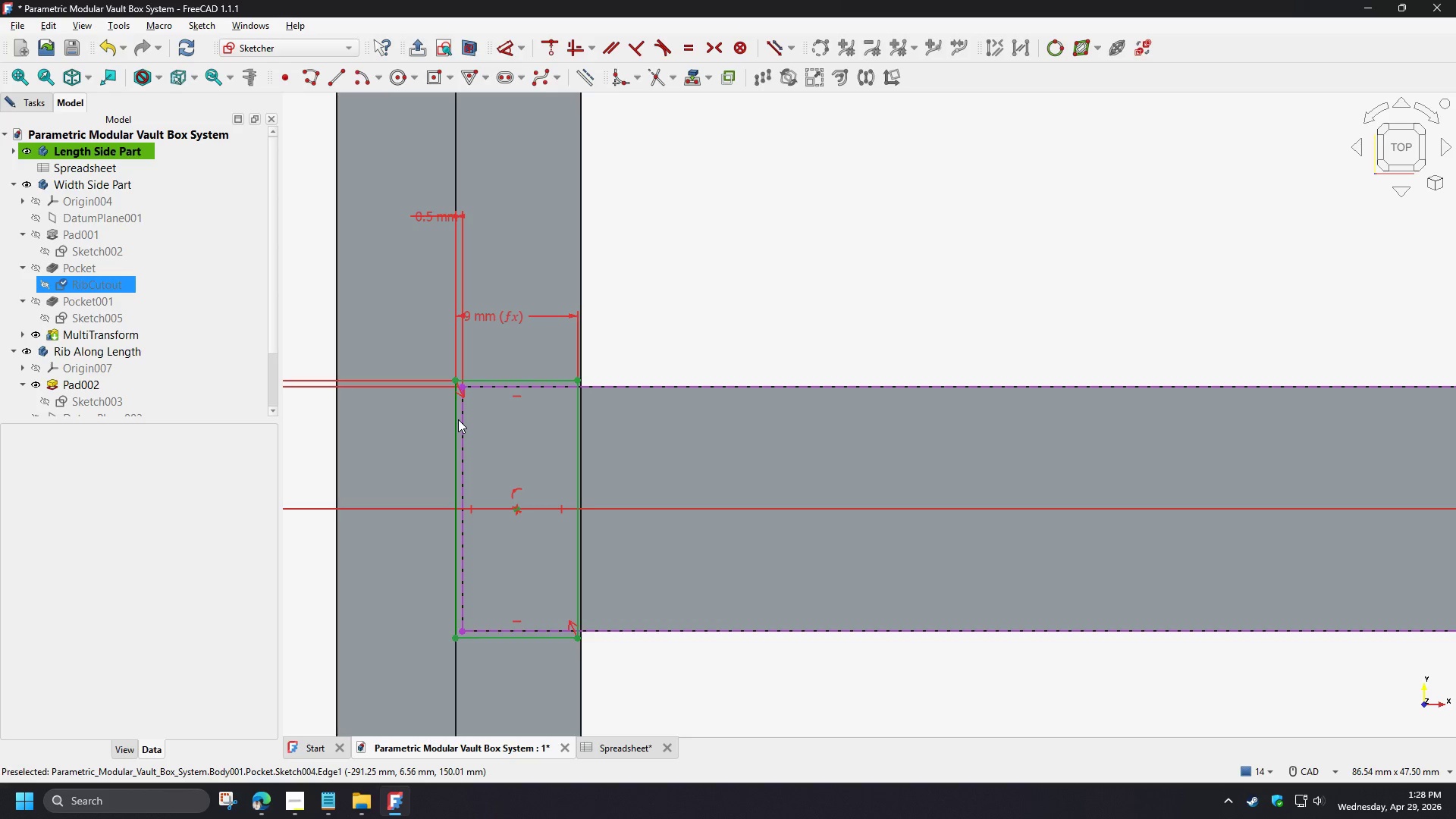 
left_click([462, 420])
 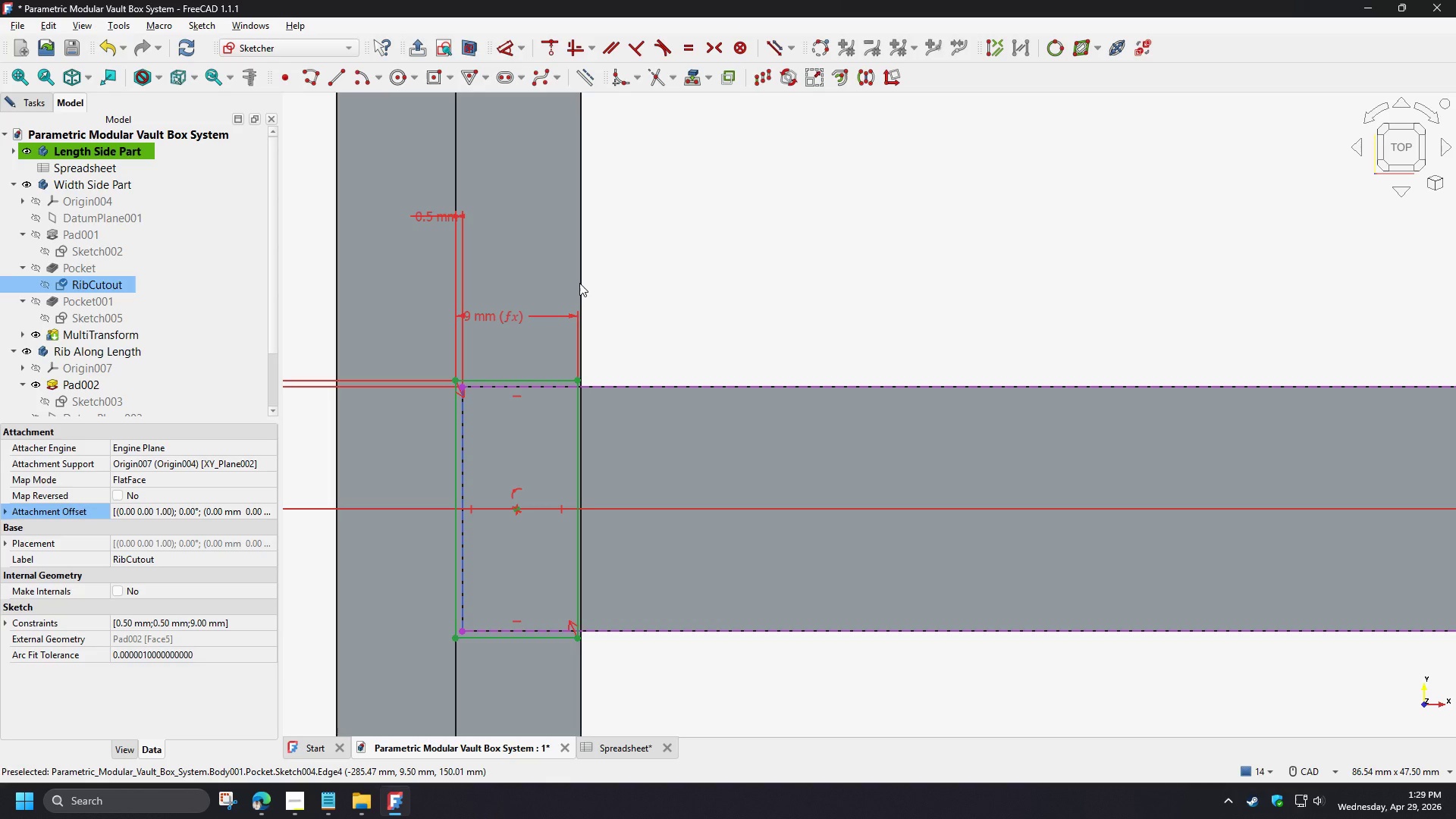 
left_click([632, 287])
 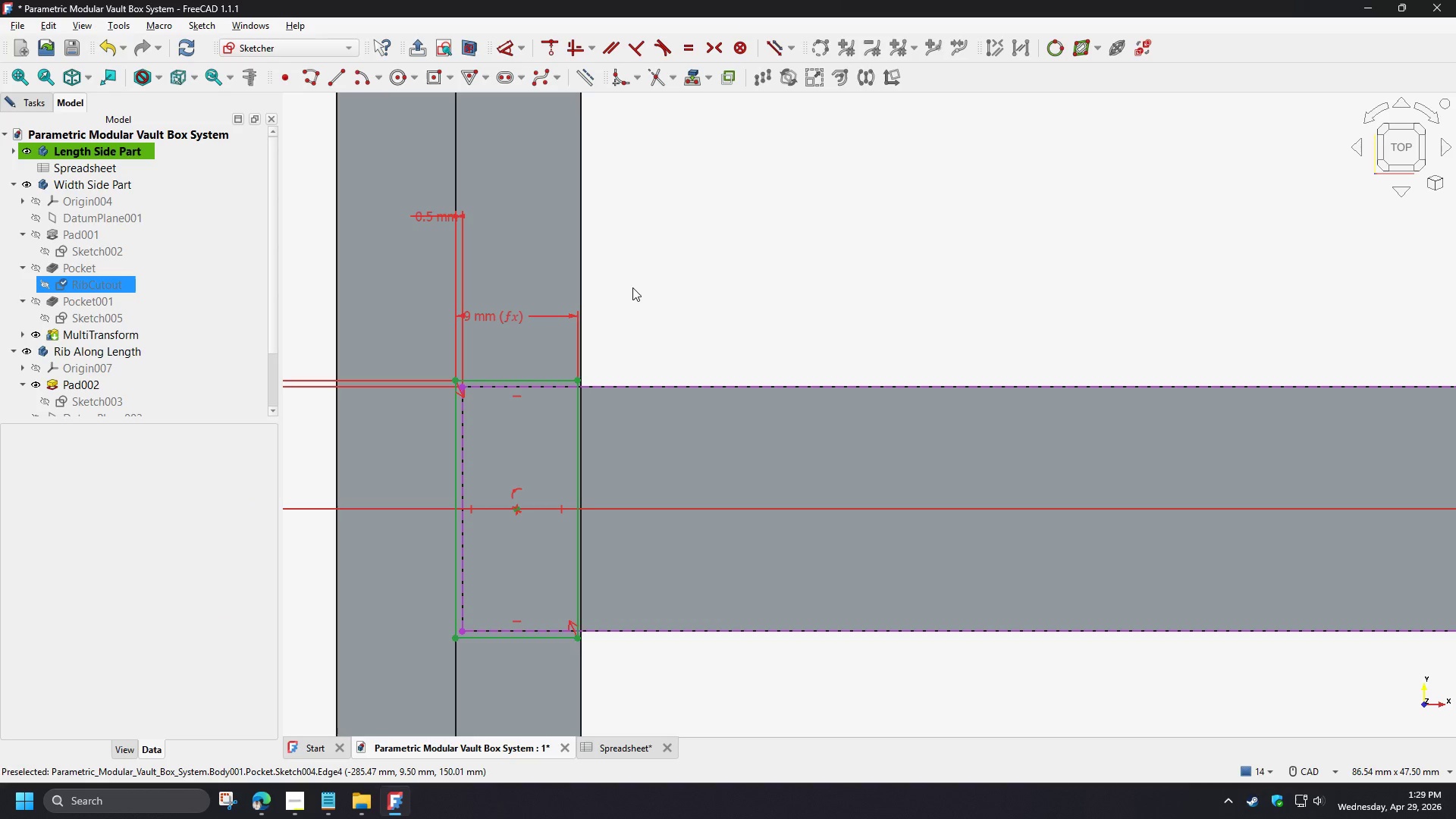 
left_click([696, 86])
 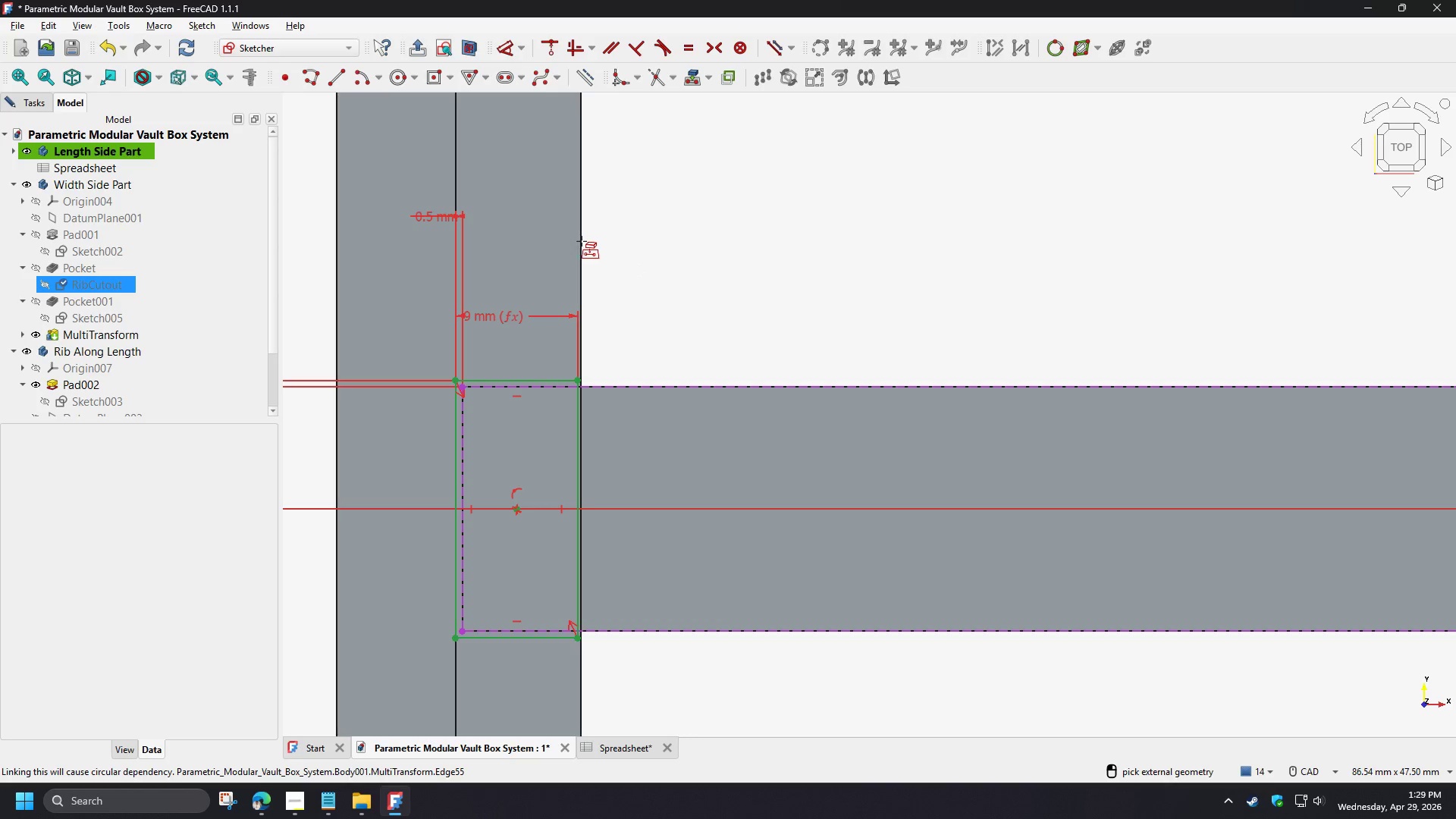 
left_click([582, 241])
 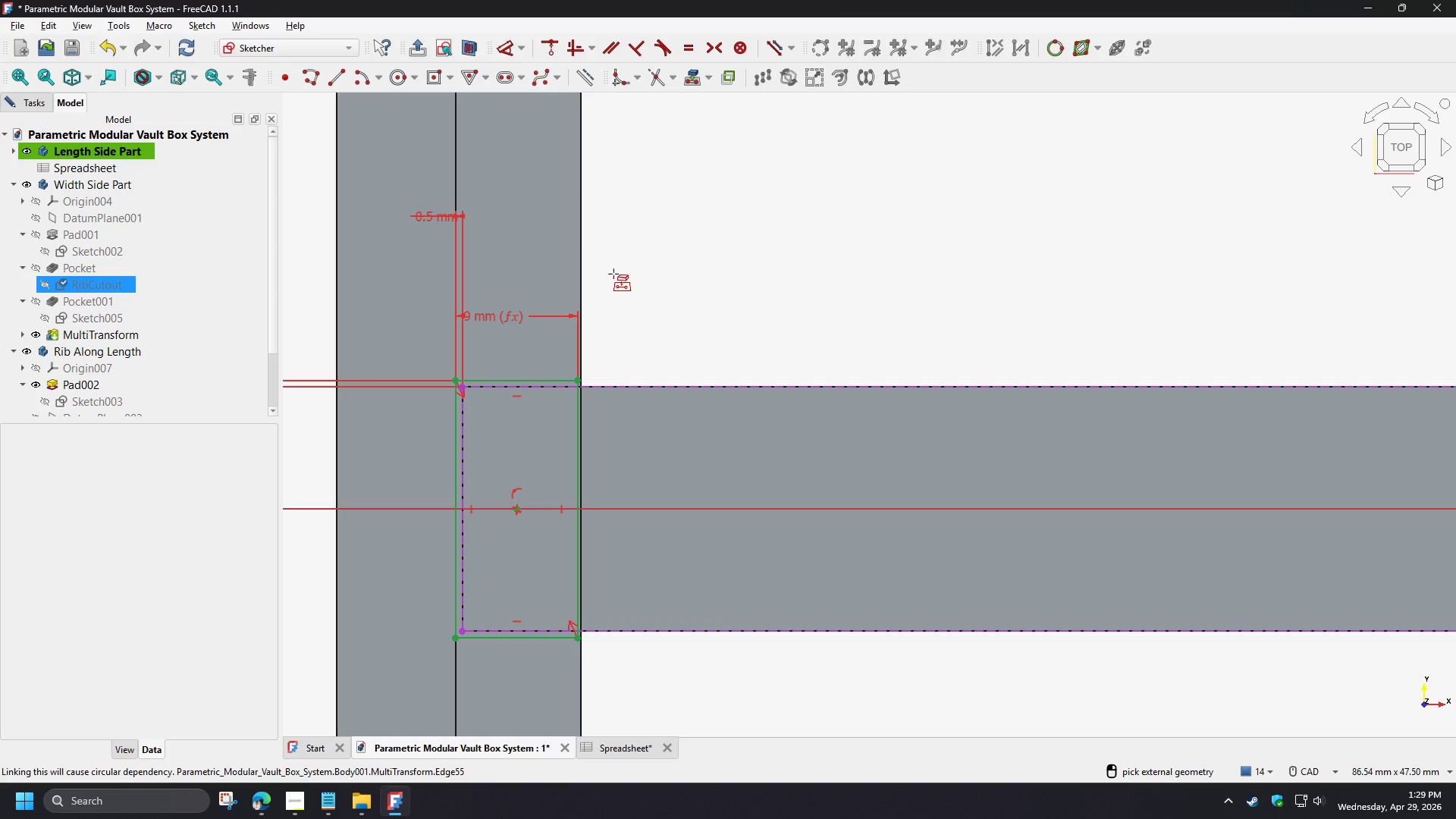 
right_click([619, 285])
 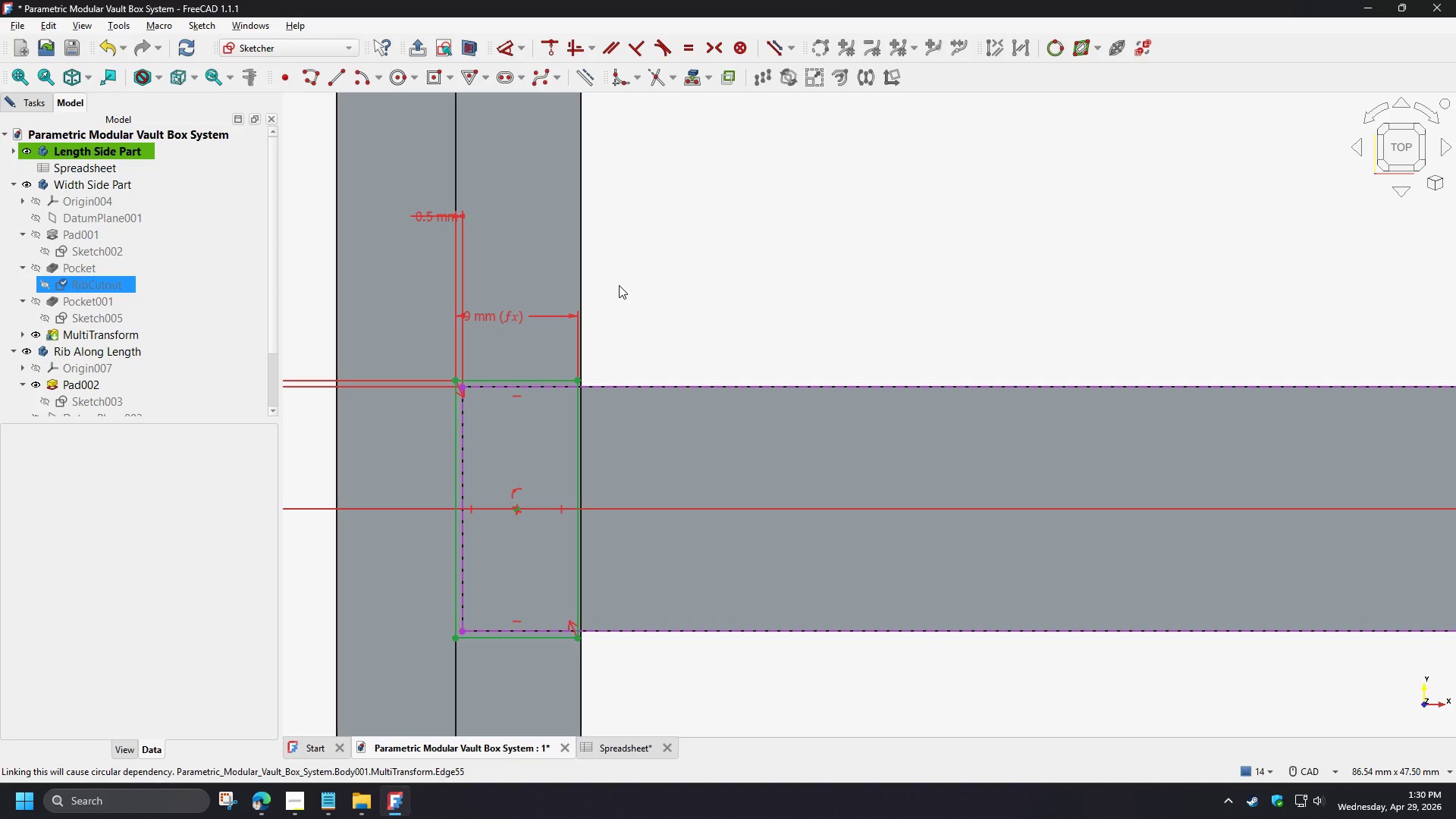 
wait(70.56)
 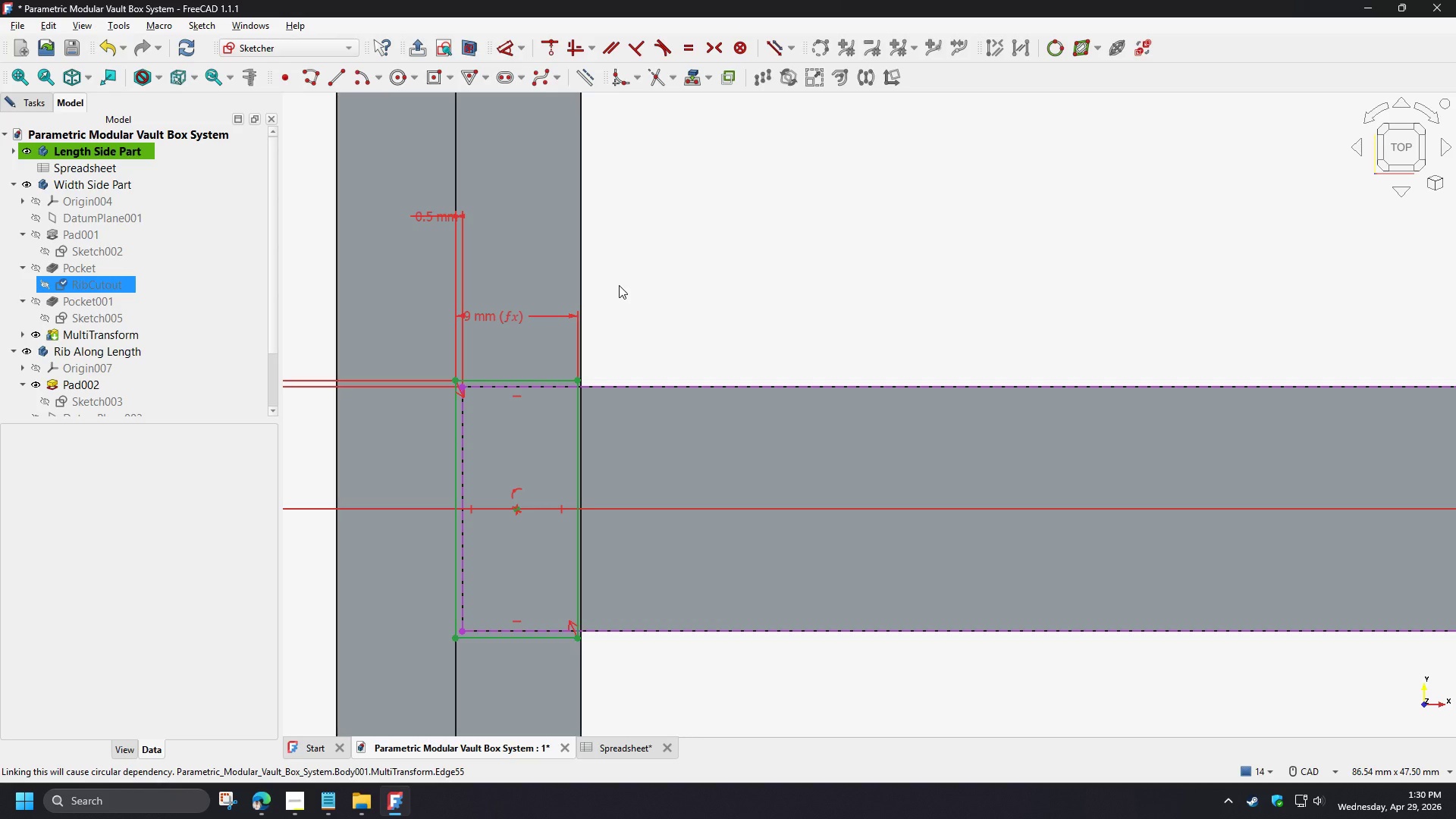 
scroll: coordinate [630, 305], scroll_direction: down, amount: 4.0
 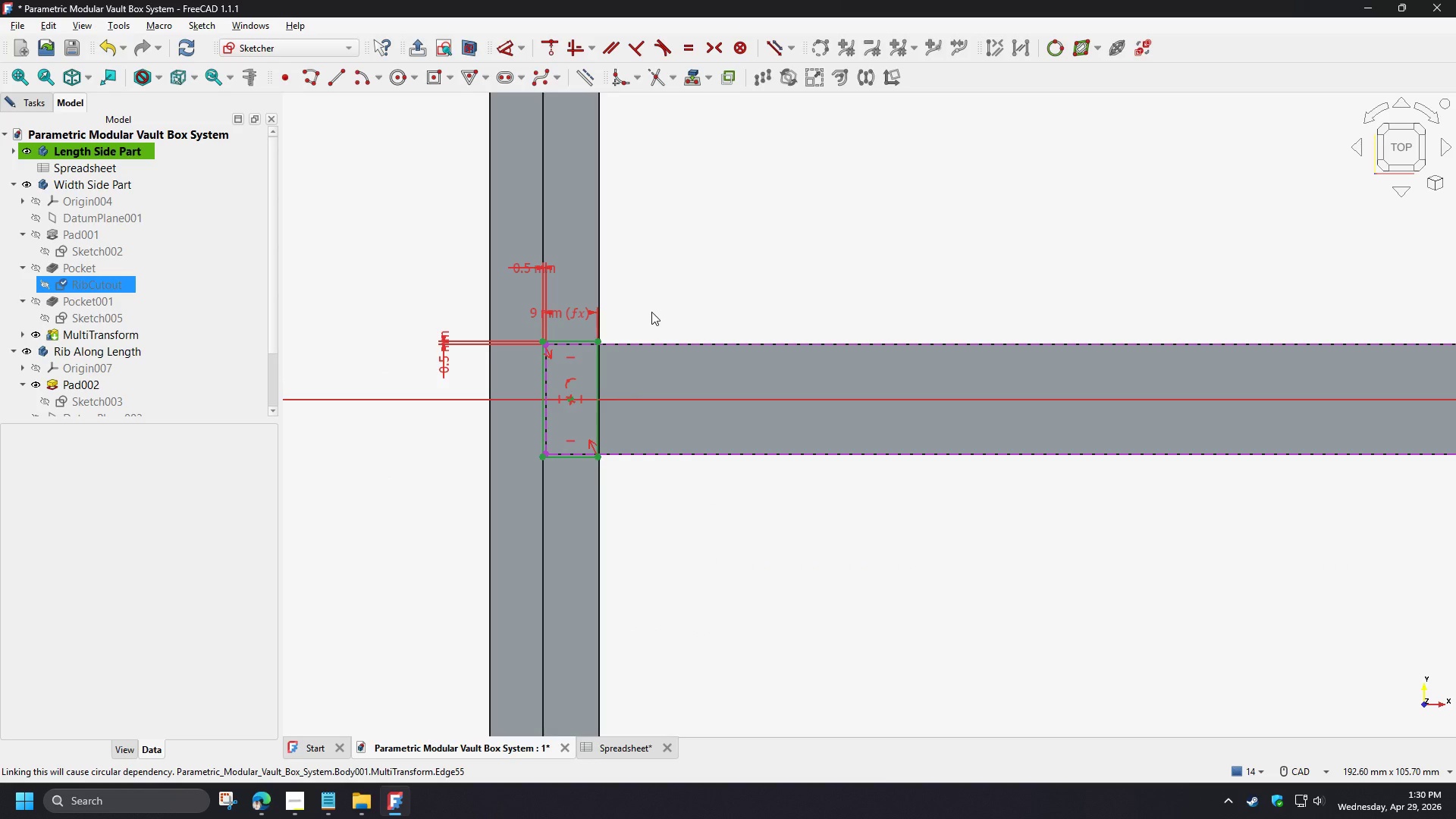 
scroll: coordinate [651, 312], scroll_direction: up, amount: 3.0
 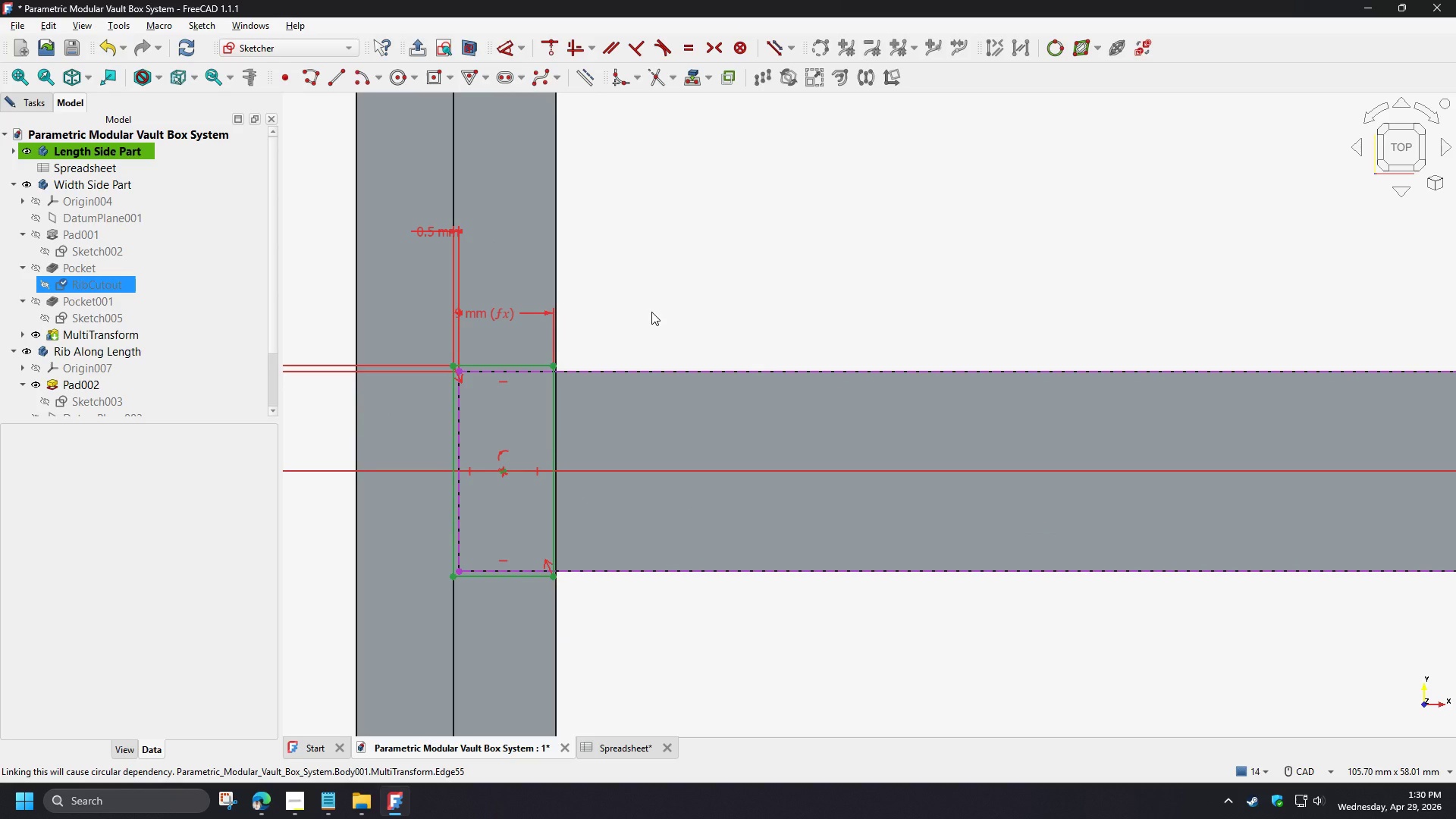 
scroll: coordinate [657, 309], scroll_direction: down, amount: 8.0
 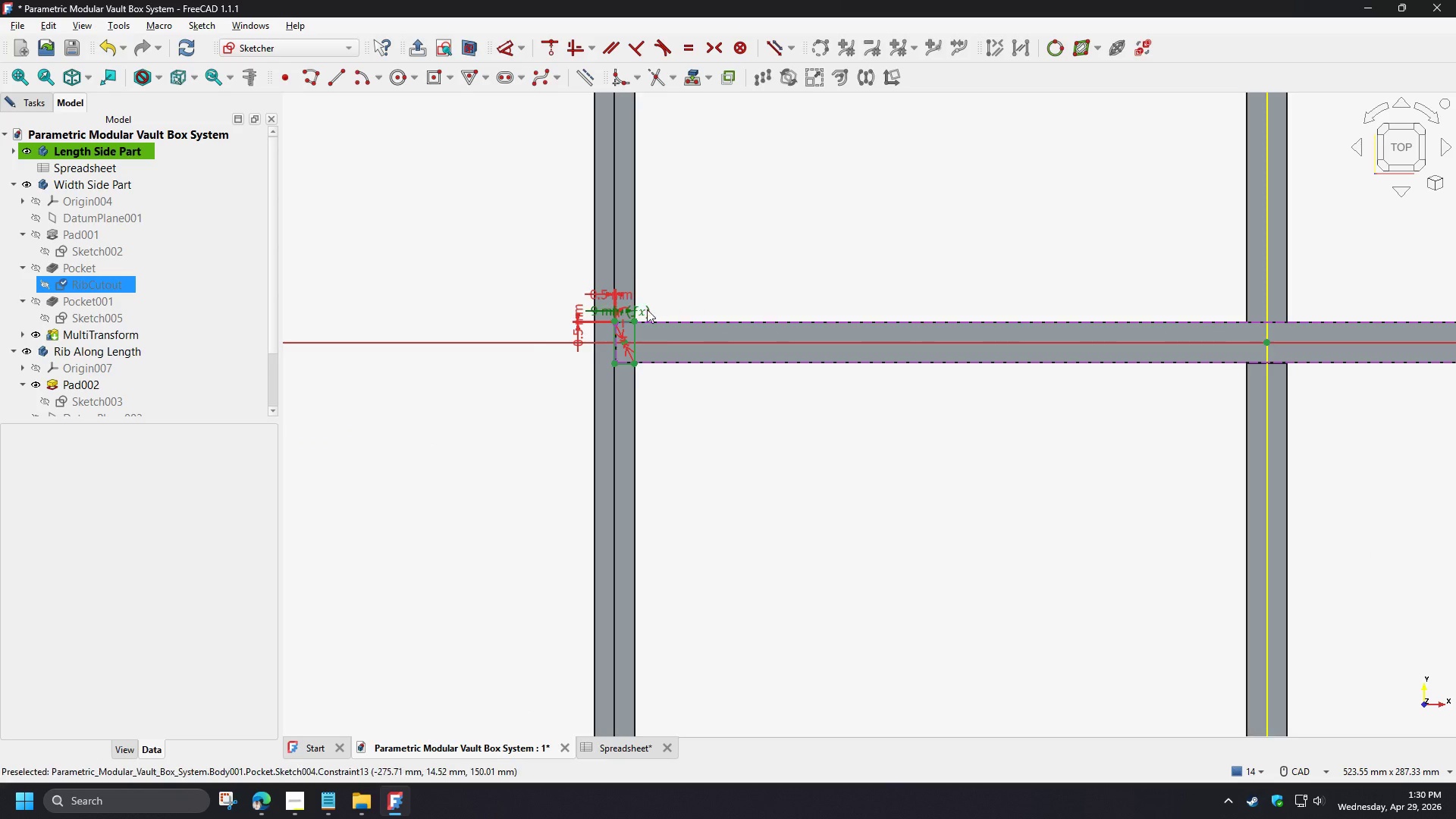 
scroll: coordinate [642, 311], scroll_direction: up, amount: 9.0
 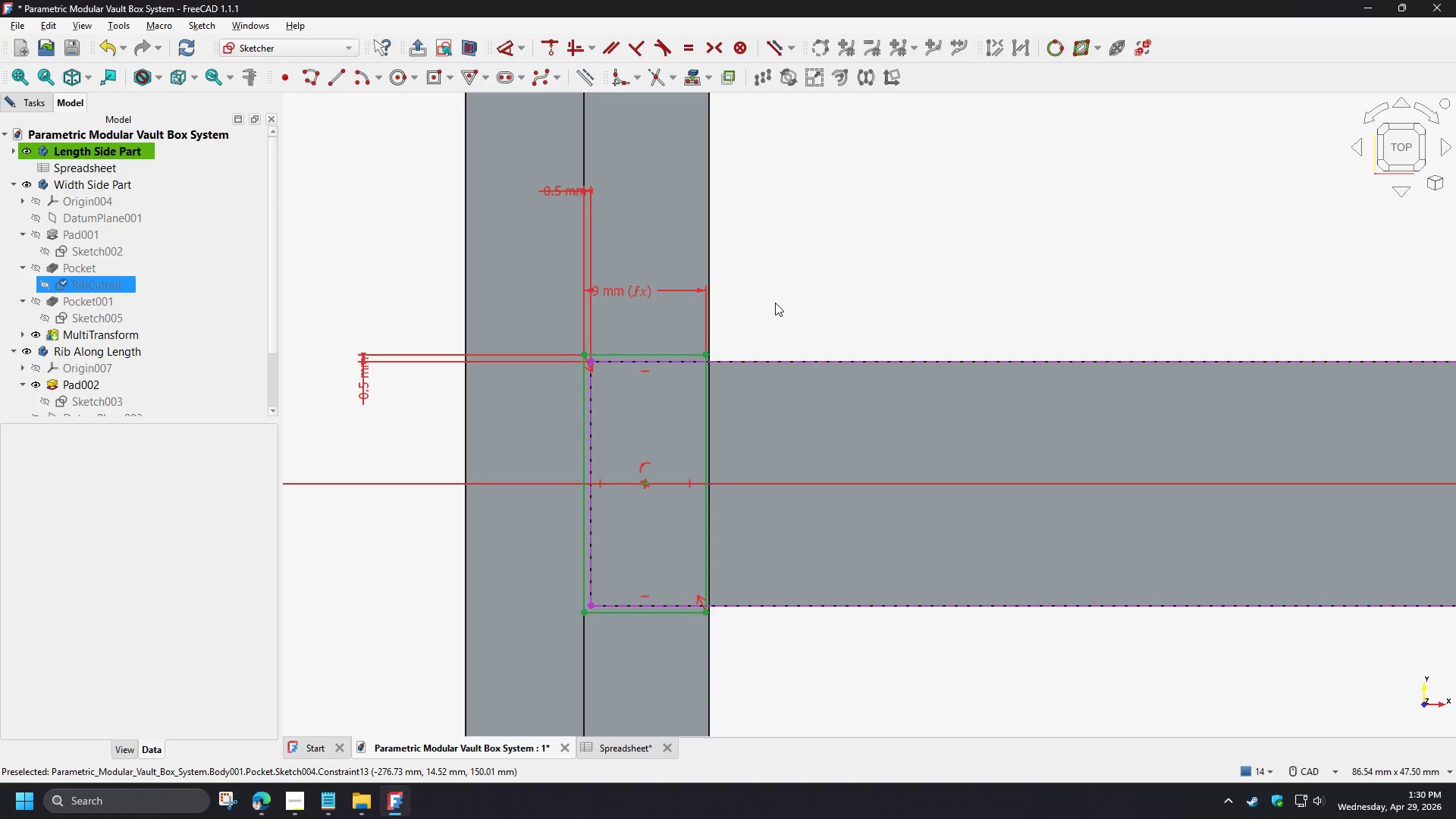 
wait(18.53)
 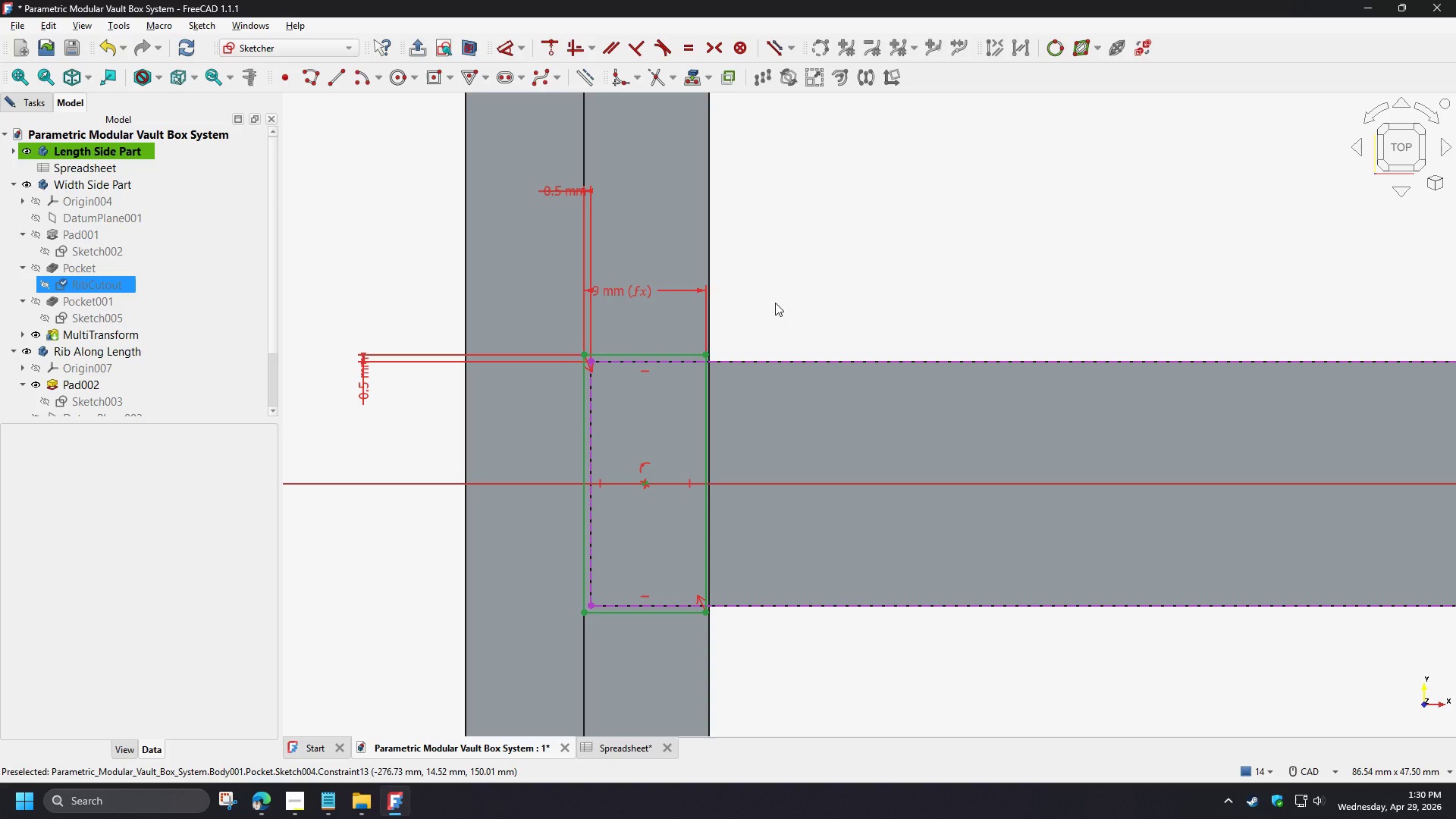 
double_click([556, 193])
 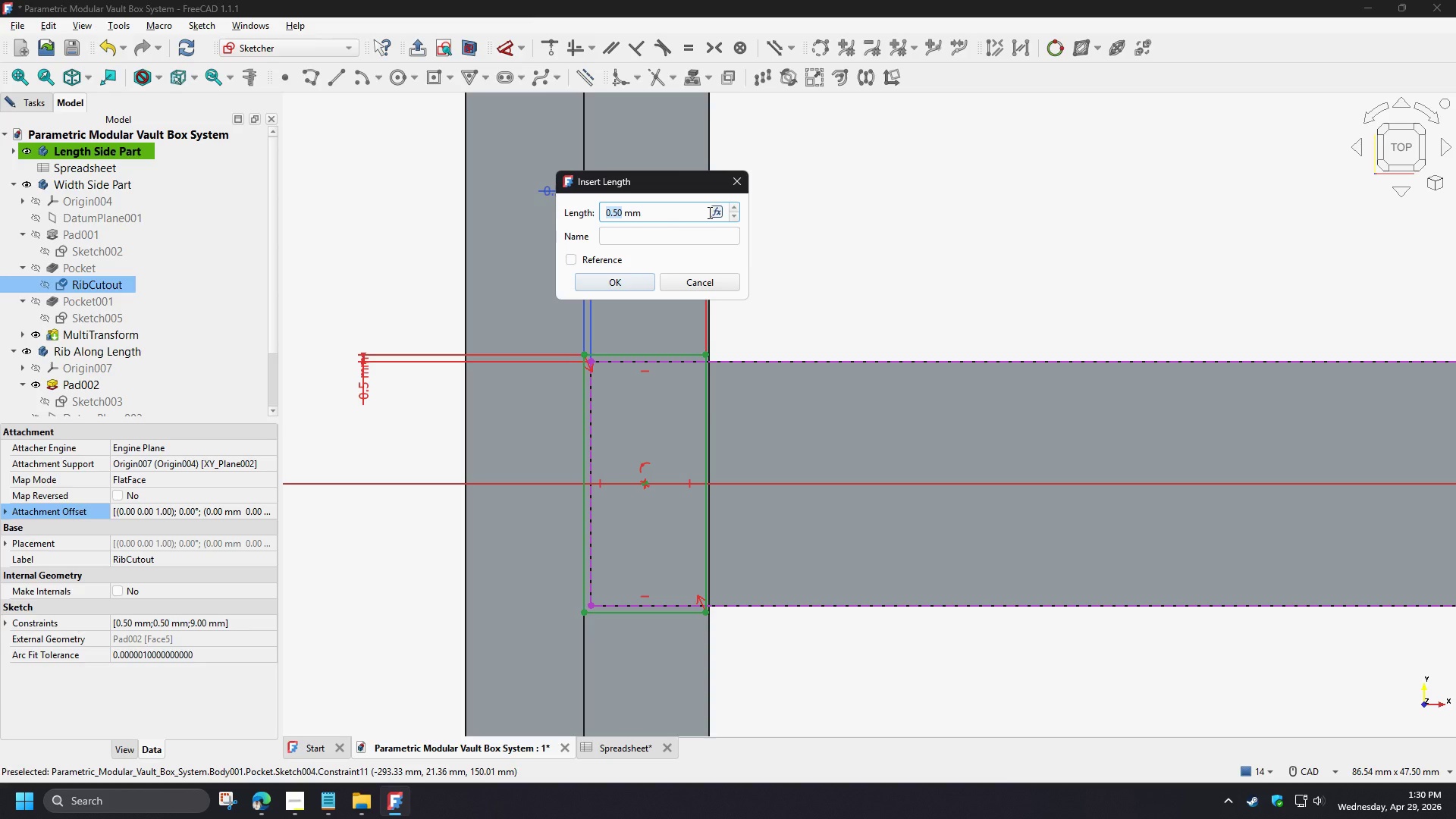 
key(NumpadDecimal)
 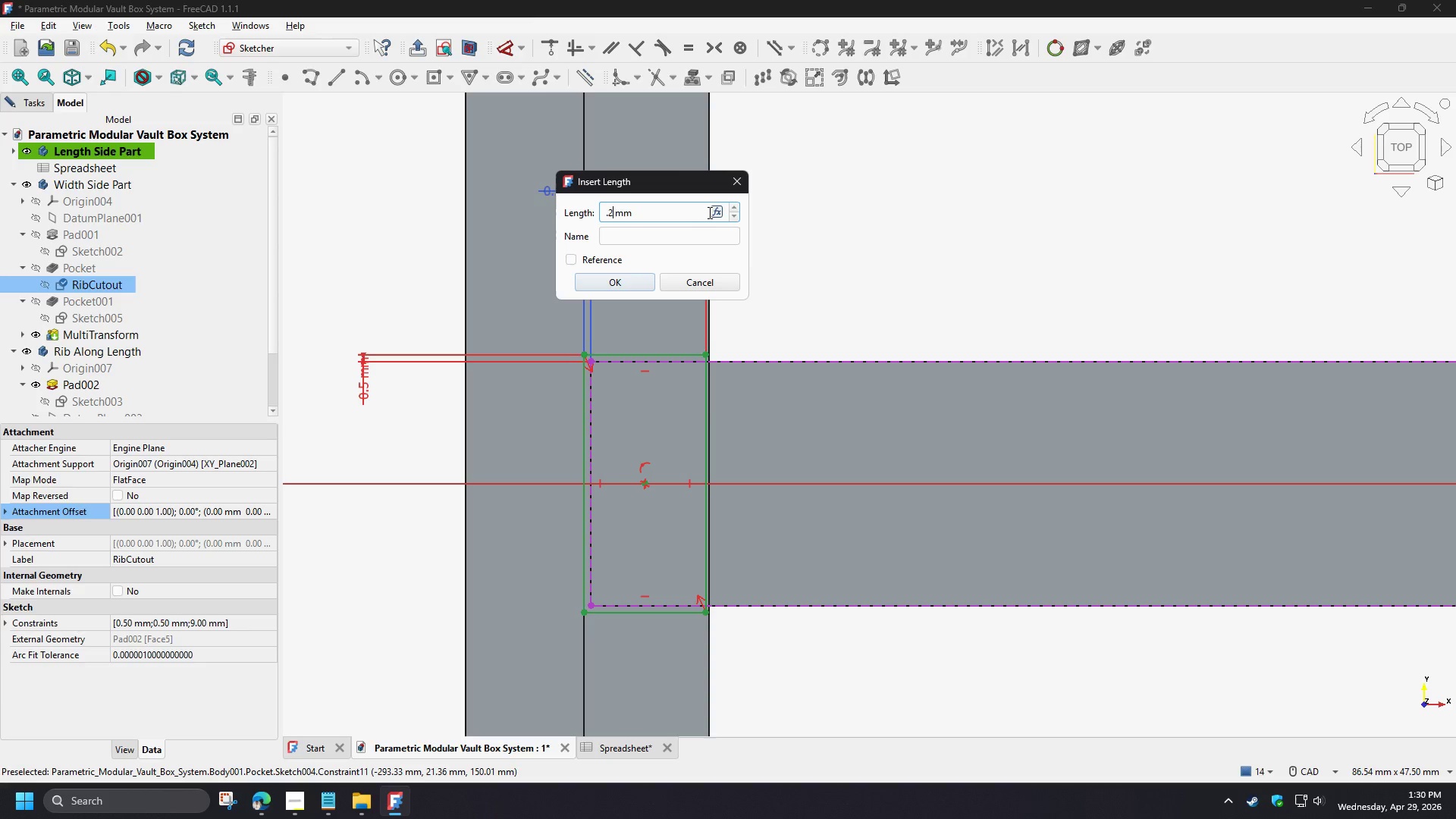 
key(Numpad2)
 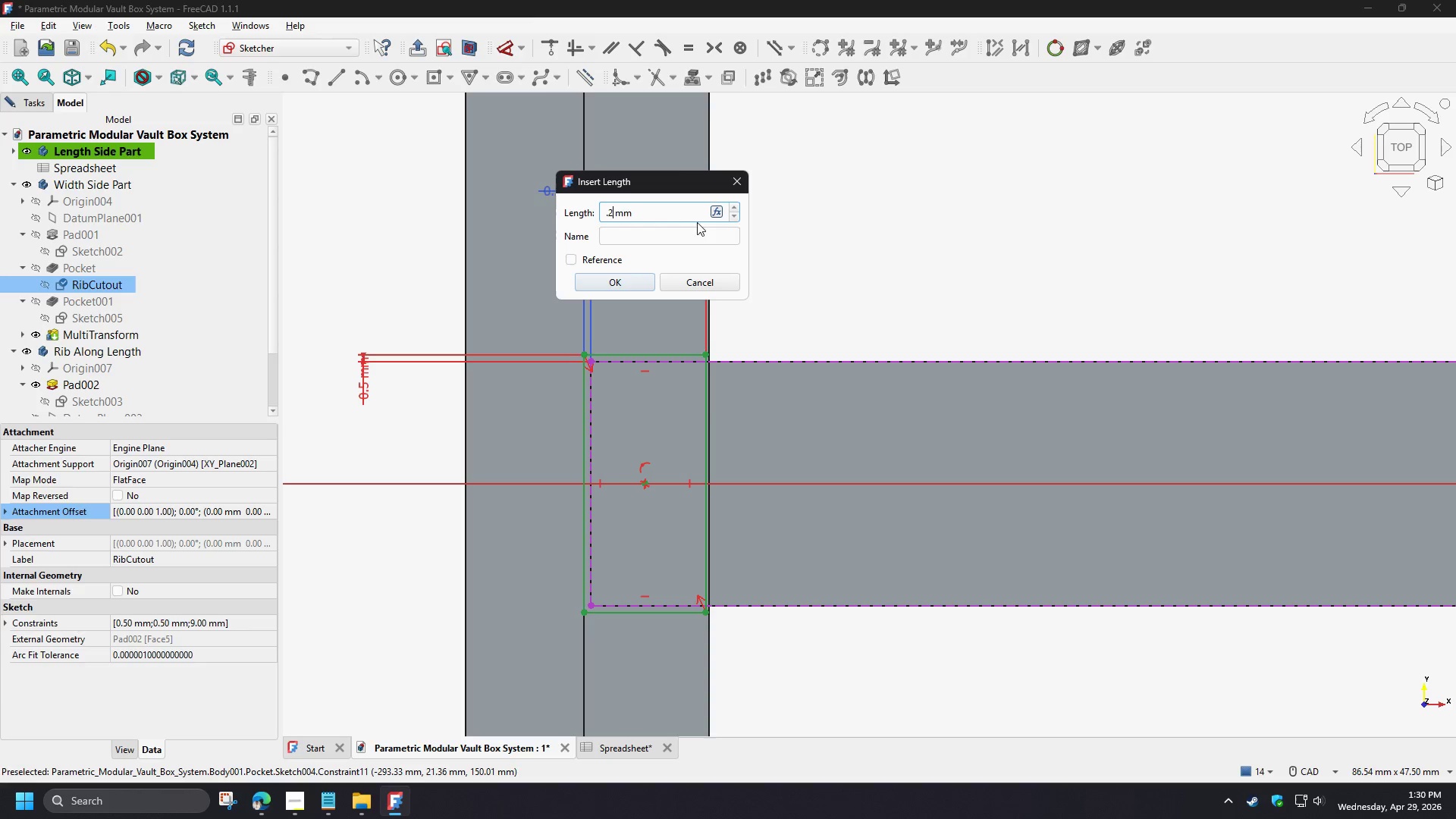 
key(Numpad5)
 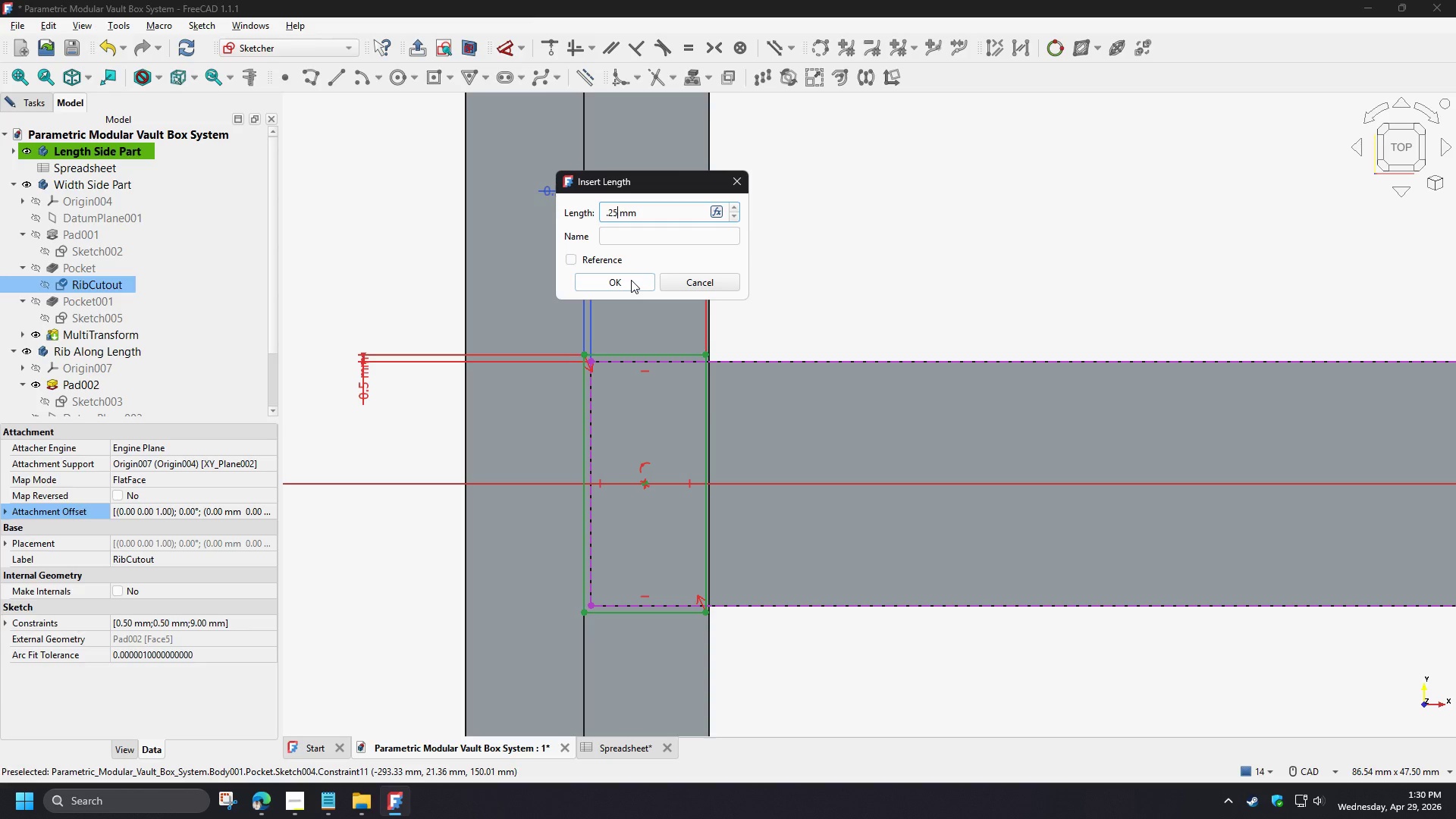 
left_click([631, 280])
 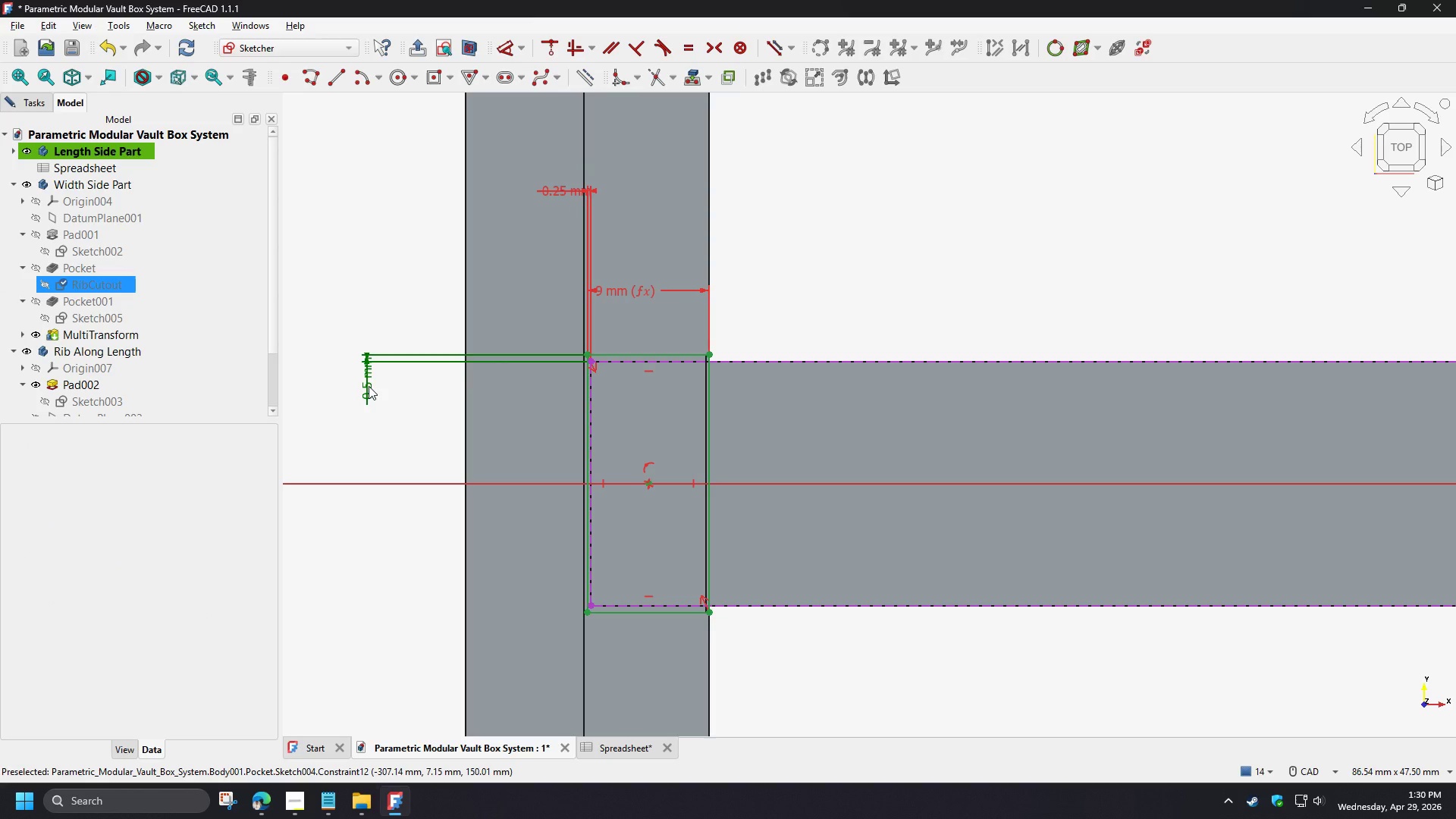 
left_click([369, 386])
 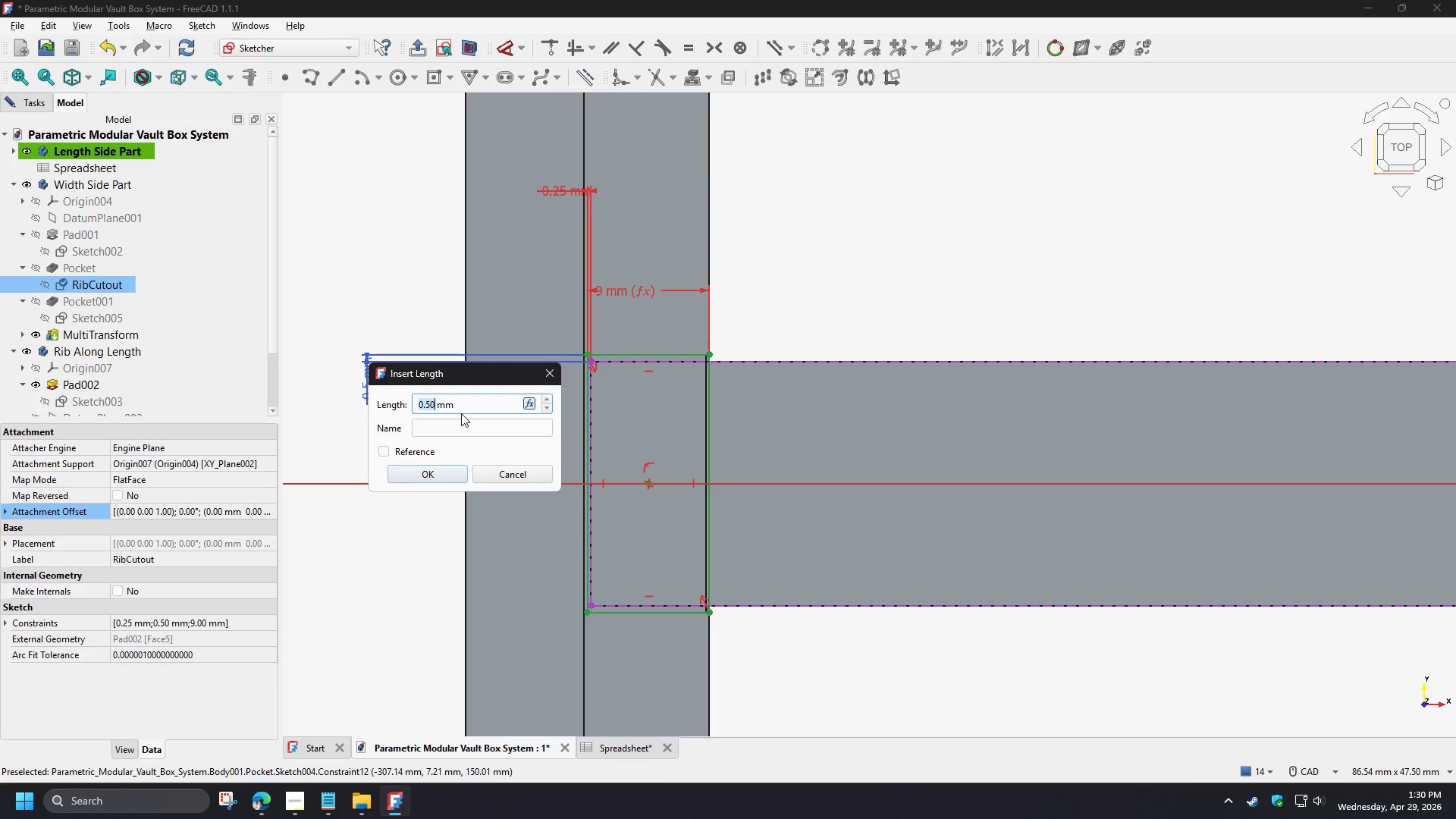 
key(NumpadDecimal)
 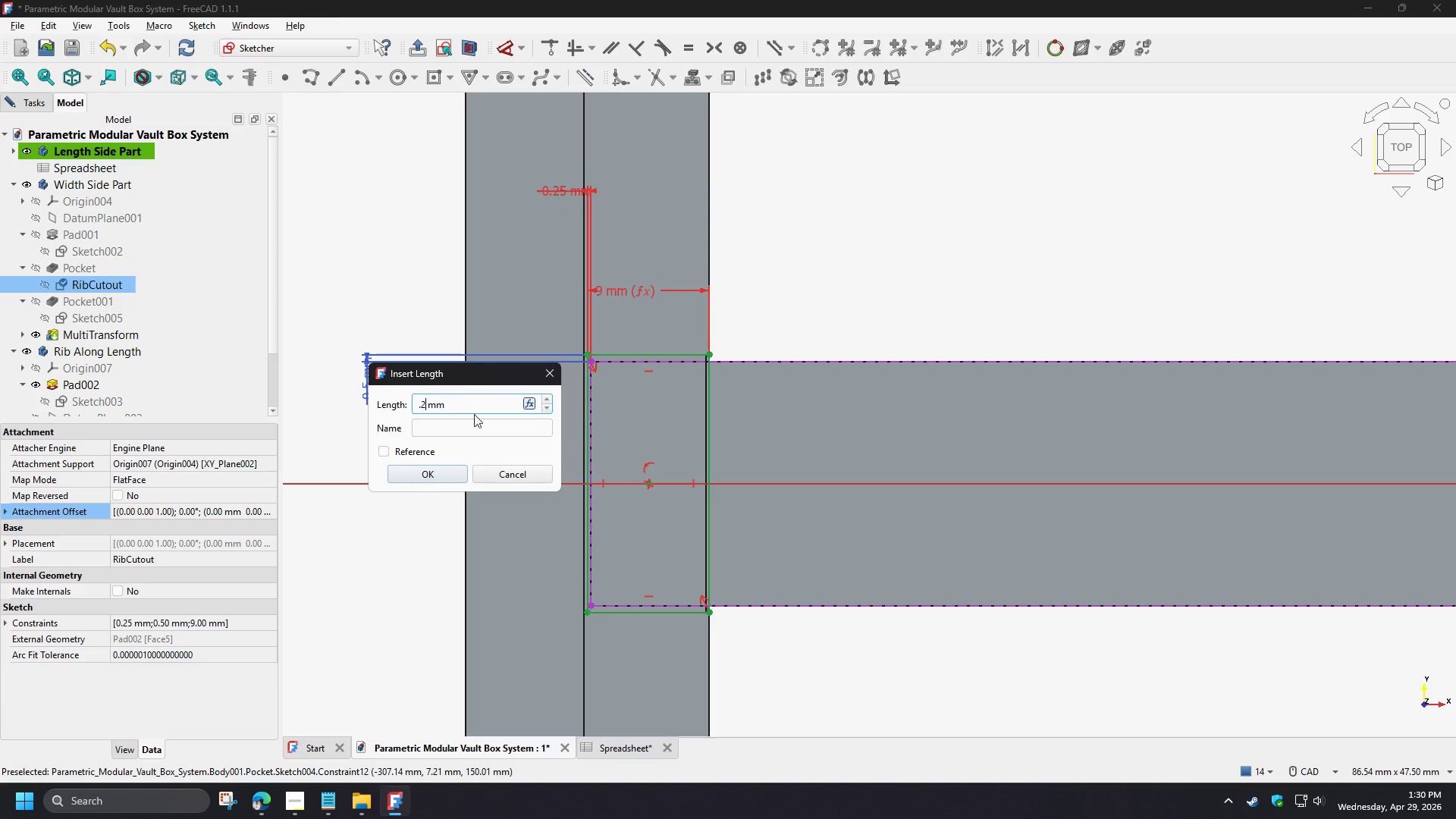 
key(Numpad2)
 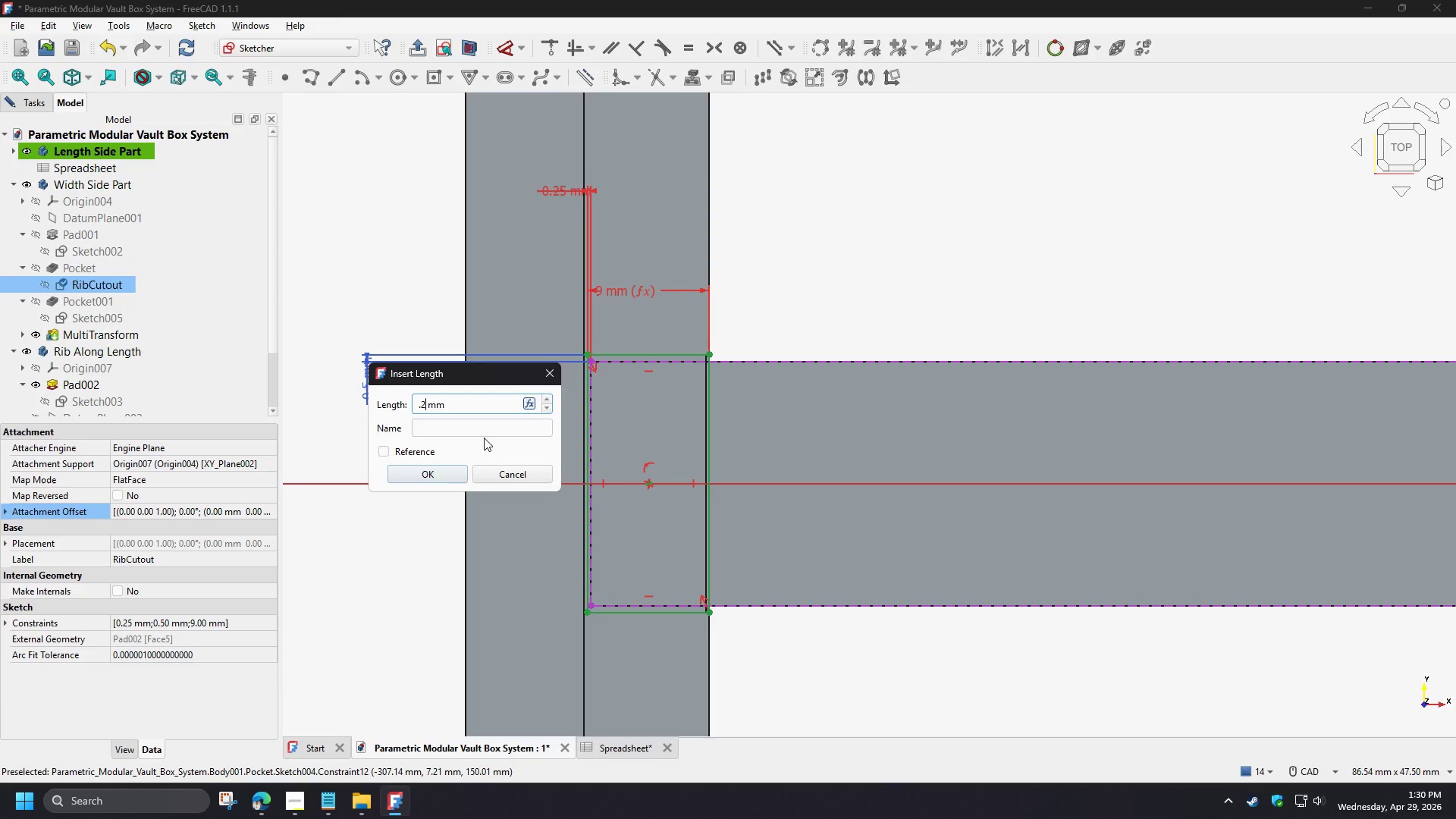 
key(Numpad5)
 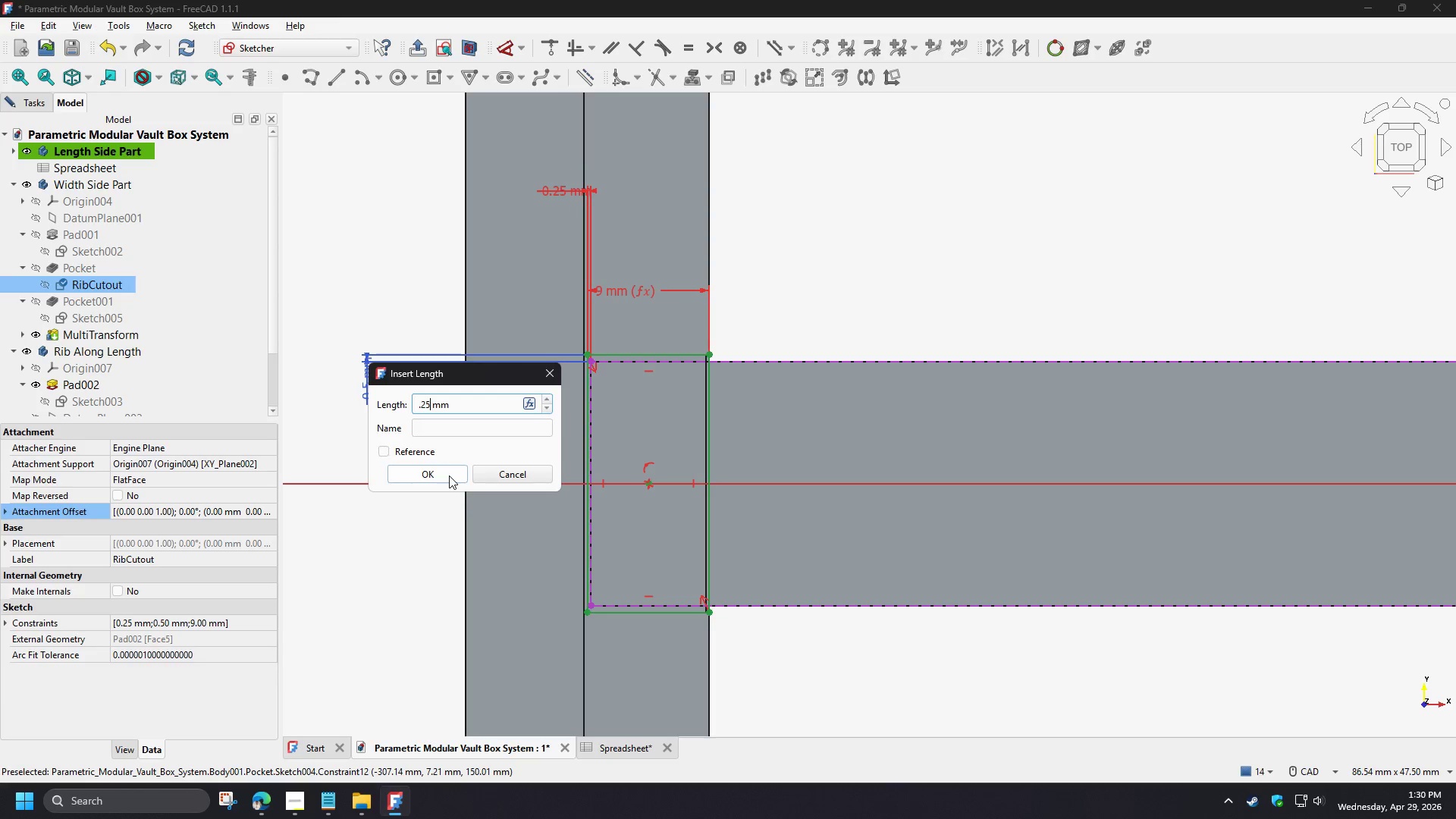 
left_click([449, 475])
 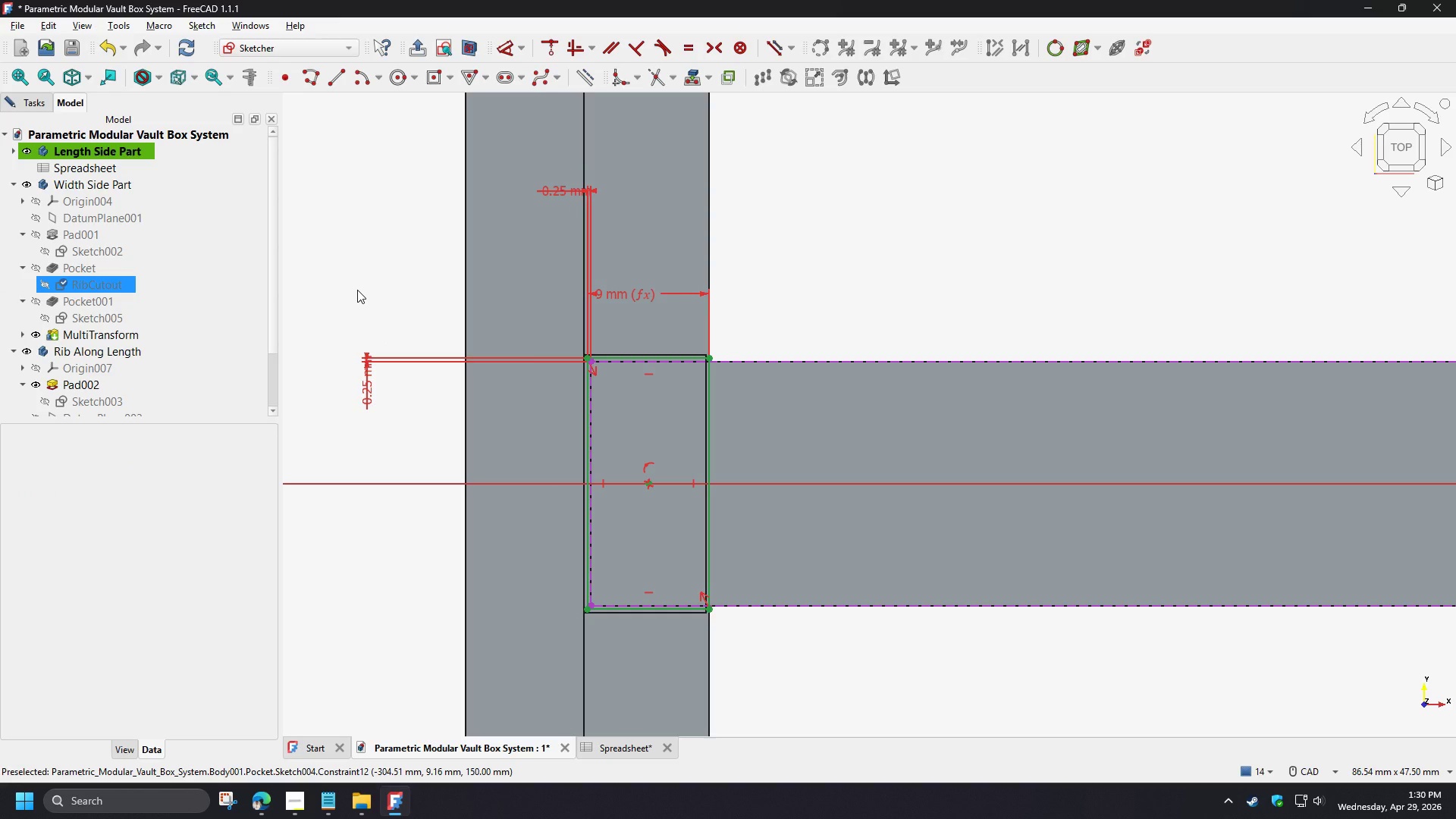 
left_click([357, 290])
 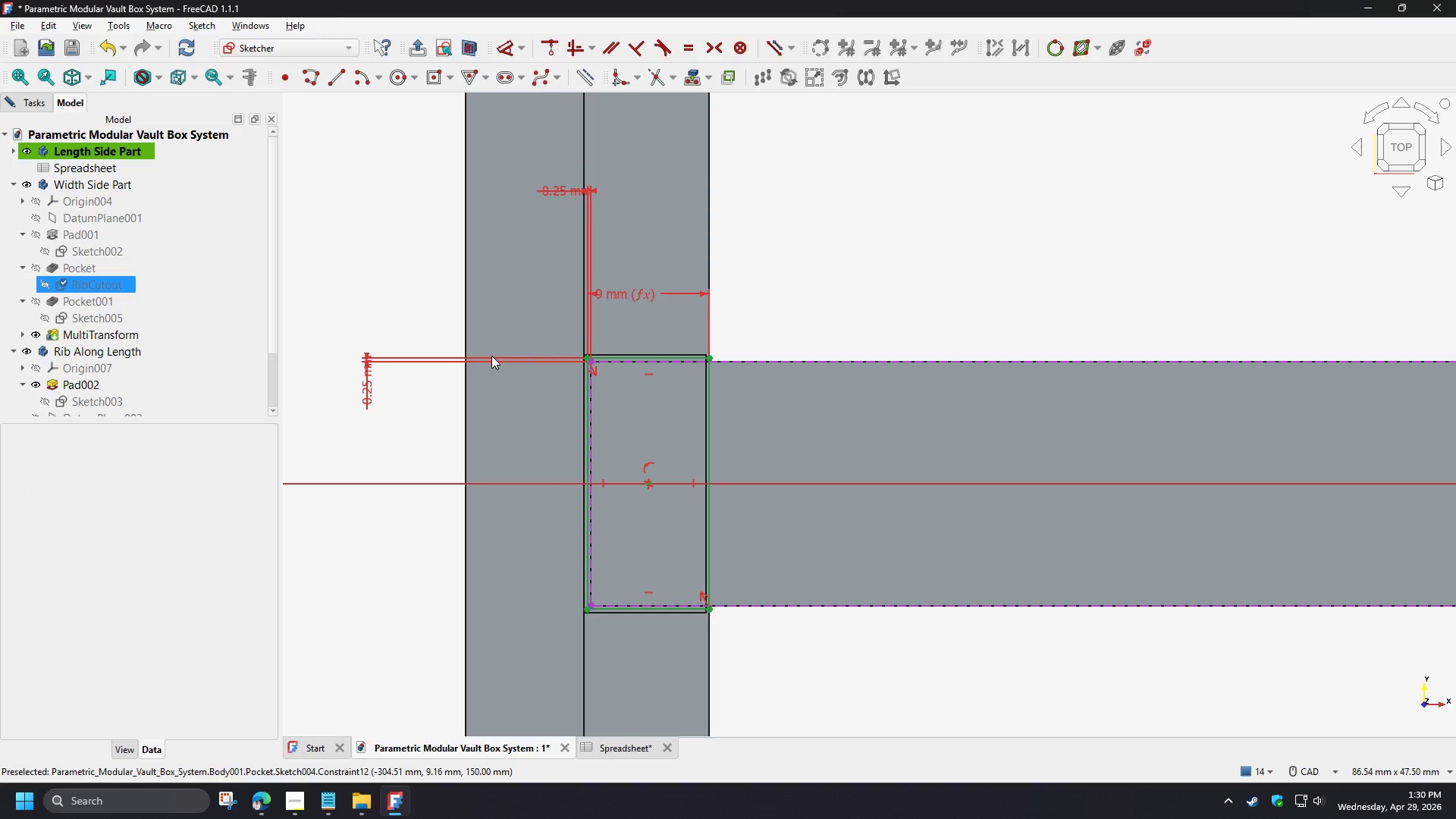 
scroll: coordinate [592, 358], scroll_direction: up, amount: 7.0
 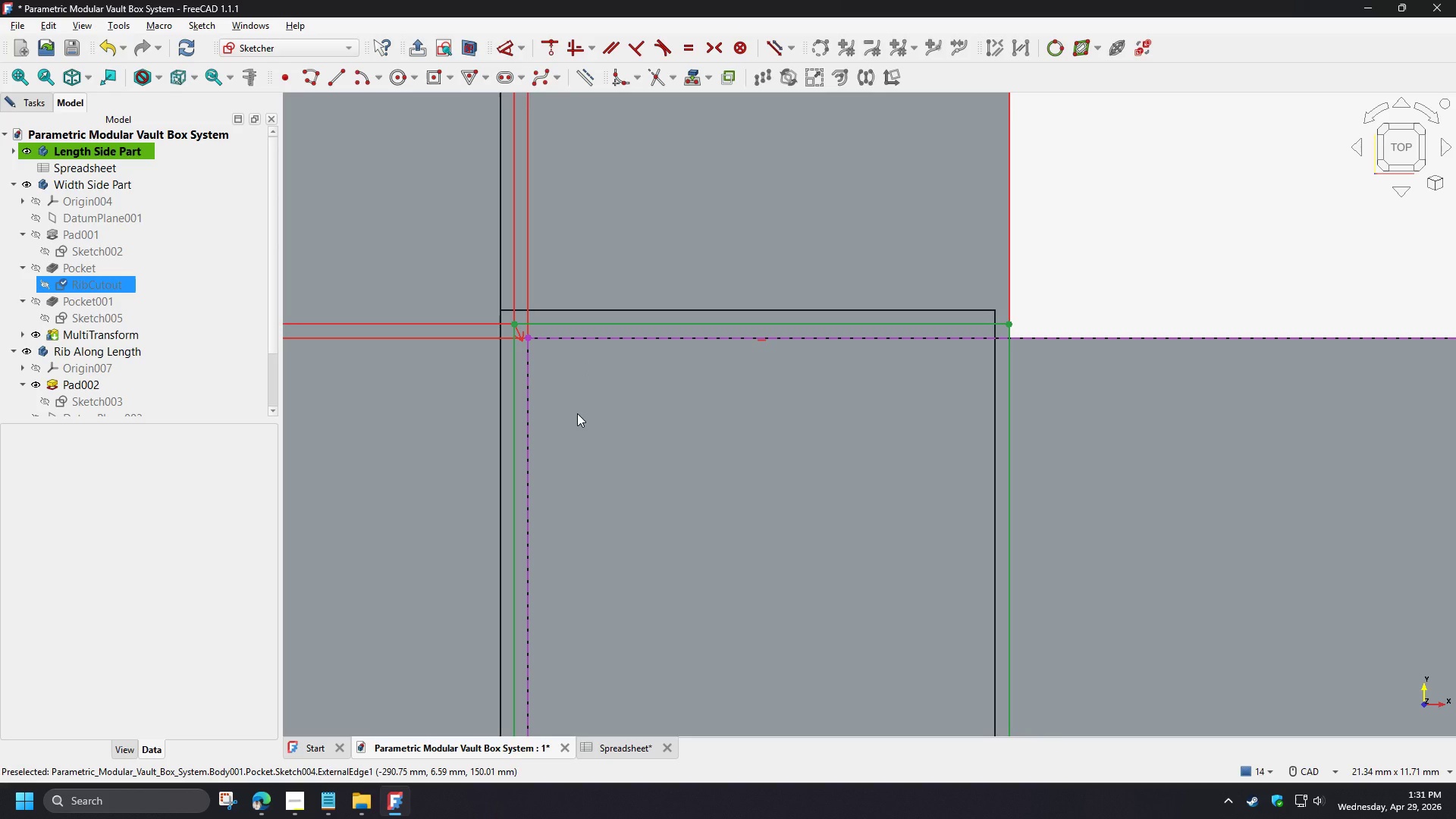 
wait(15.64)
 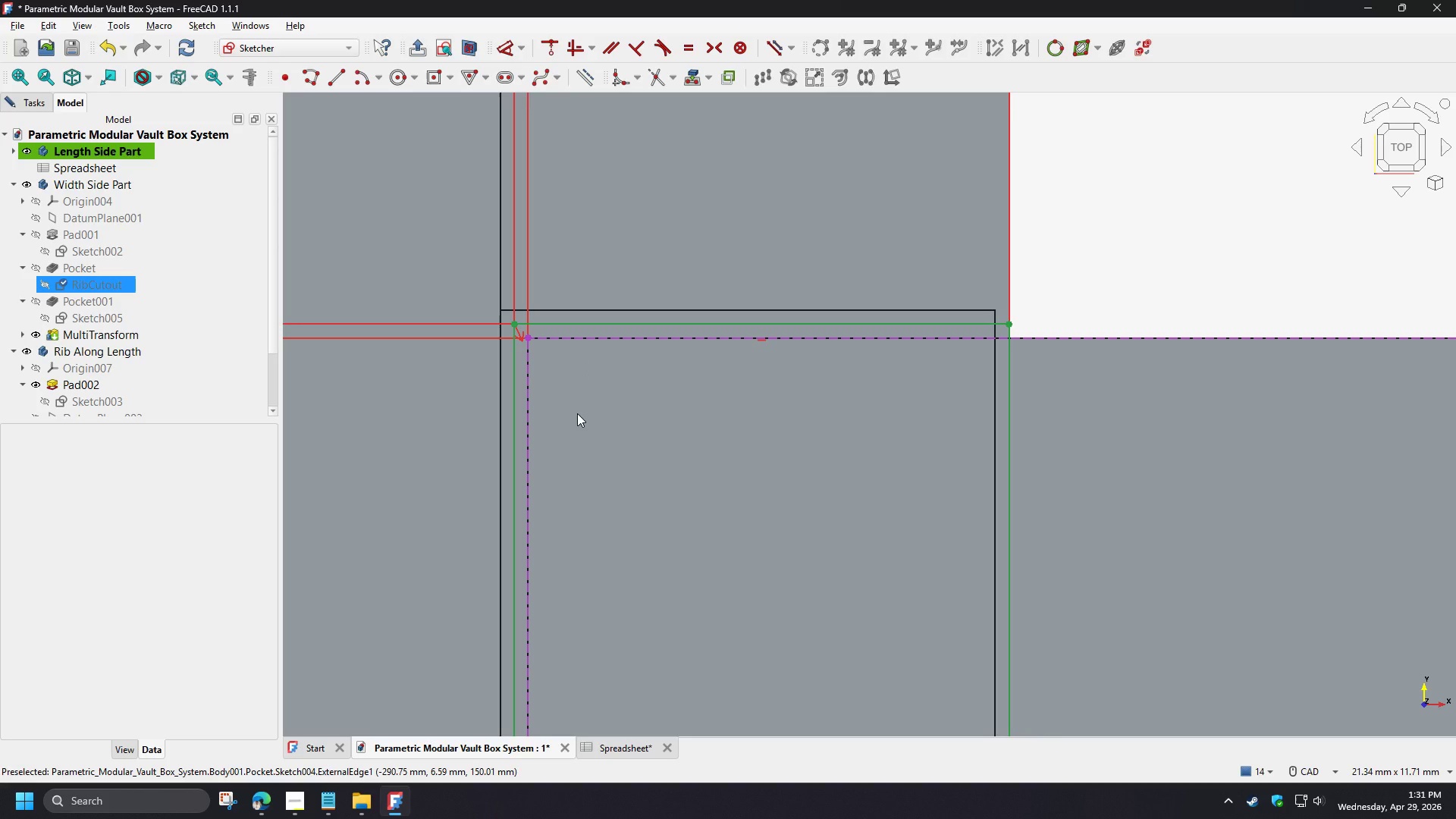 
scroll: coordinate [431, 294], scroll_direction: down, amount: 6.0
 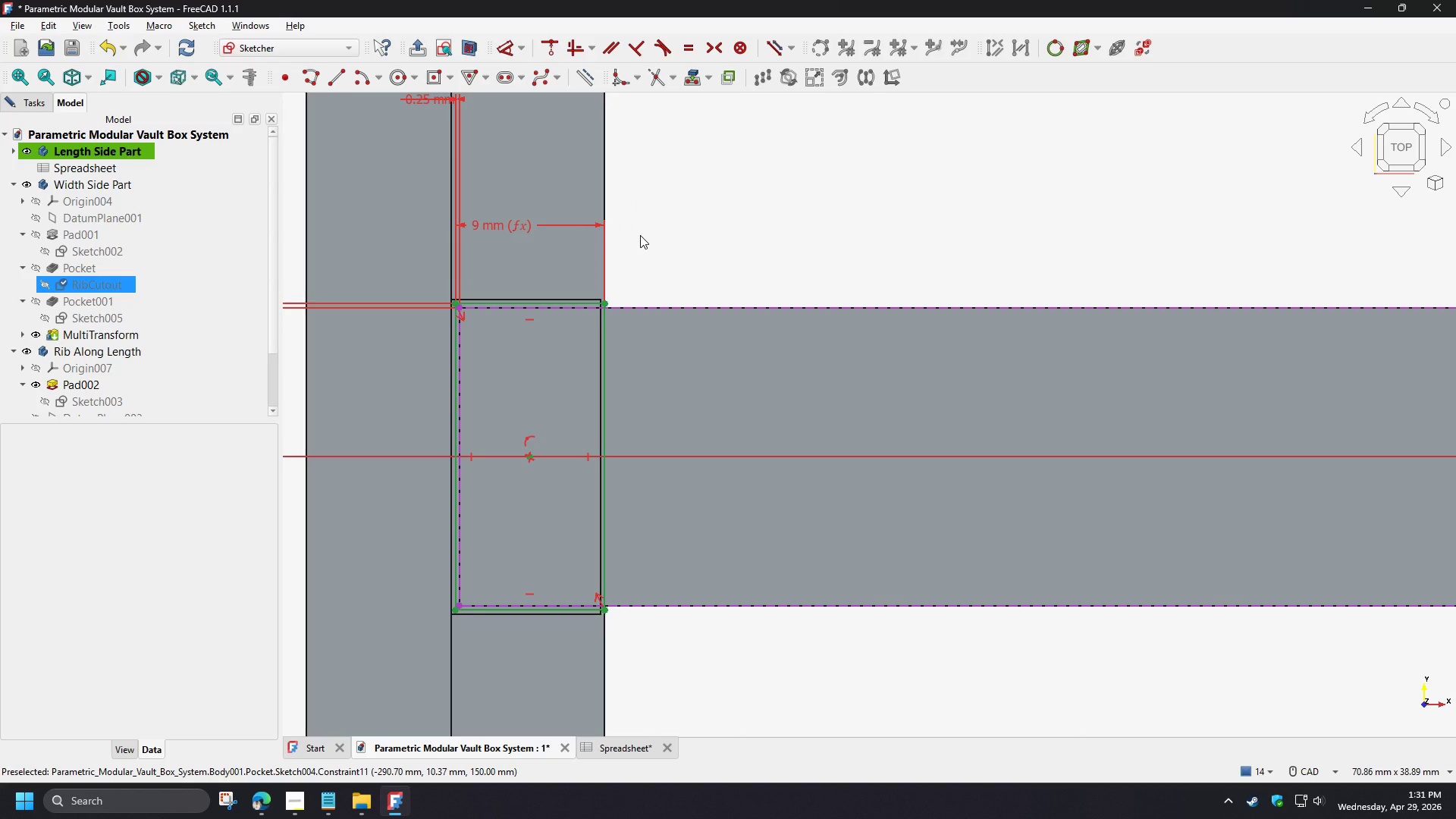 
wait(6.24)
 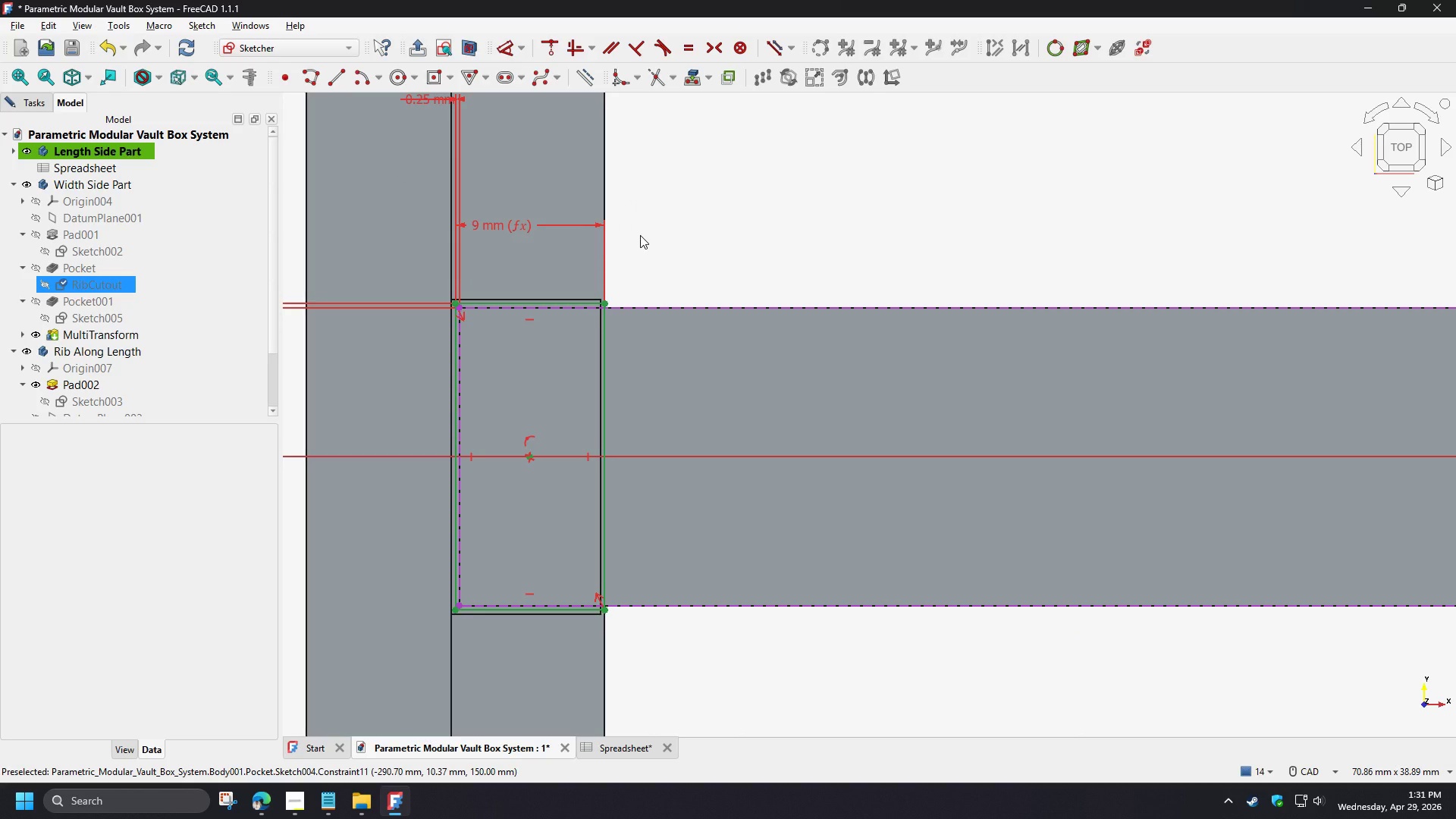 
left_click([33, 99])
 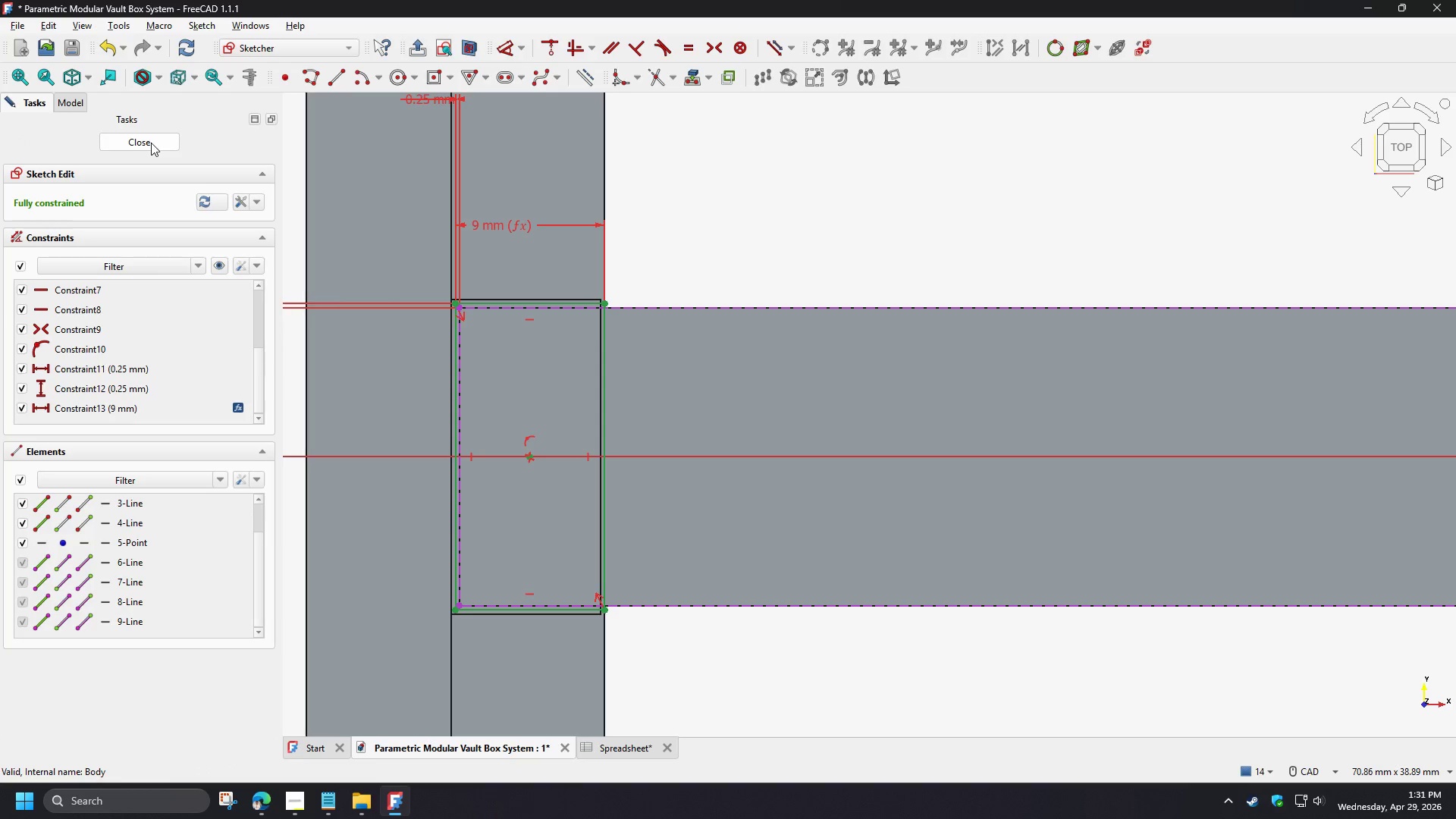 
left_click([151, 143])
 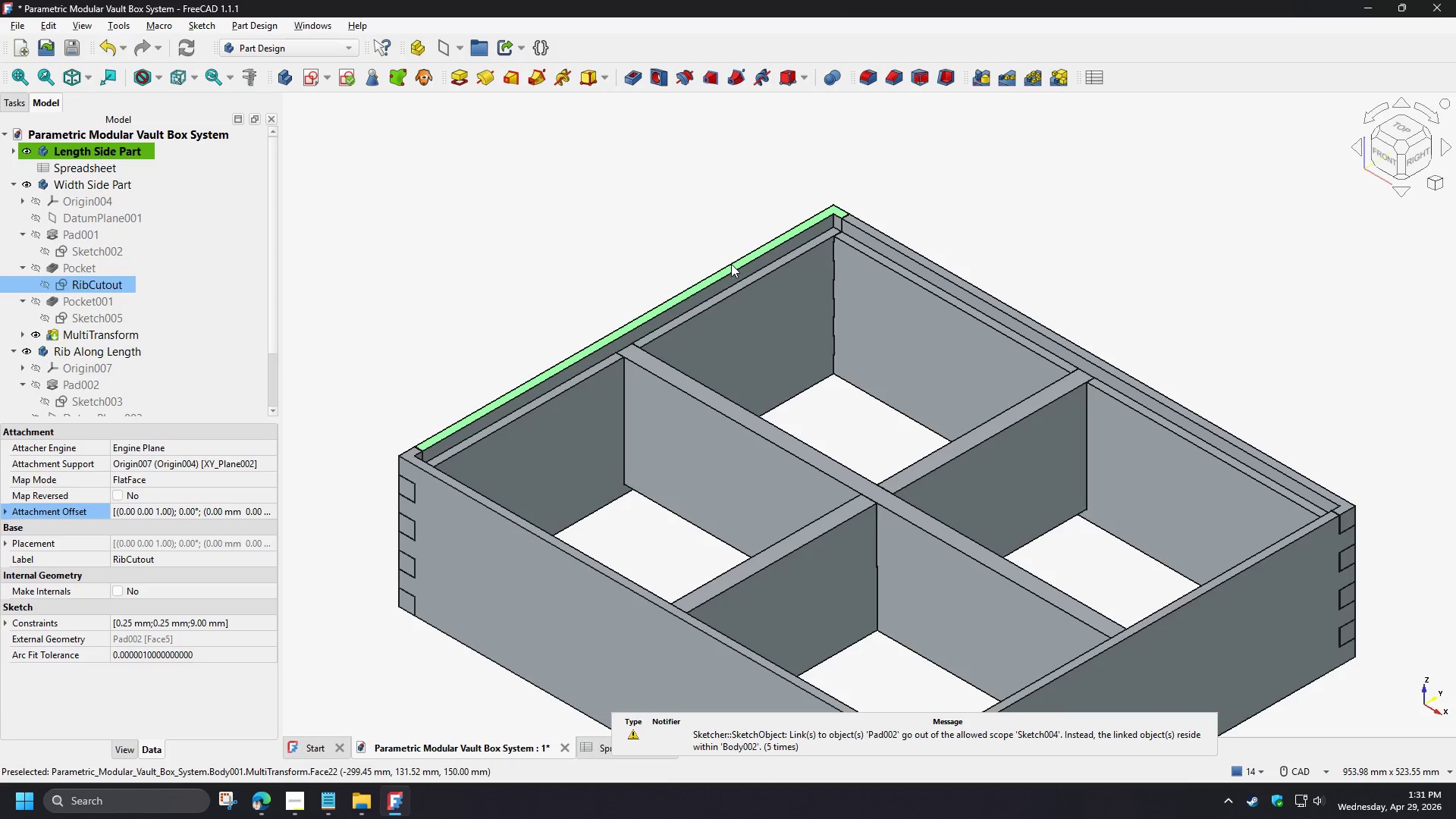 
scroll: coordinate [510, 356], scroll_direction: up, amount: 18.0
 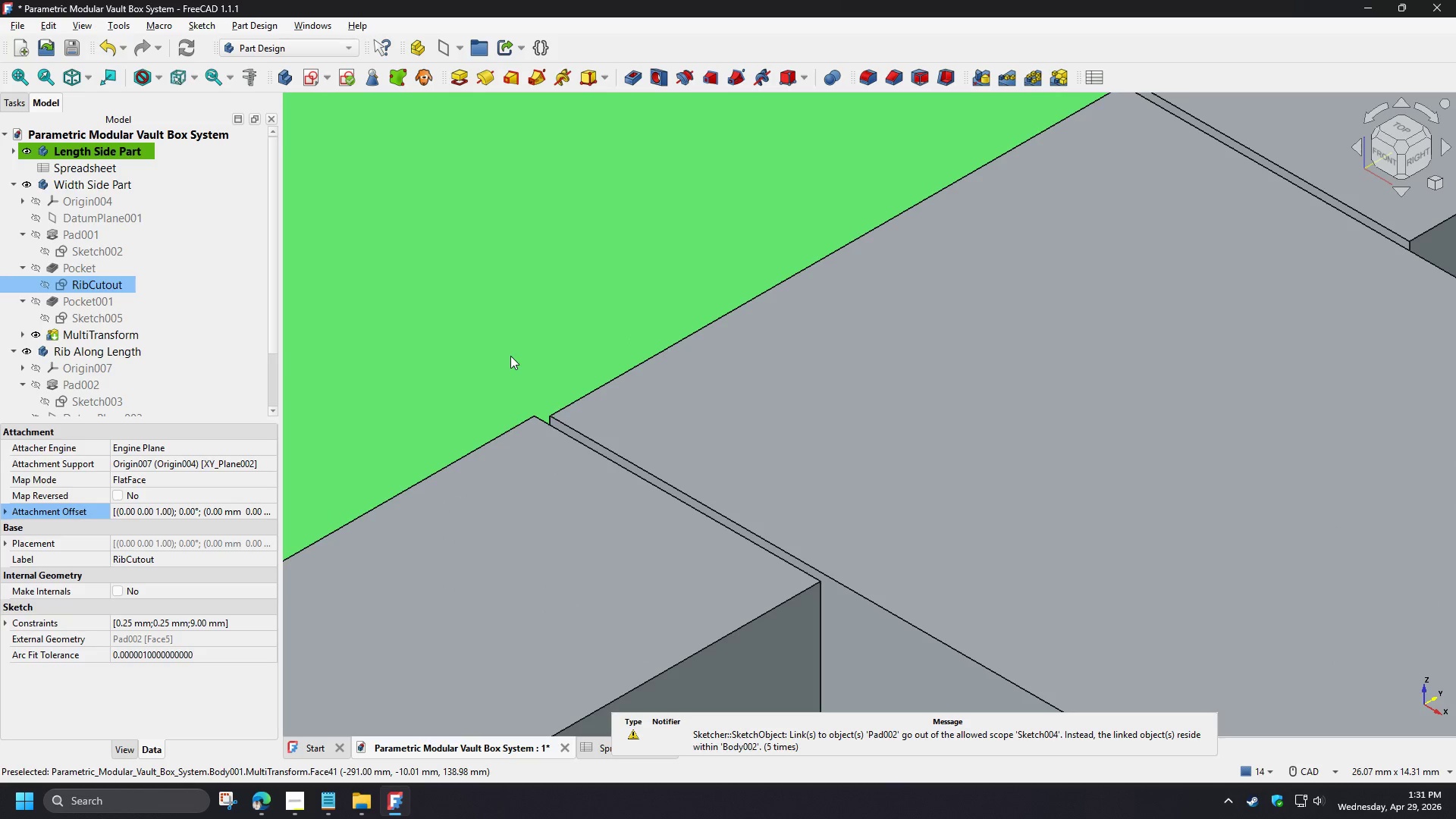 
scroll: coordinate [409, 401], scroll_direction: down, amount: 14.0
 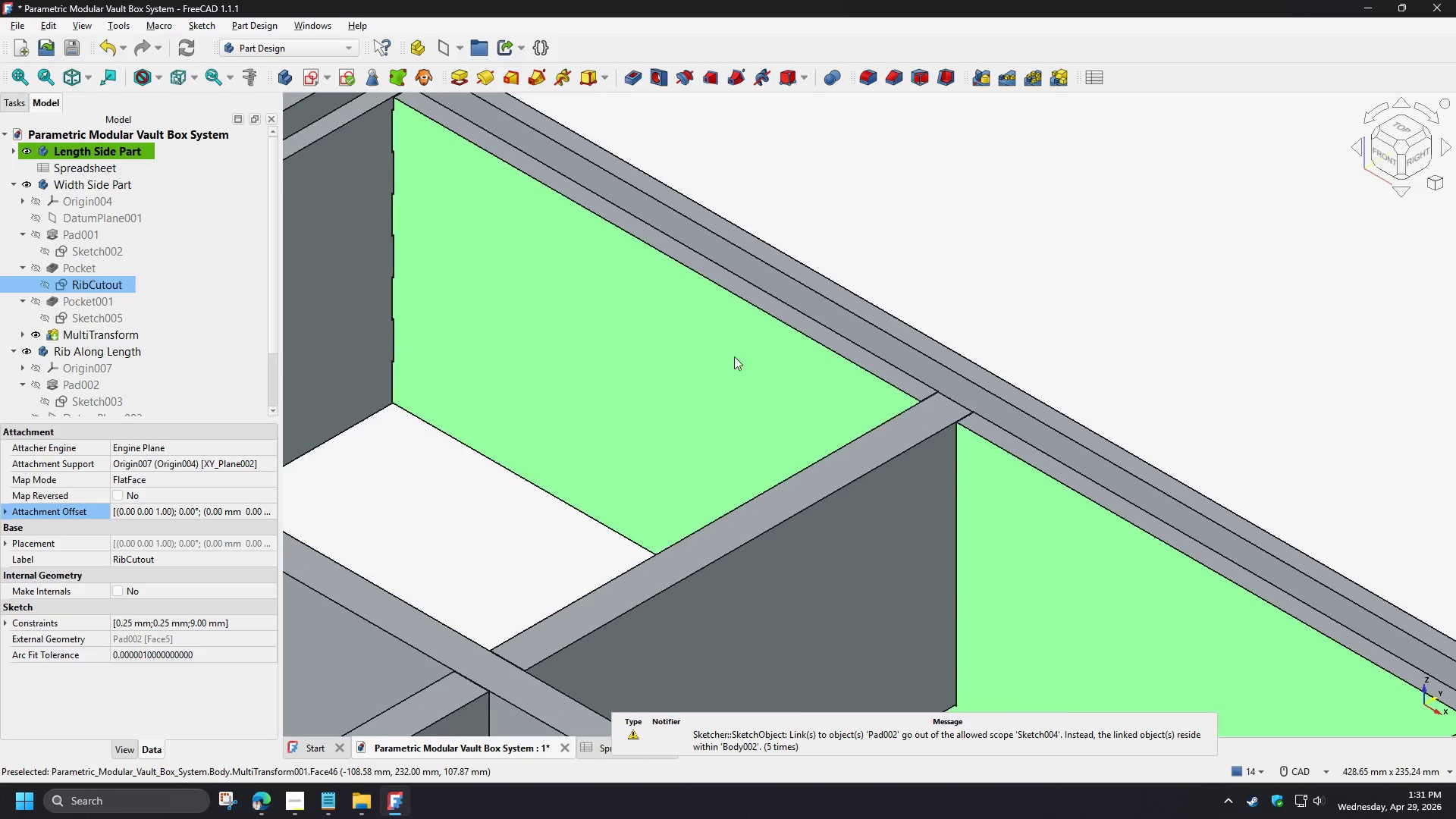 
scroll: coordinate [894, 400], scroll_direction: up, amount: 9.0
 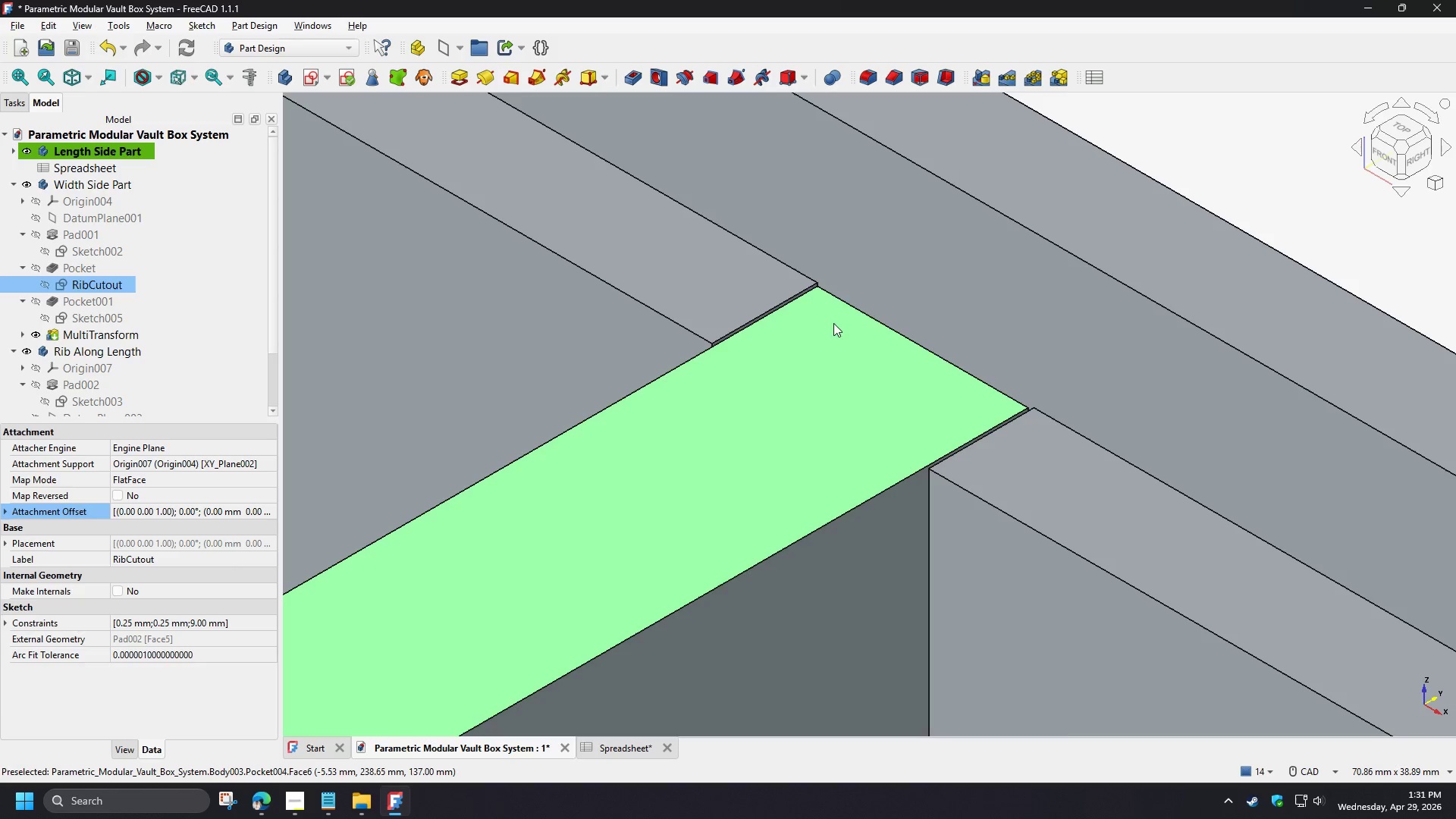 
left_click([1395, 132])
 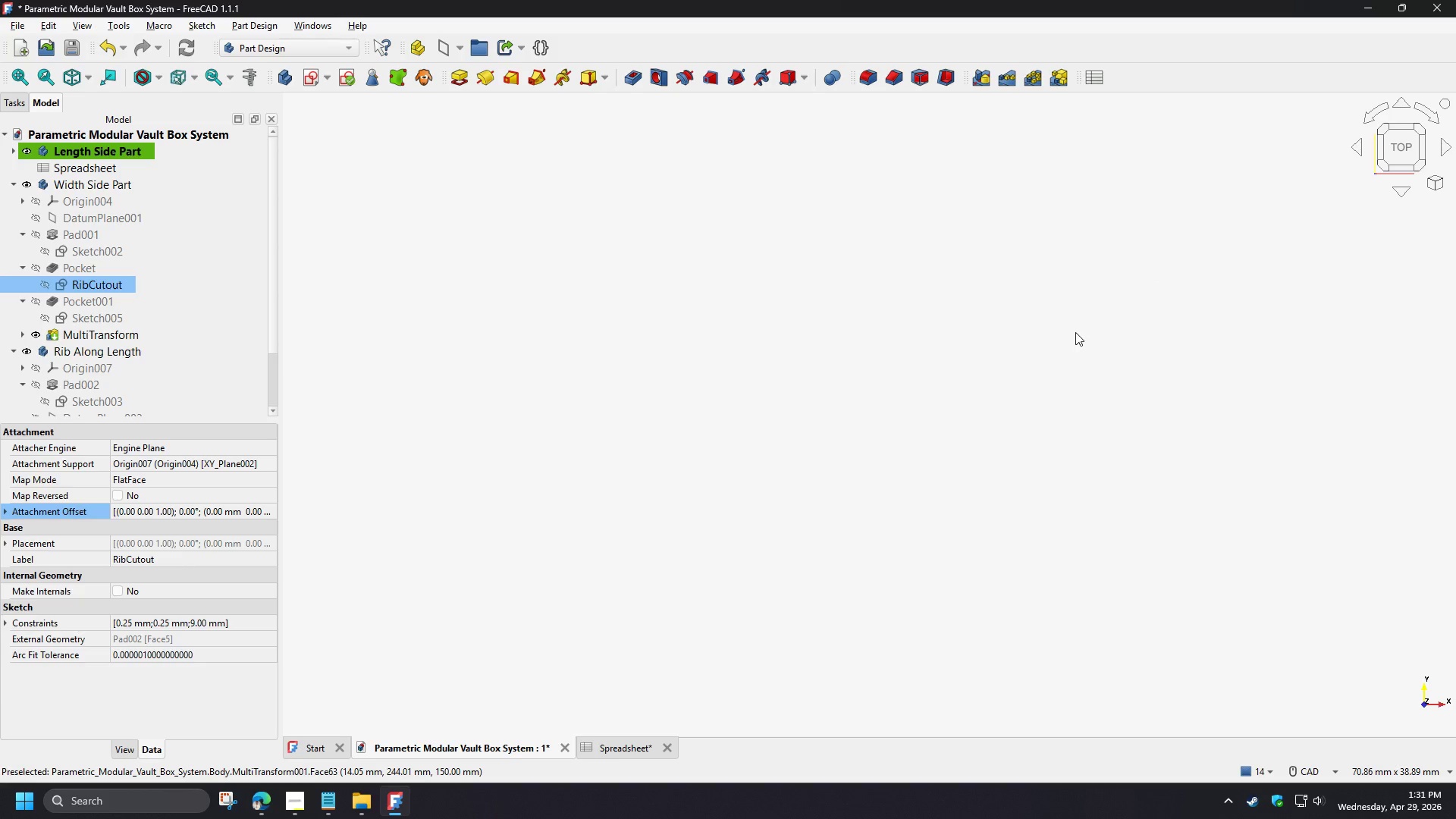 
scroll: coordinate [993, 357], scroll_direction: down, amount: 14.0
 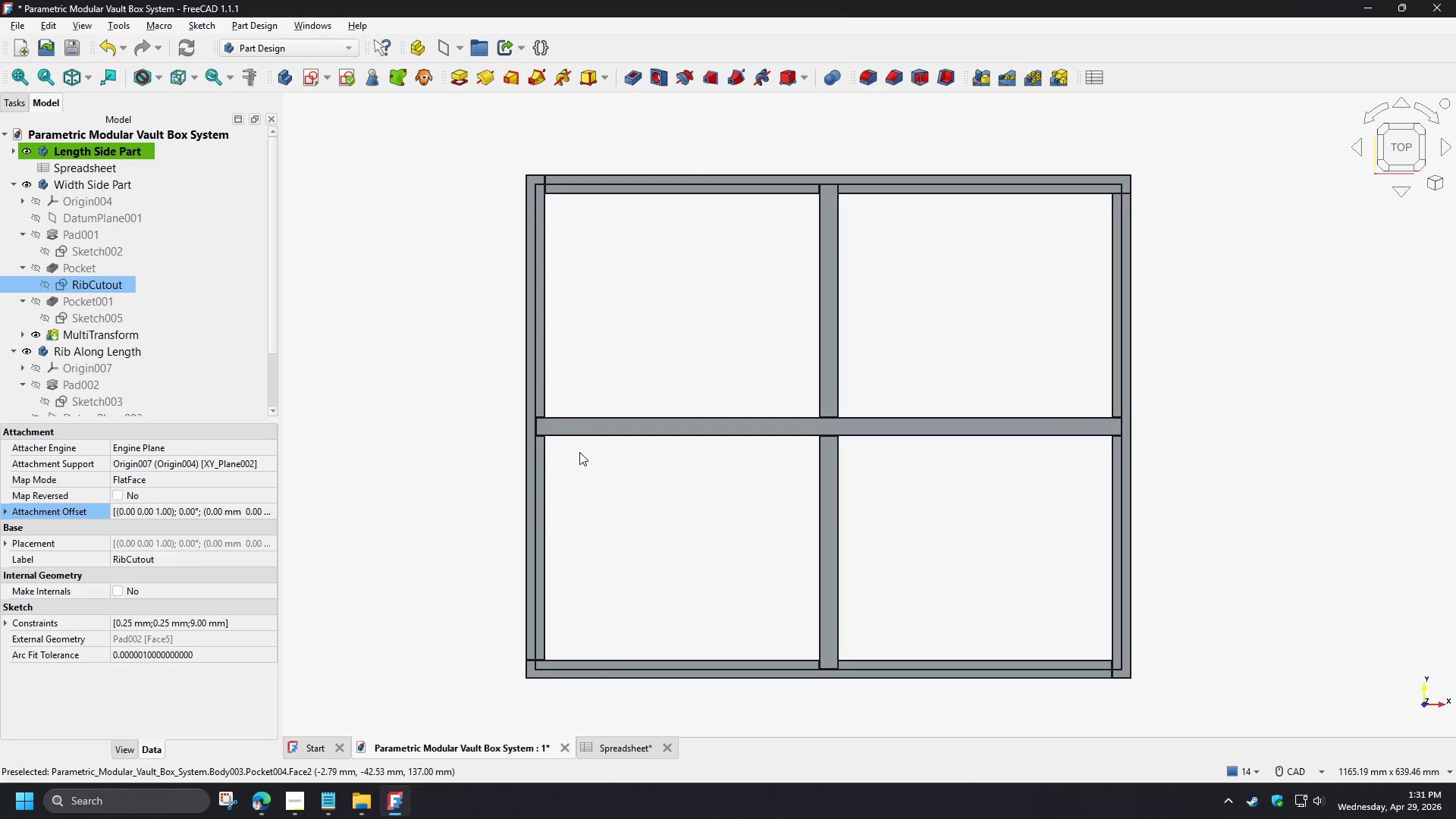 
scroll: coordinate [541, 404], scroll_direction: up, amount: 15.0
 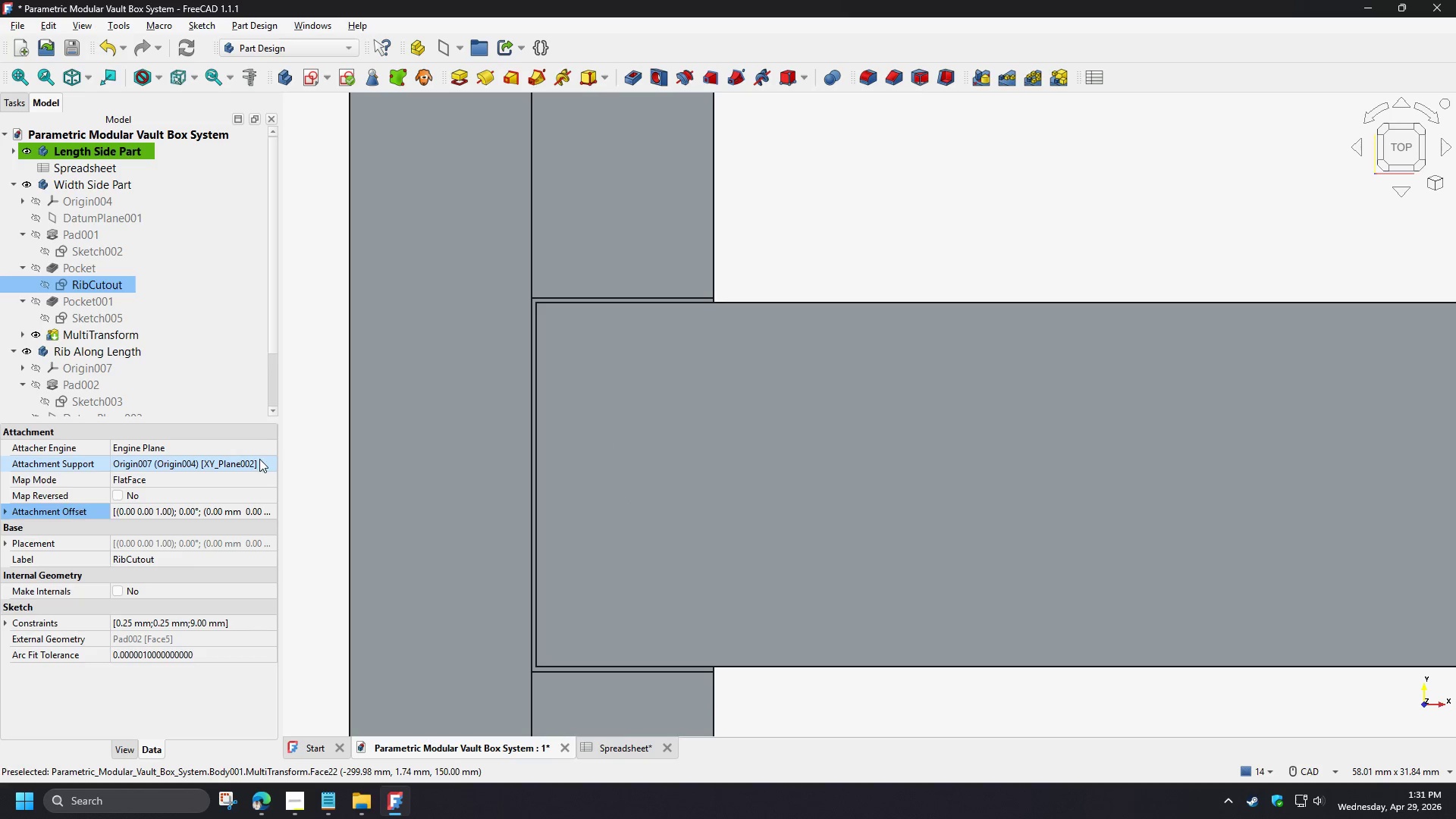 
scroll: coordinate [366, 465], scroll_direction: down, amount: 12.0
 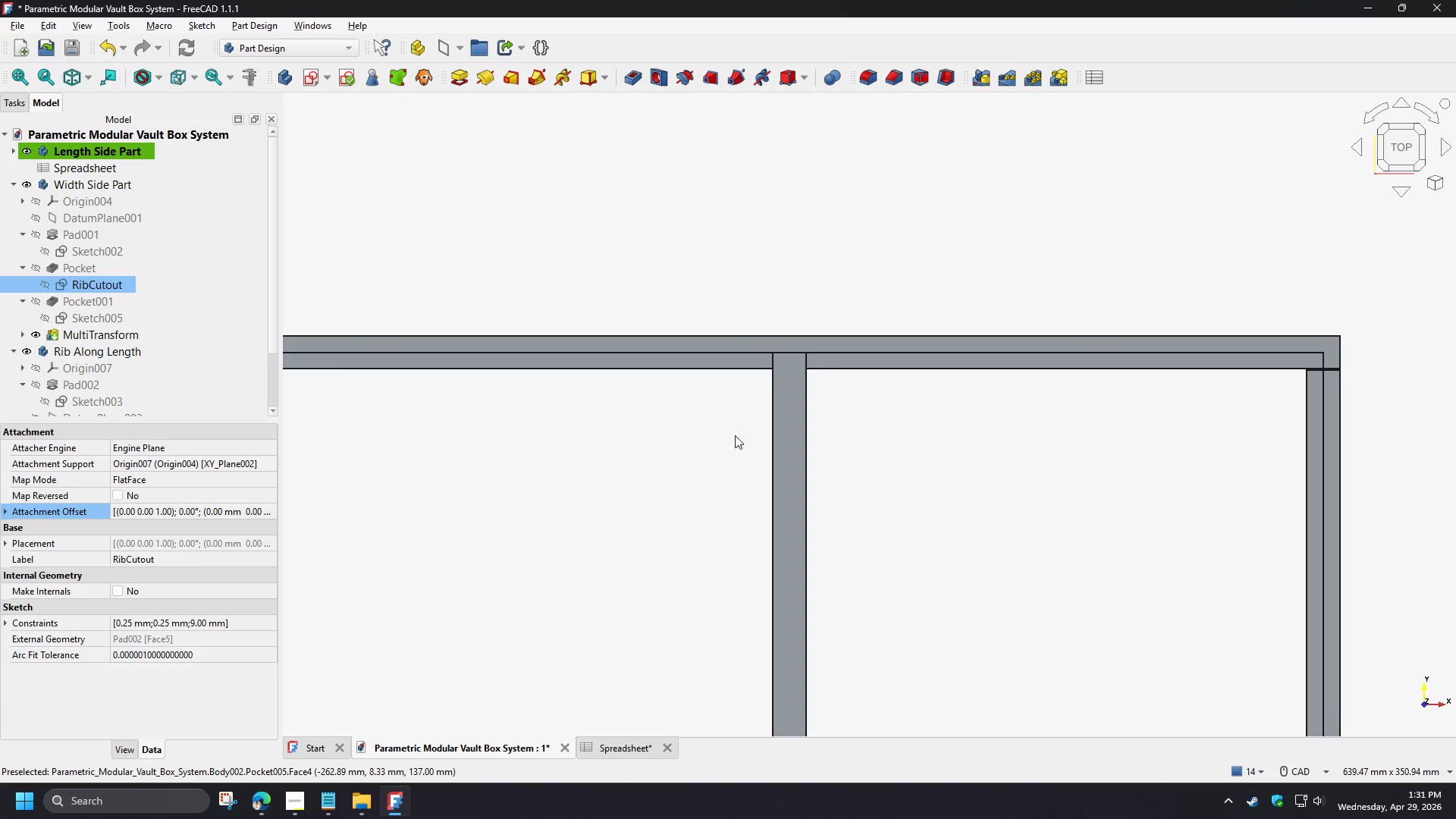 
scroll: coordinate [699, 360], scroll_direction: up, amount: 14.0
 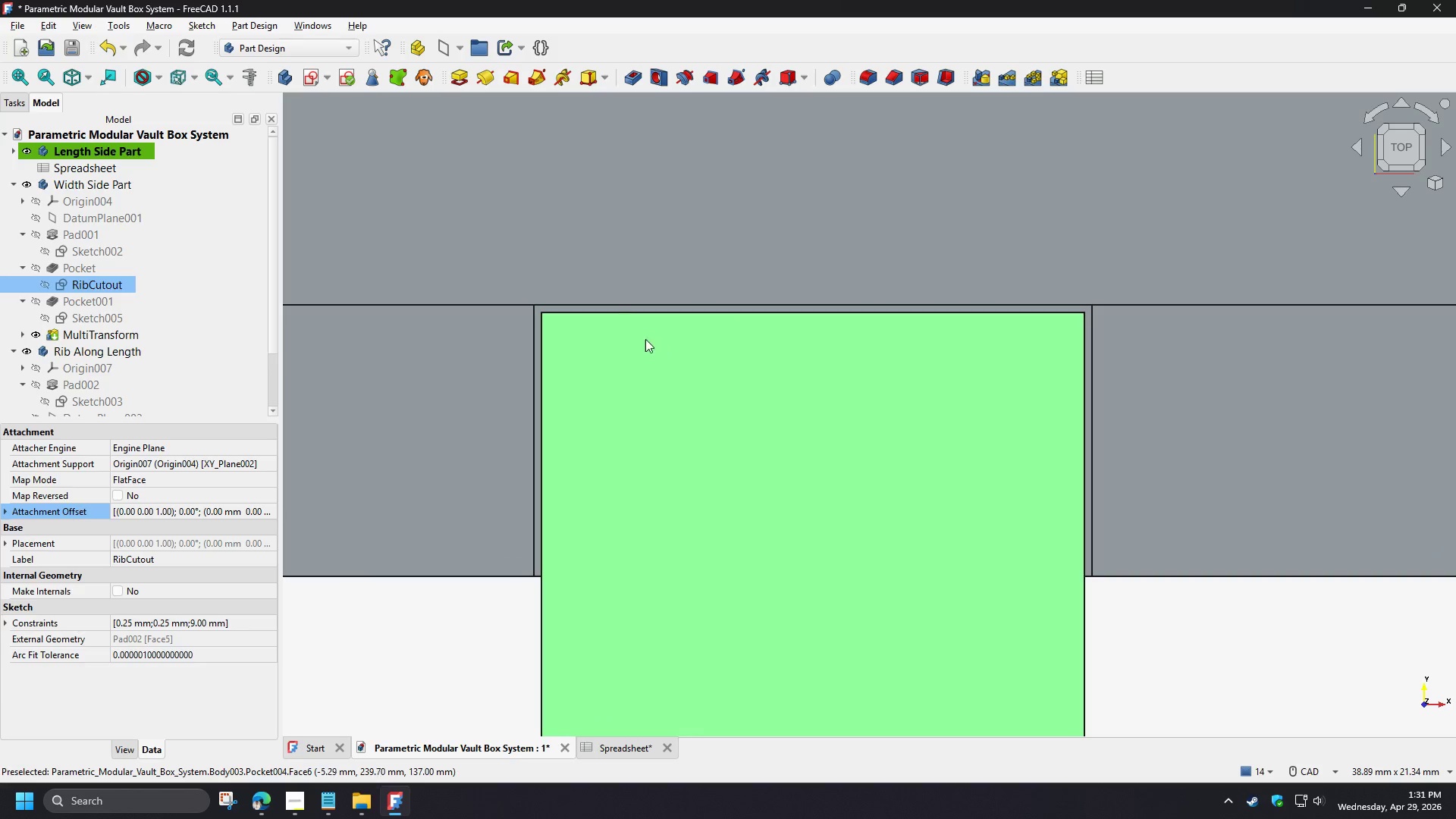 
scroll: coordinate [761, 192], scroll_direction: down, amount: 17.0
 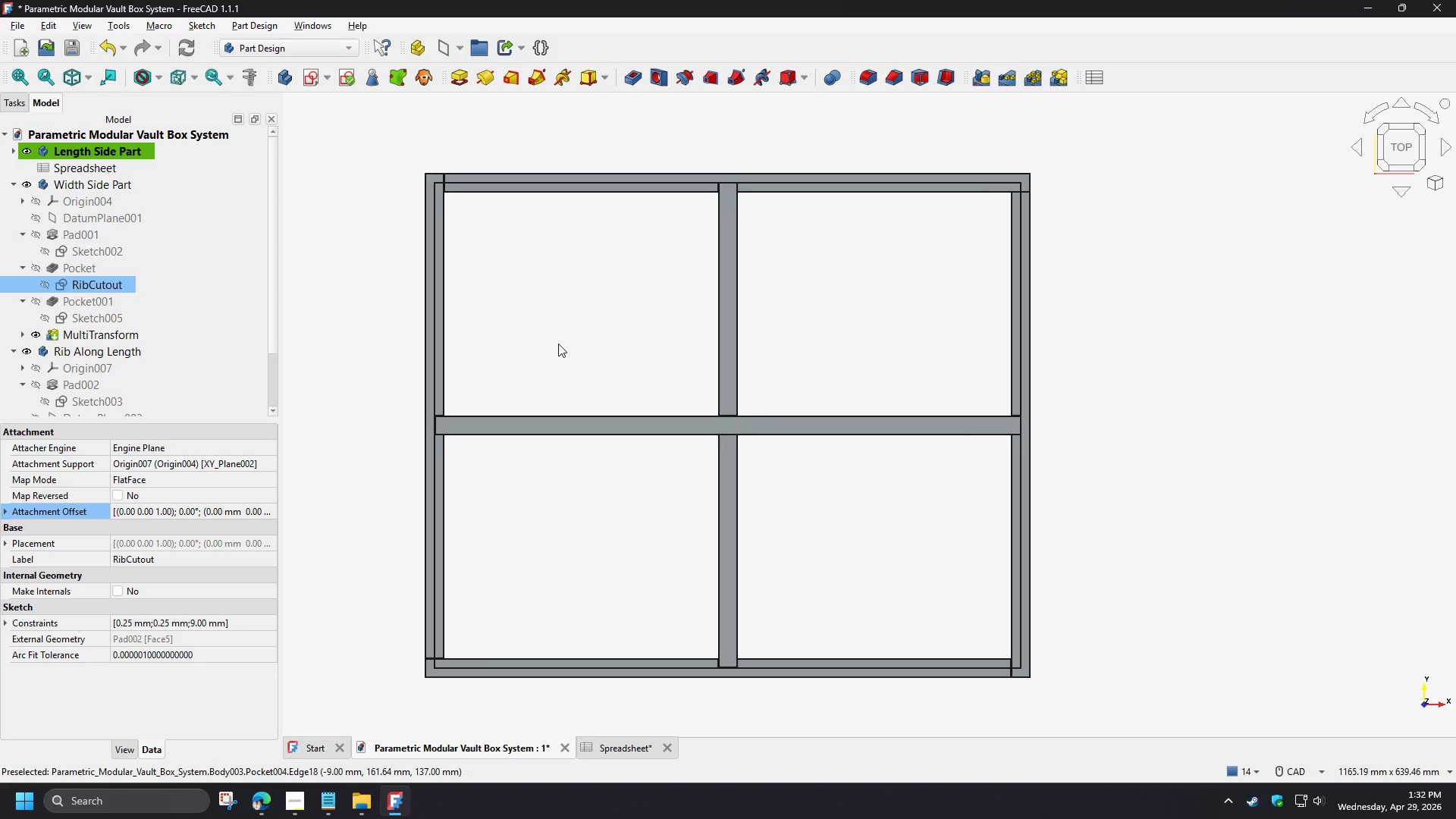 
wait(40.9)
 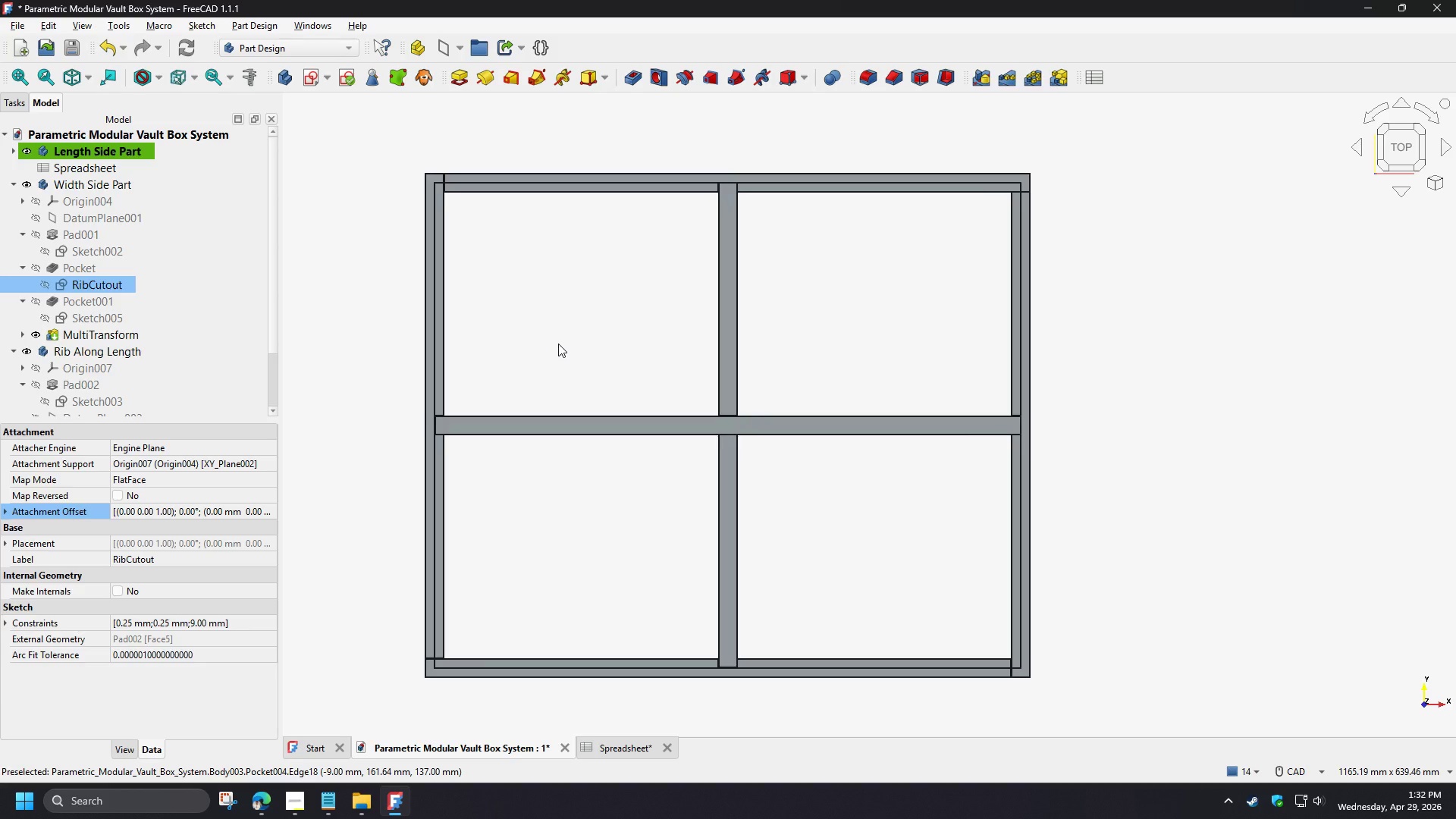 
scroll: coordinate [448, 245], scroll_direction: up, amount: 4.0
 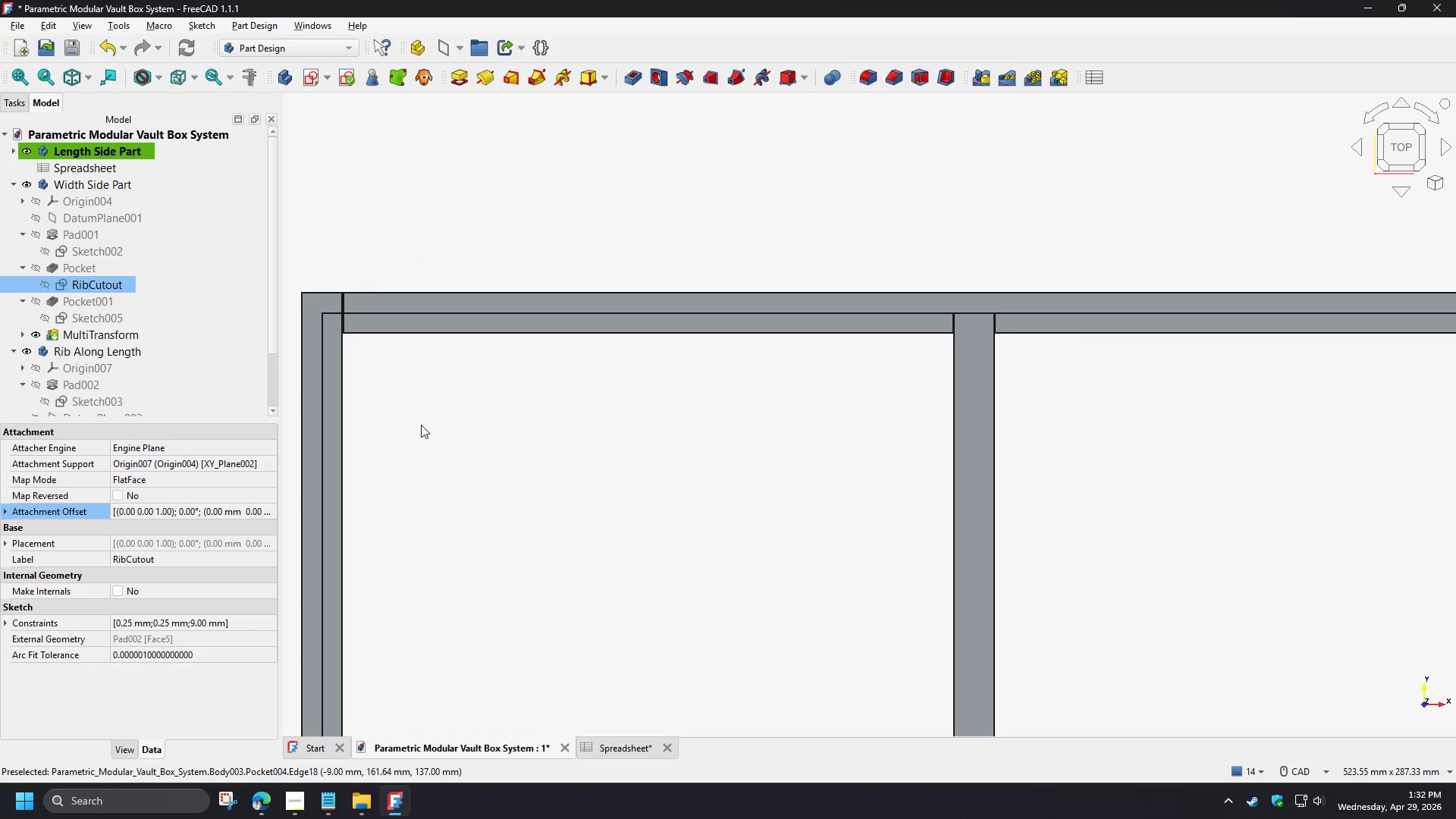 
scroll: coordinate [422, 422], scroll_direction: down, amount: 3.0
 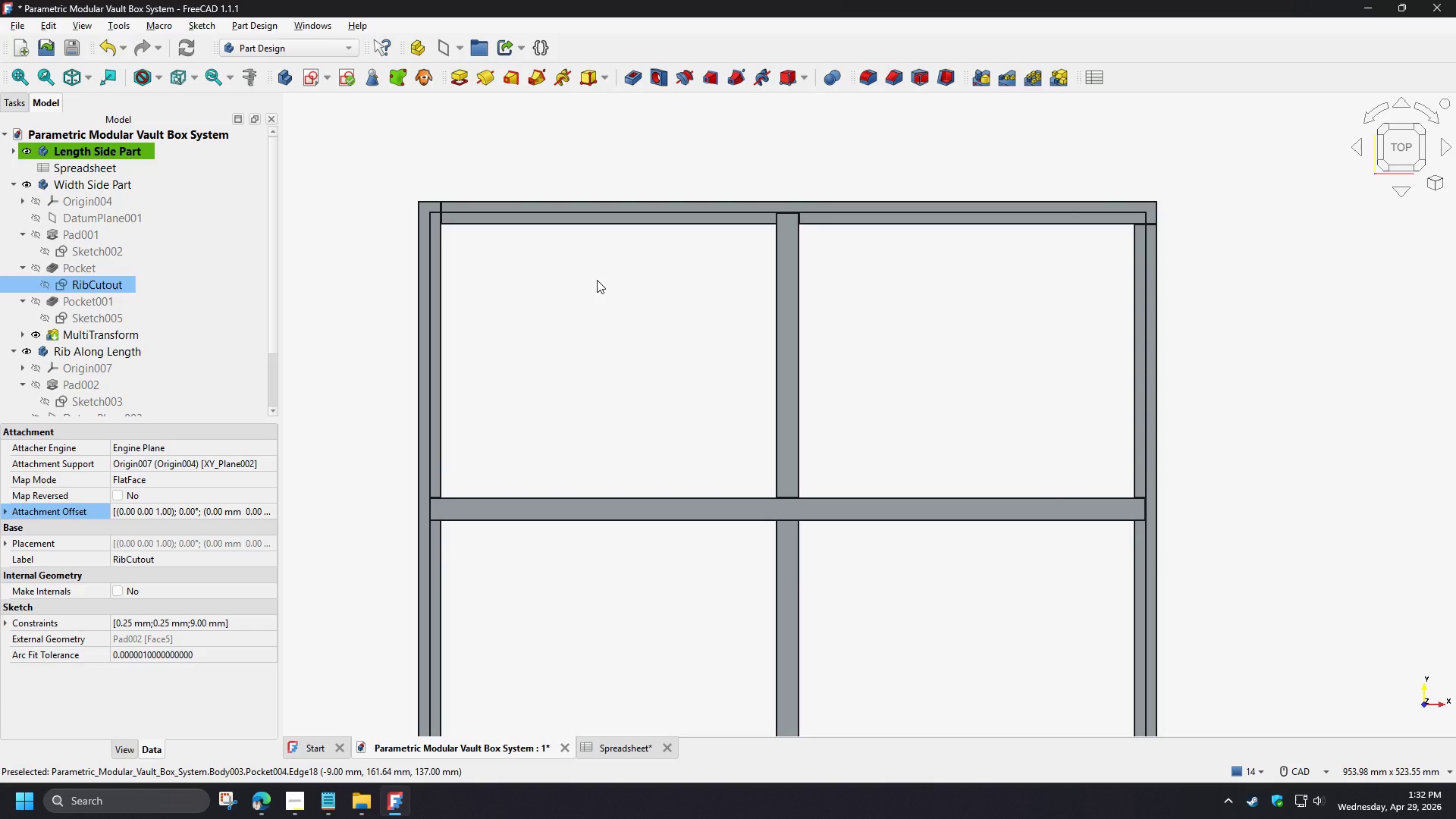 
scroll: coordinate [795, 208], scroll_direction: up, amount: 14.0
 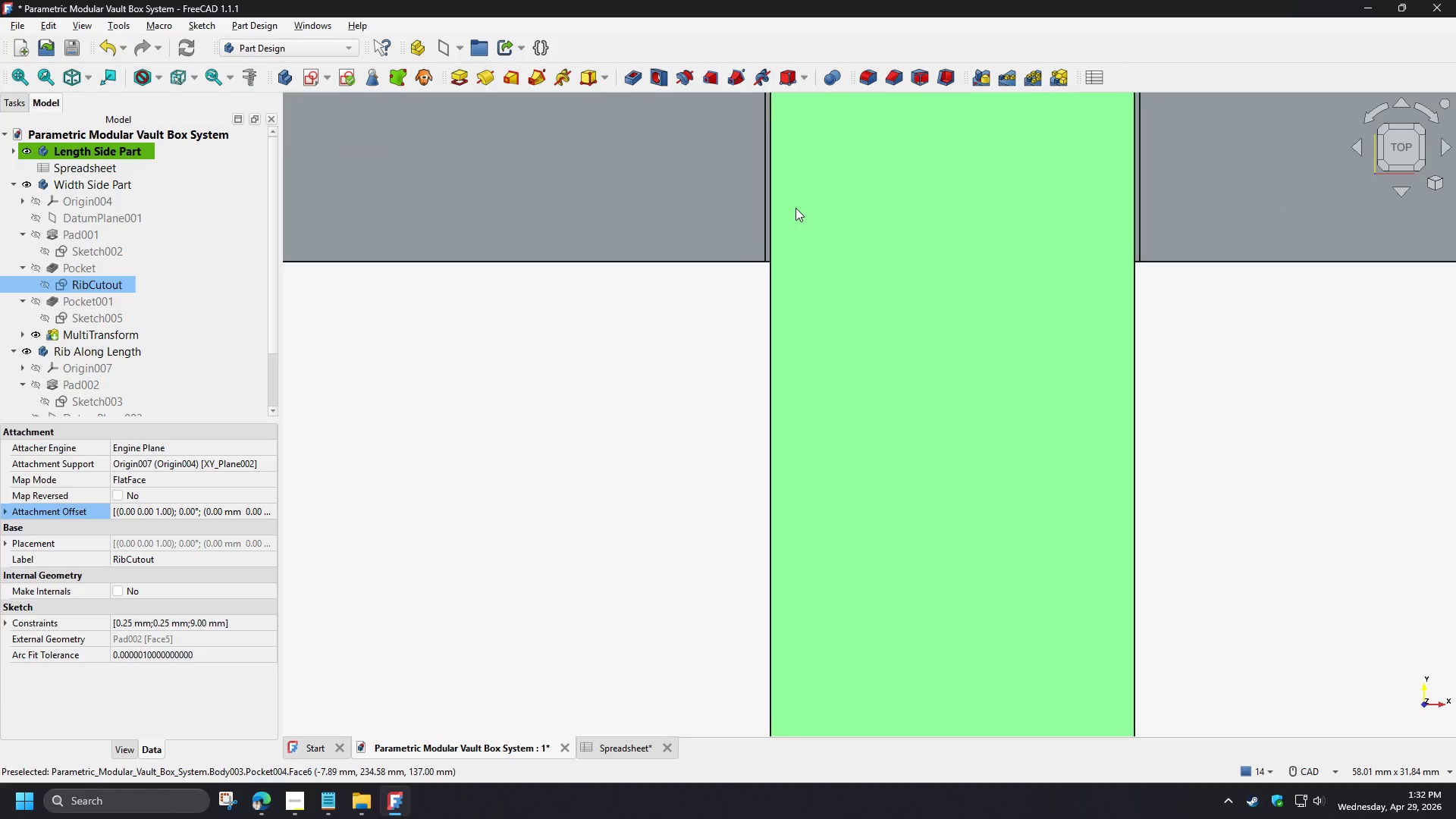 
key(Numpad0)
 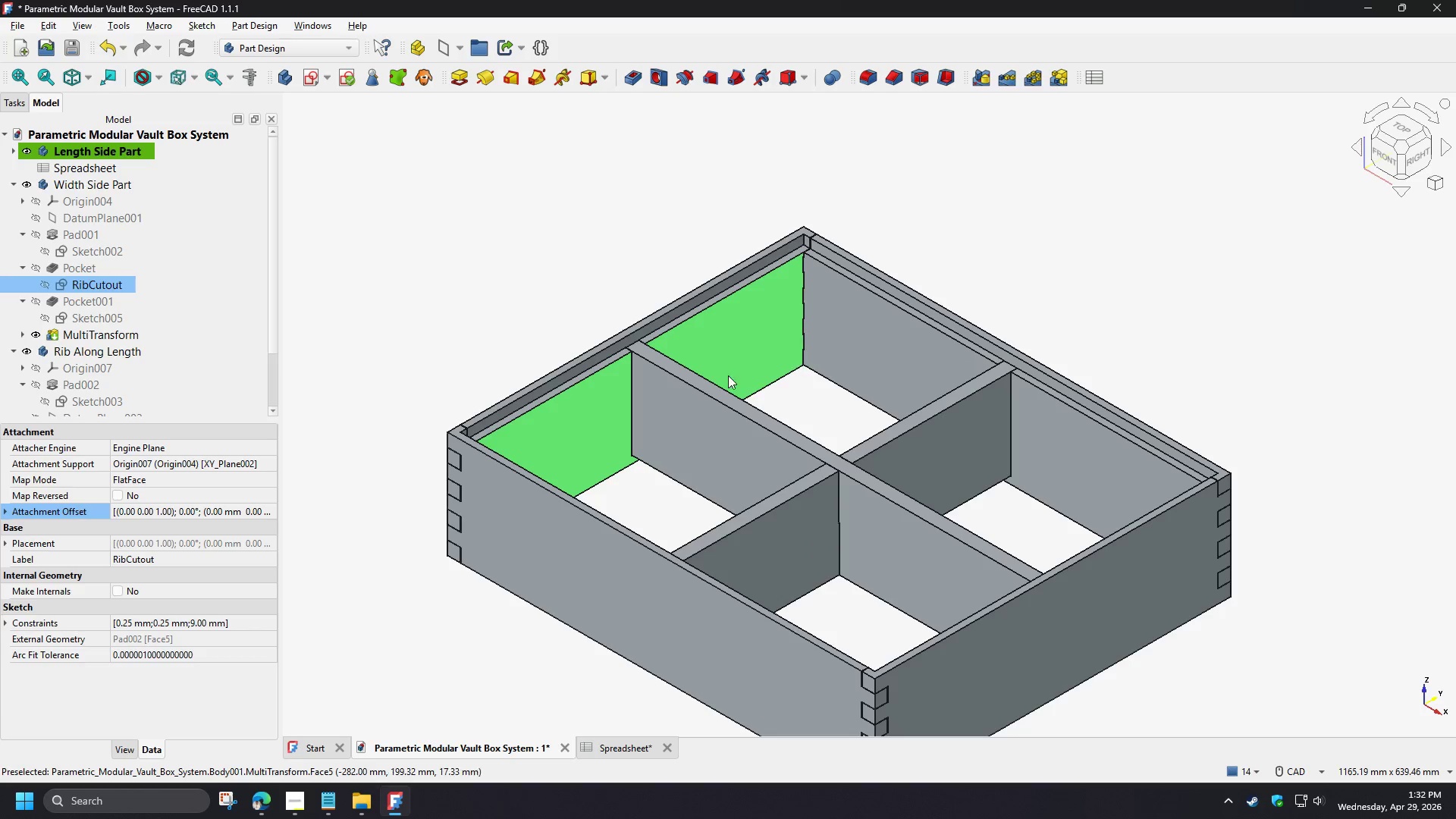 
scroll: coordinate [777, 232], scroll_direction: down, amount: 15.0
 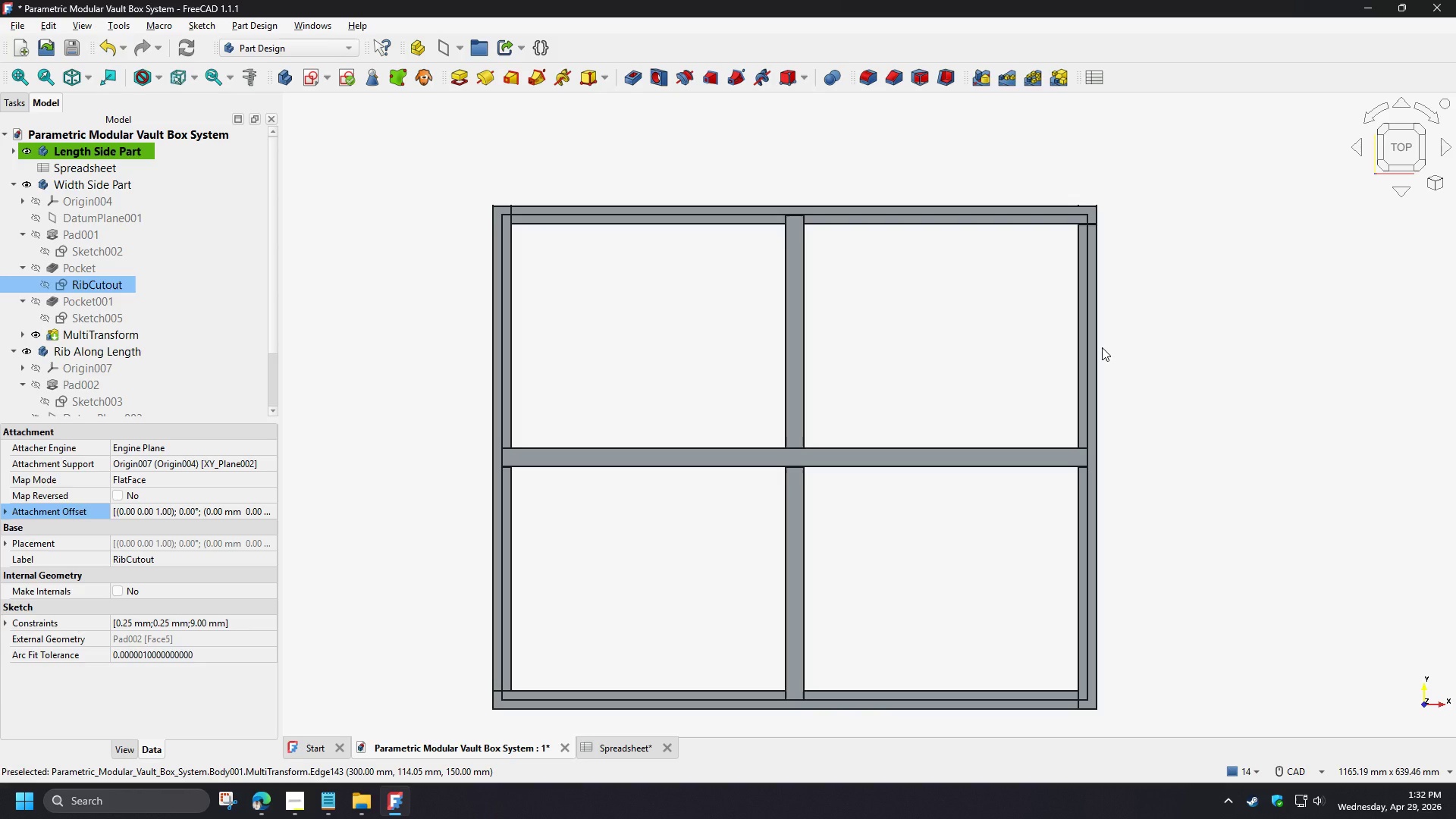 
scroll: coordinate [453, 382], scroll_direction: up, amount: 3.0
 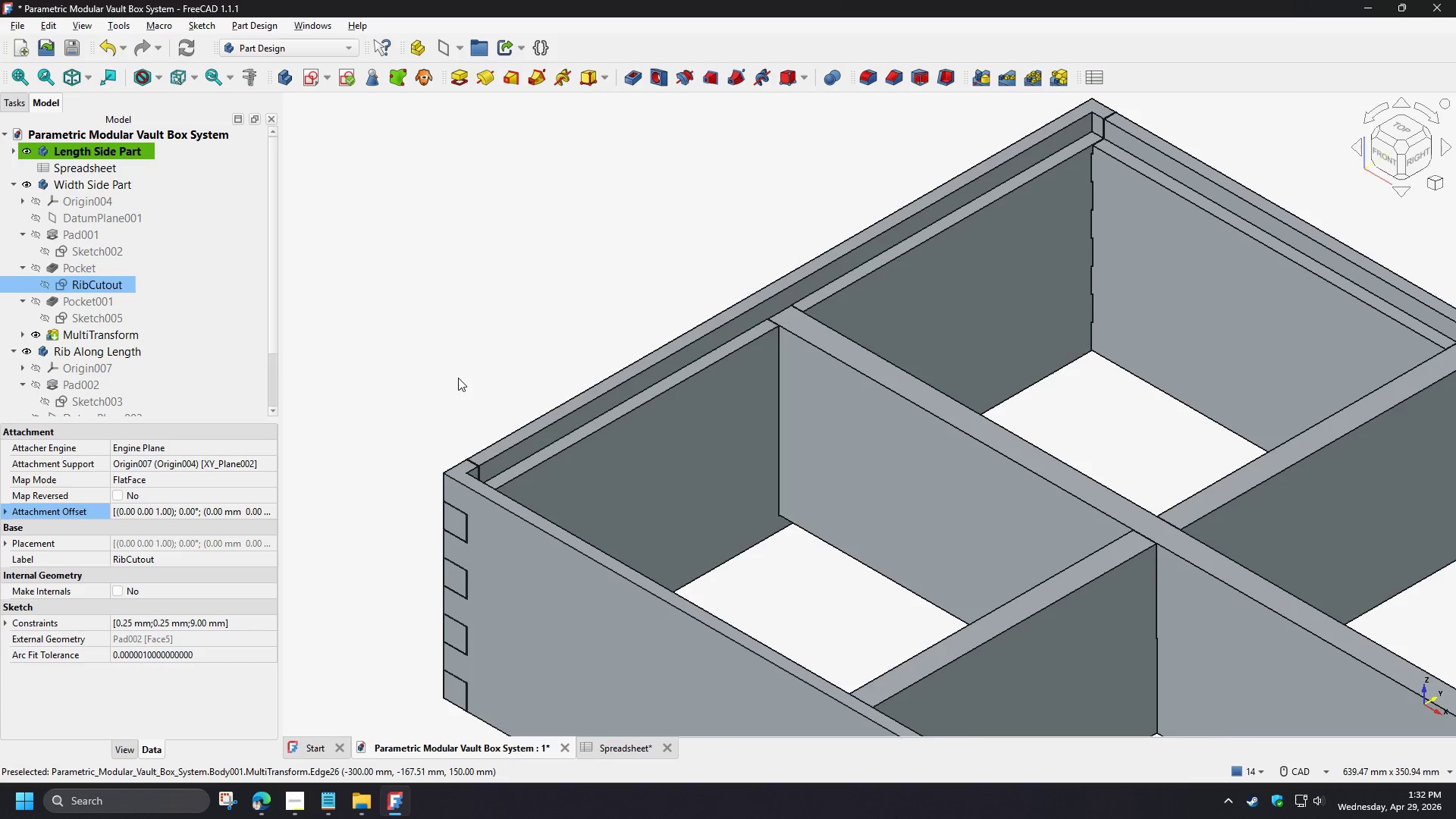 
scroll: coordinate [460, 375], scroll_direction: down, amount: 1.0
 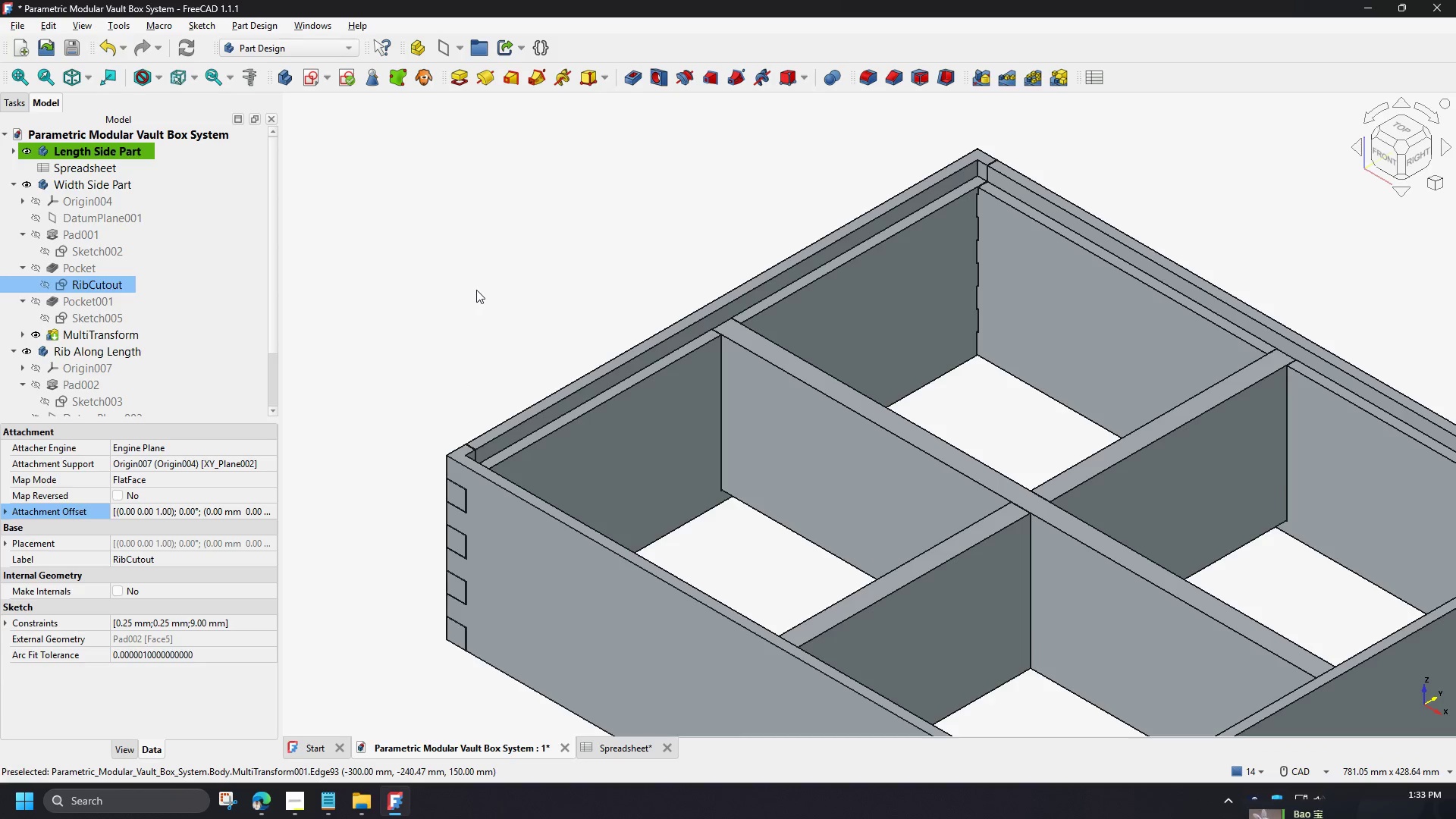 
wait(41.0)
 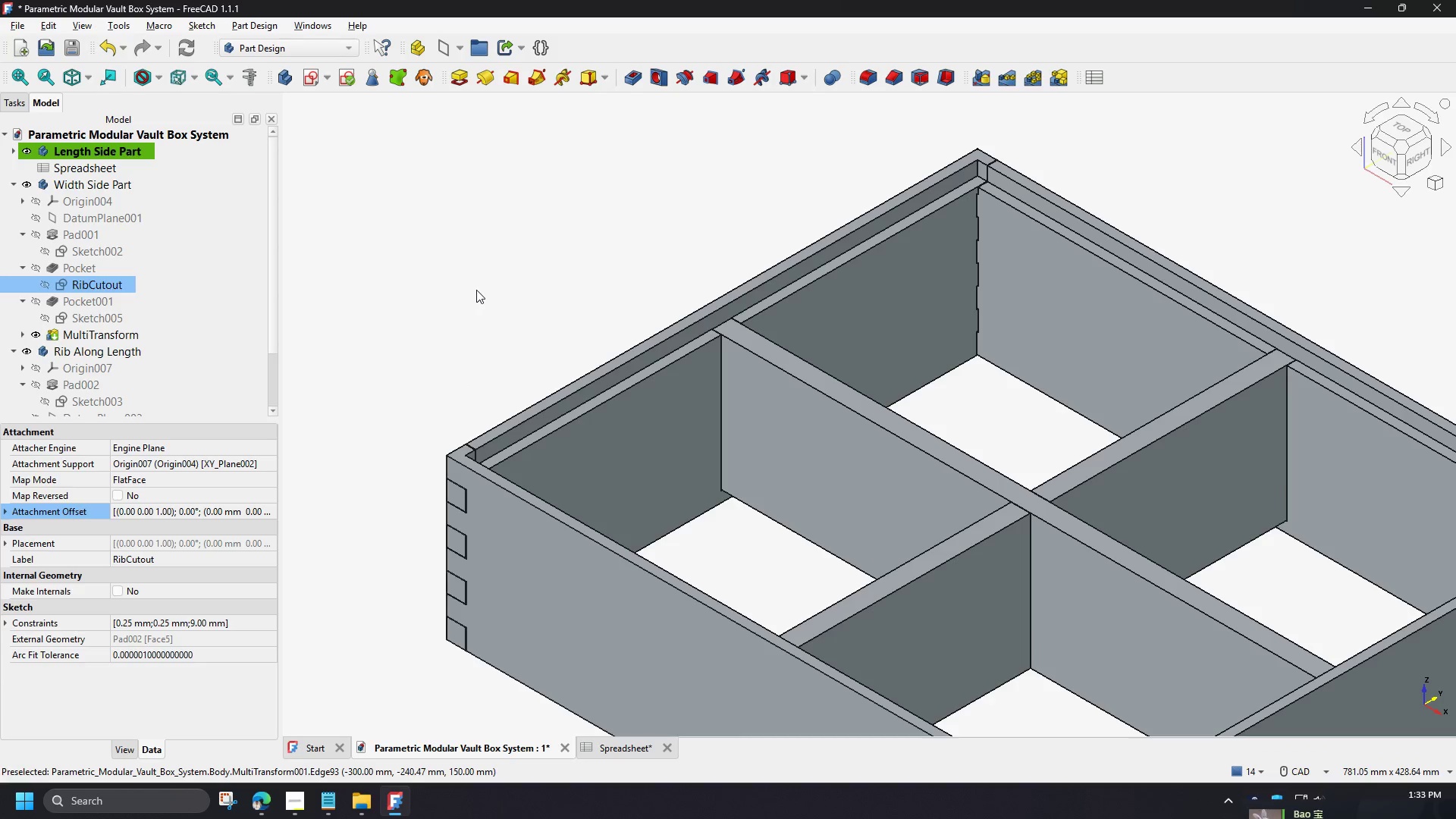 
scroll: coordinate [484, 355], scroll_direction: down, amount: 2.0
 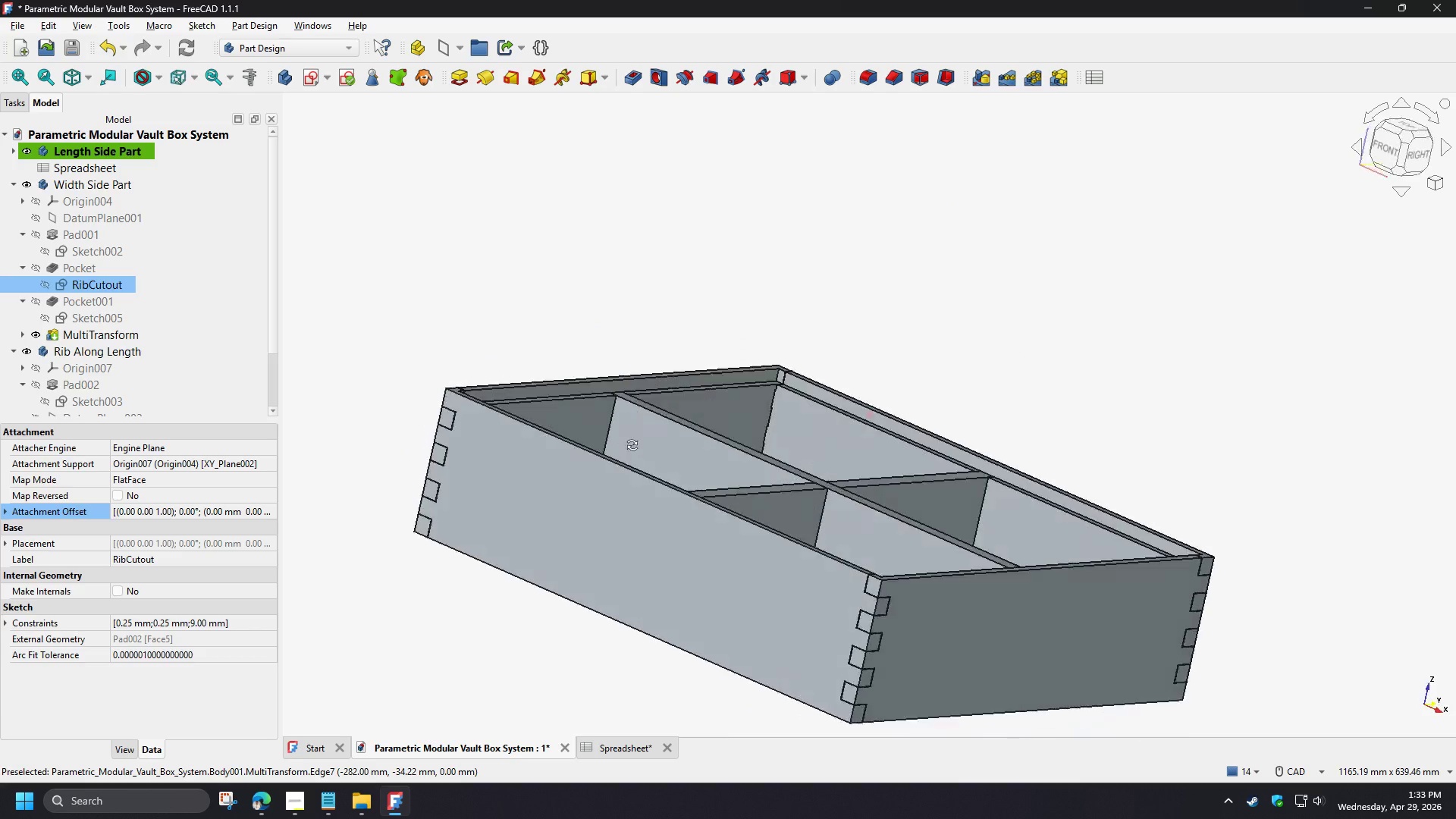 
scroll: coordinate [591, 492], scroll_direction: up, amount: 10.0
 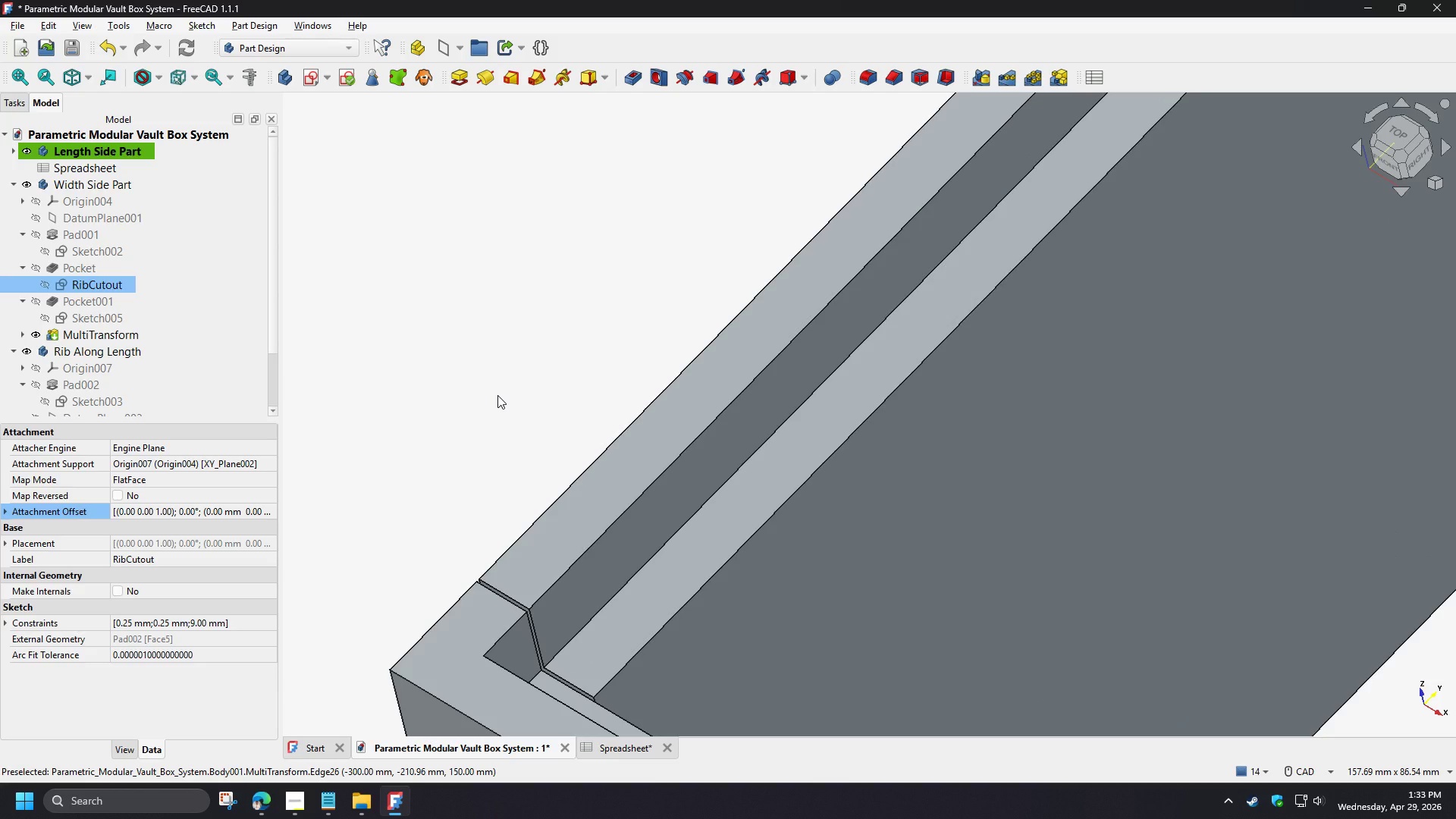 
wait(10.55)
 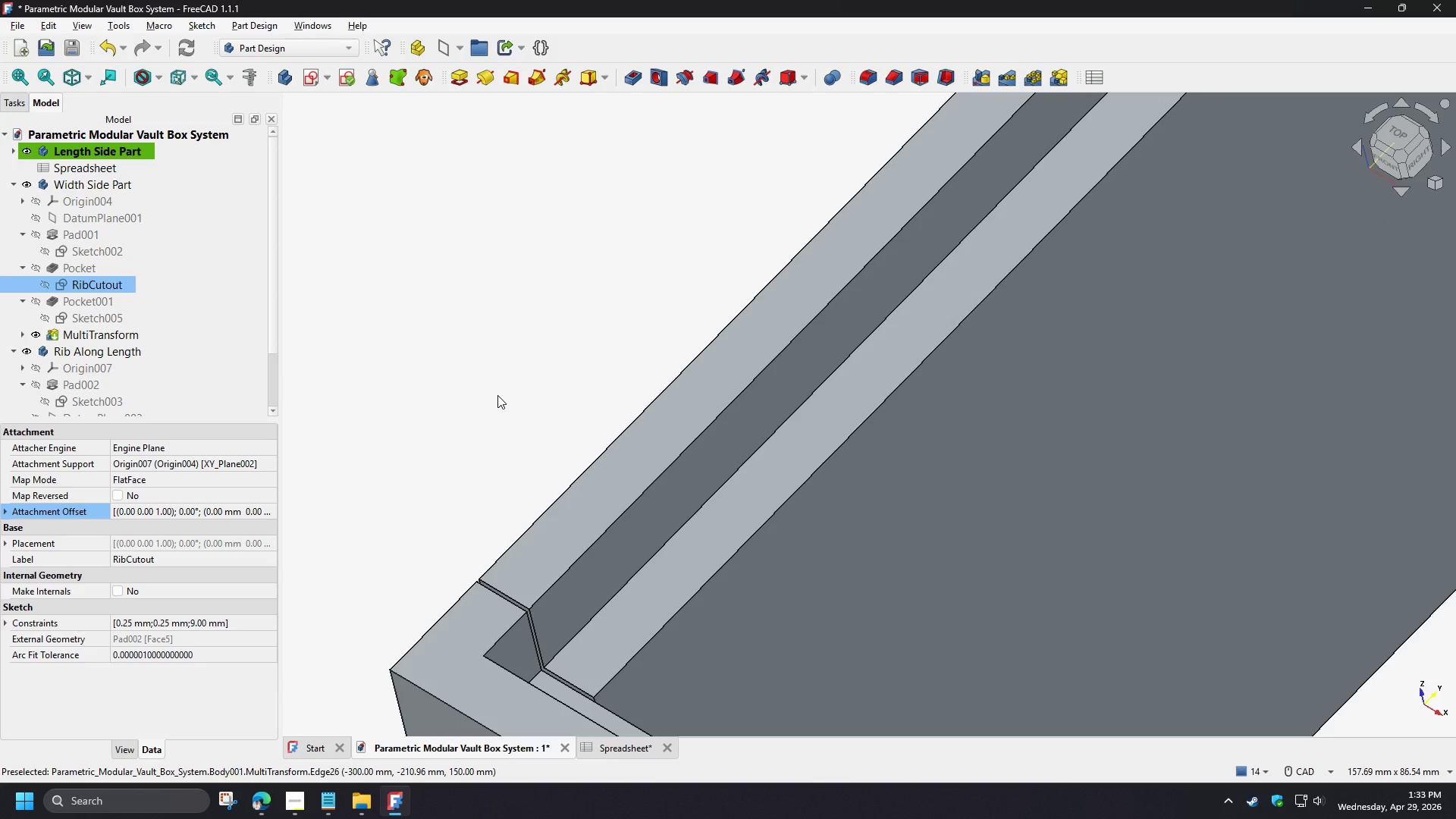 
scroll: coordinate [478, 293], scroll_direction: down, amount: 7.0
 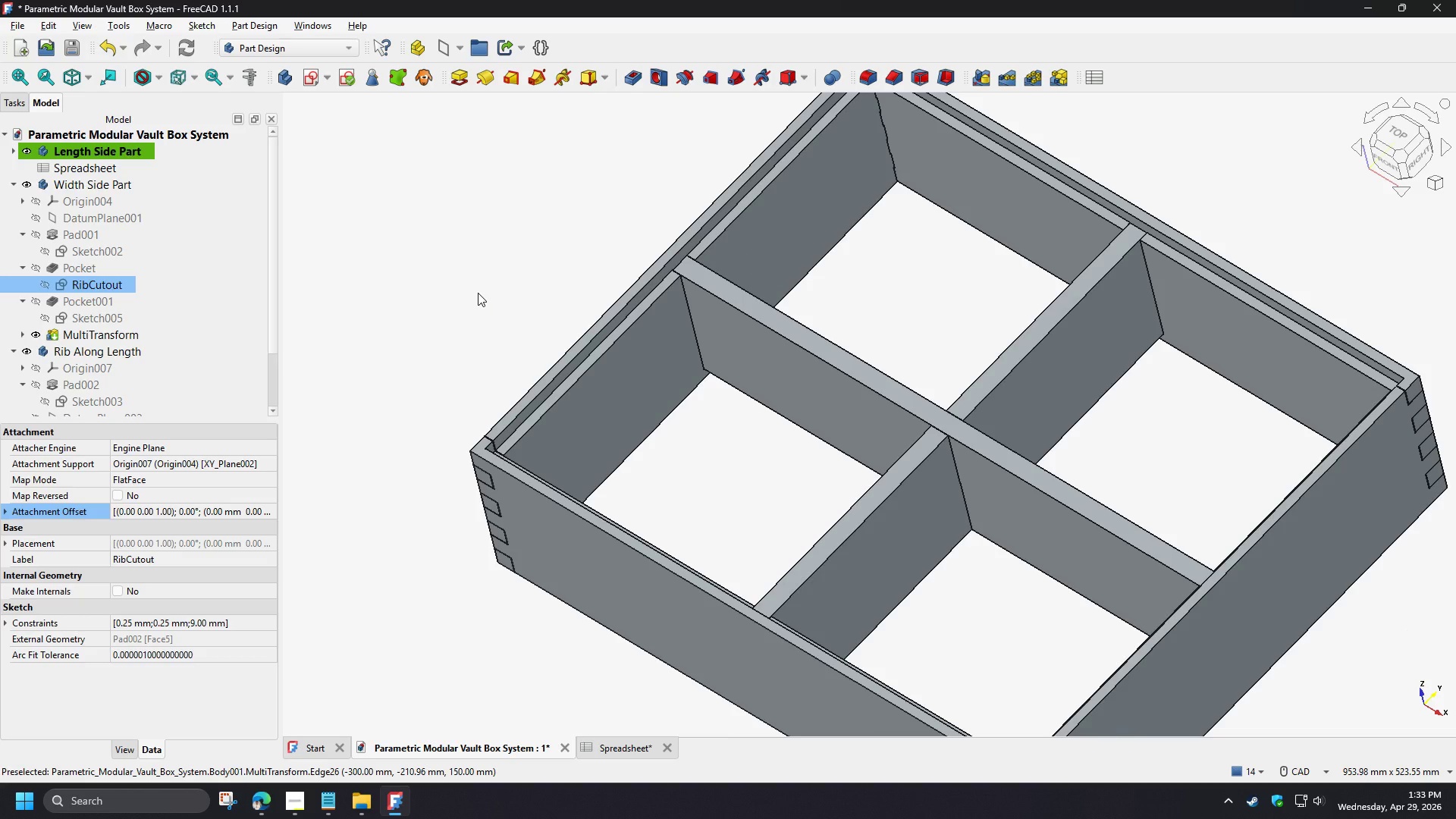 
scroll: coordinate [478, 293], scroll_direction: up, amount: 1.0
 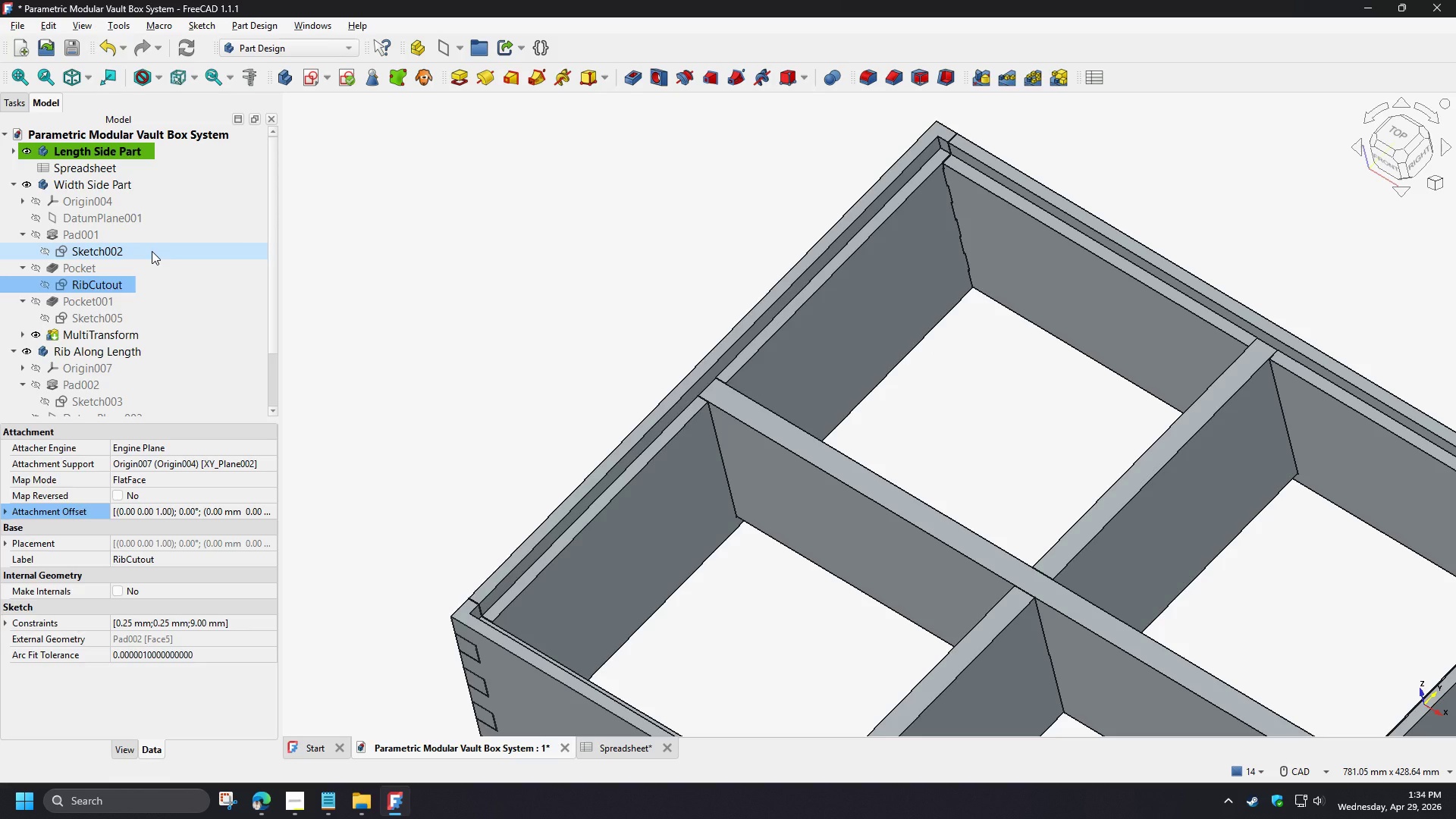 
wait(23.14)
 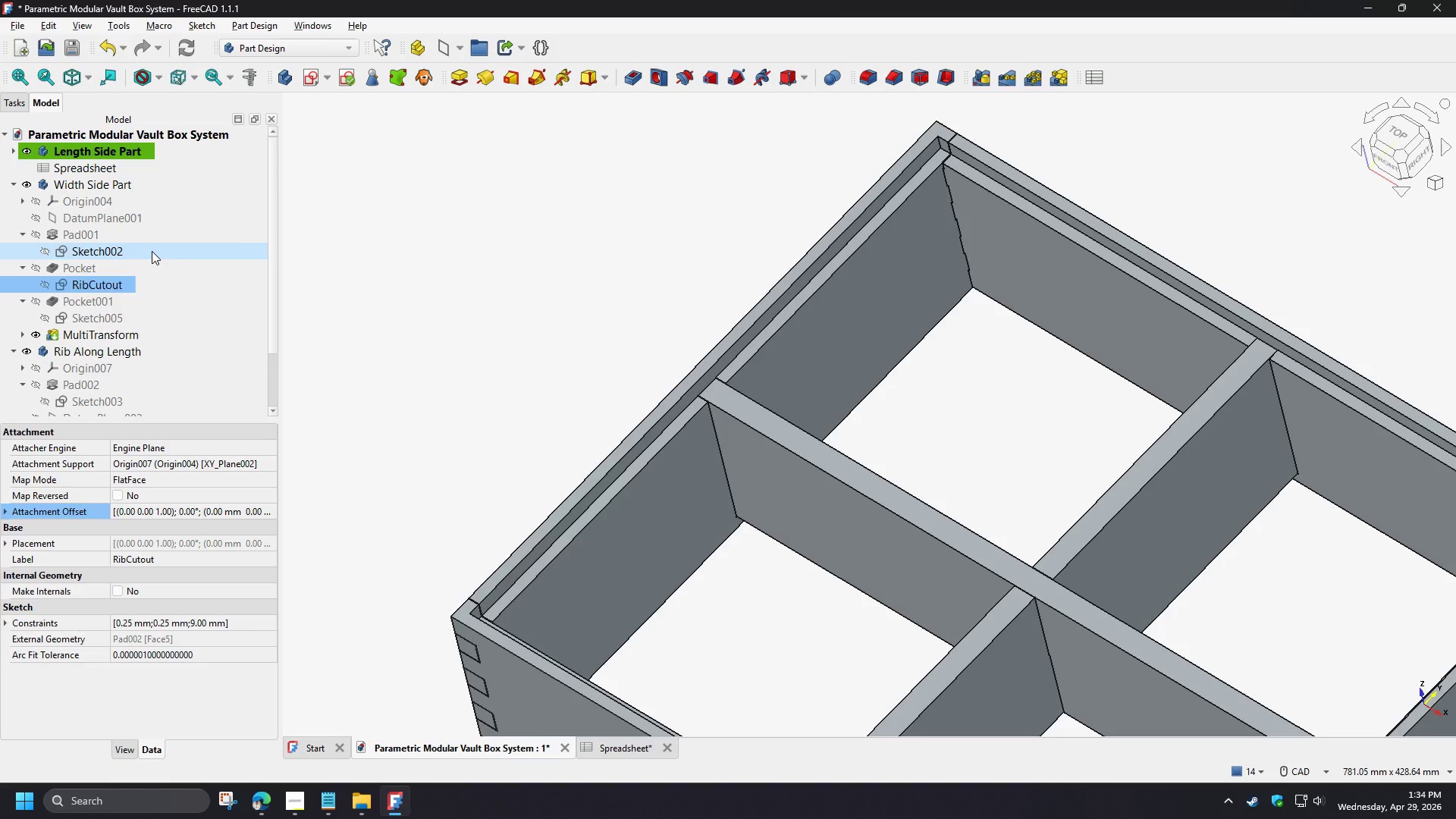 
left_click([13, 152])
 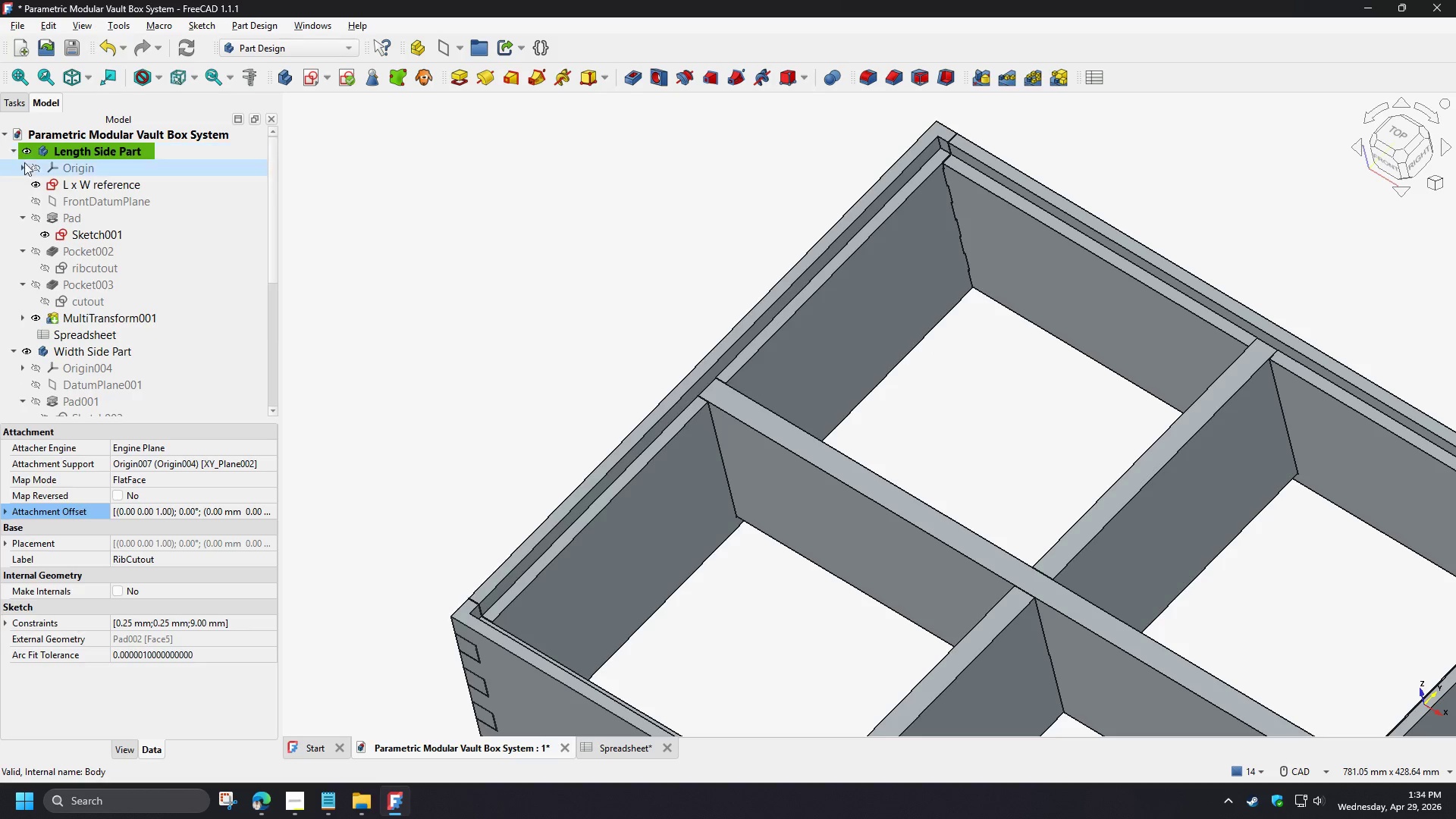 
mouse_move([39, 174])
 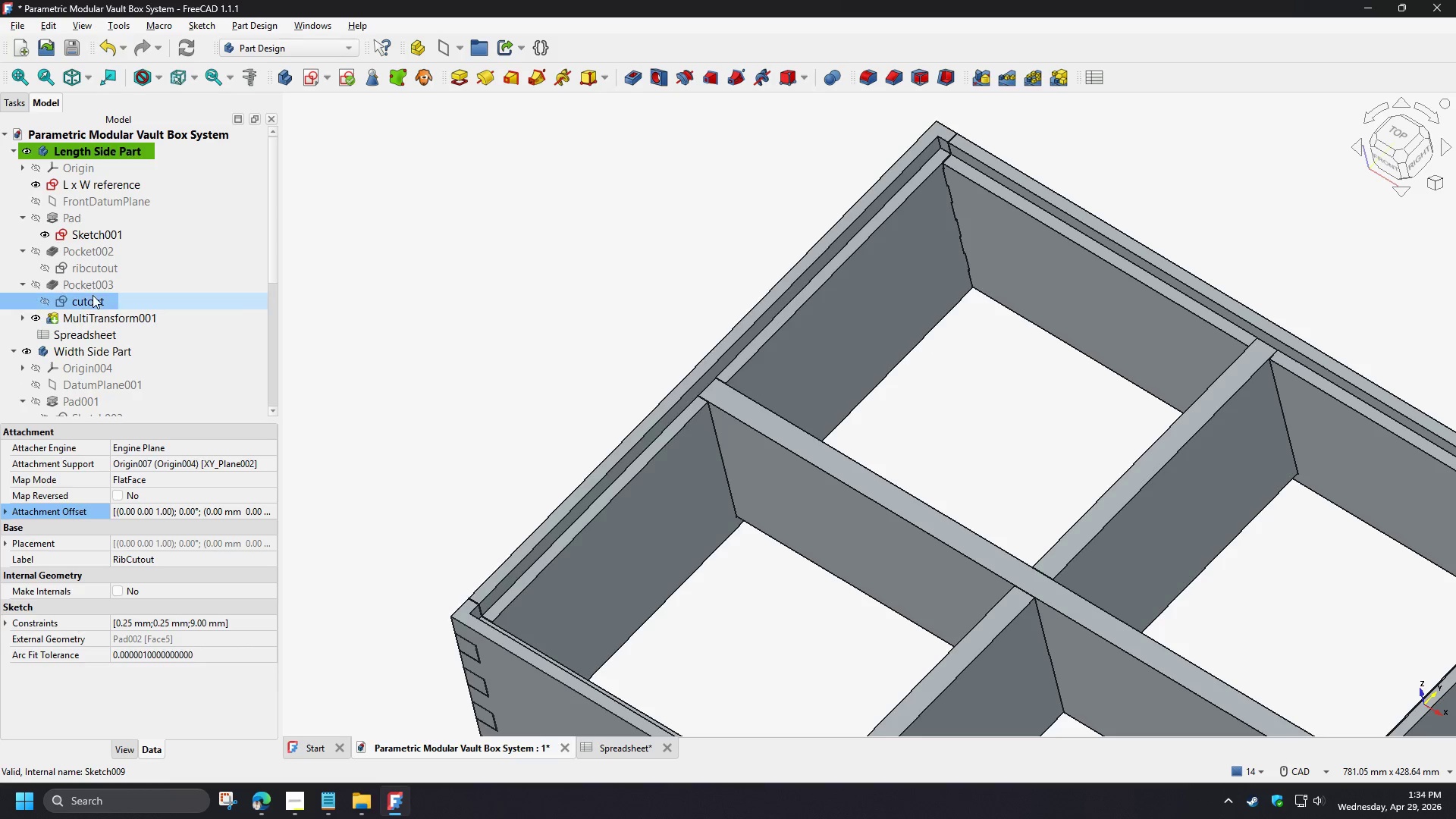 
left_click([93, 295])
 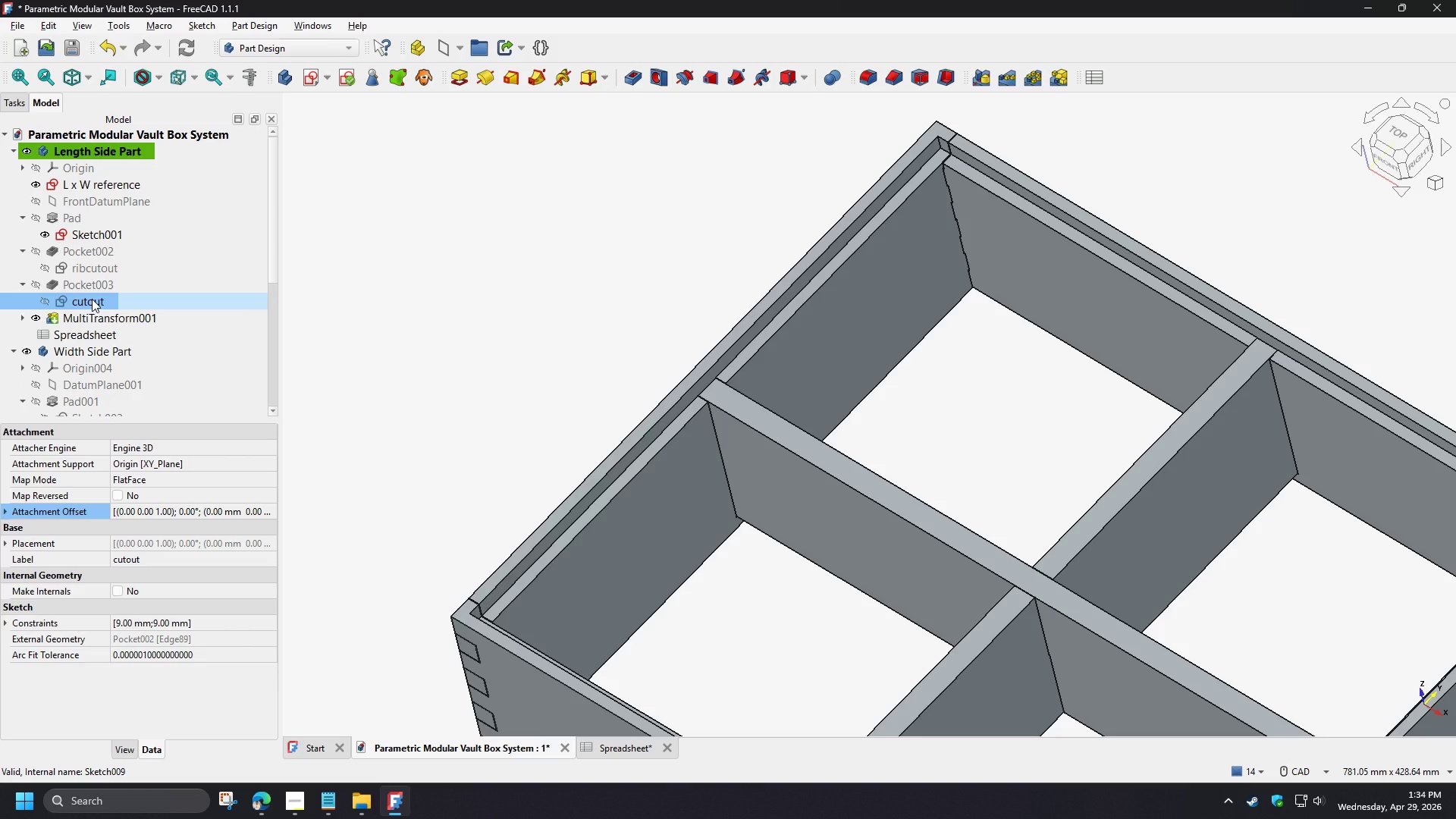 
wait(5.41)
 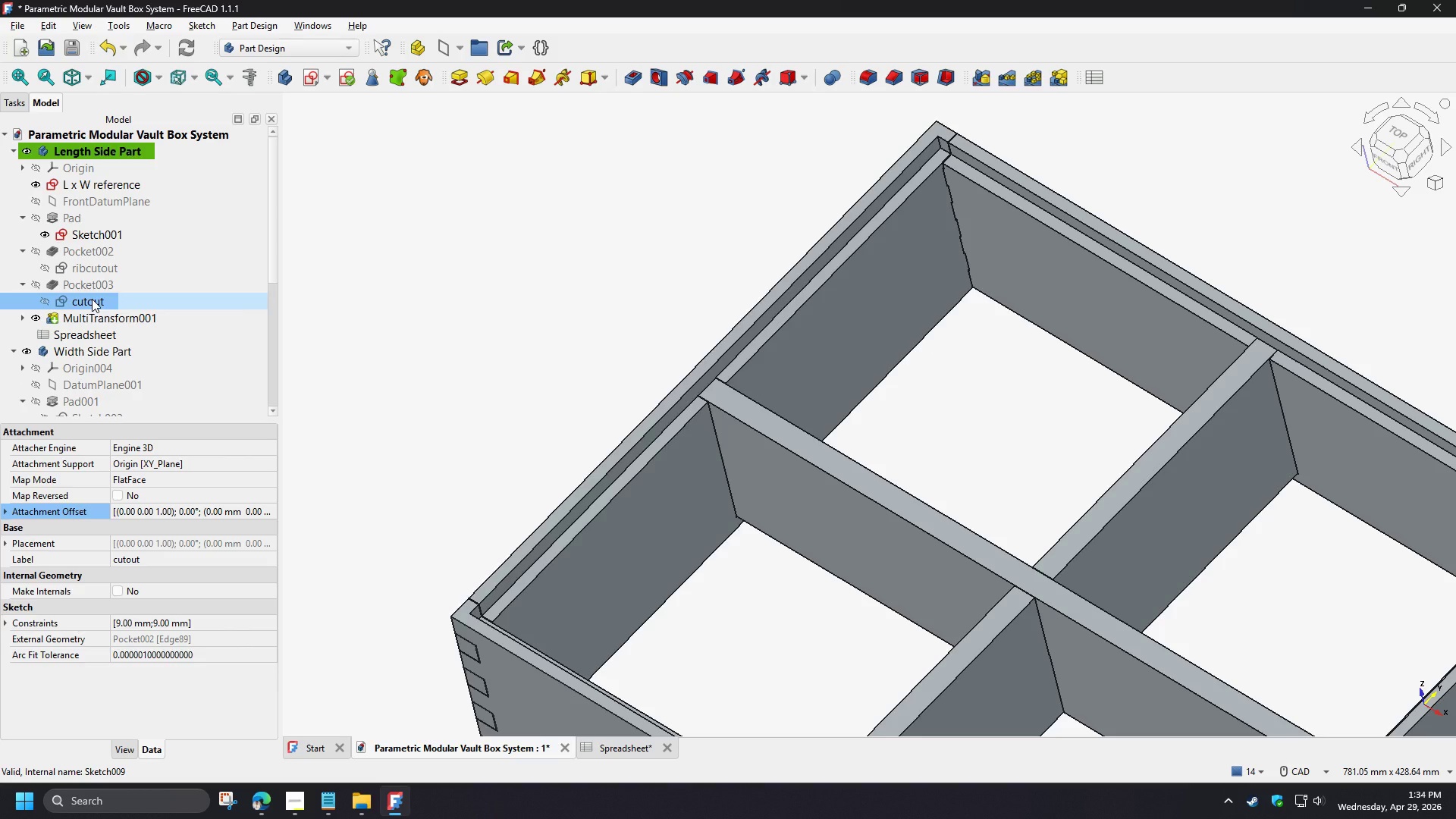 
left_click([90, 286])
 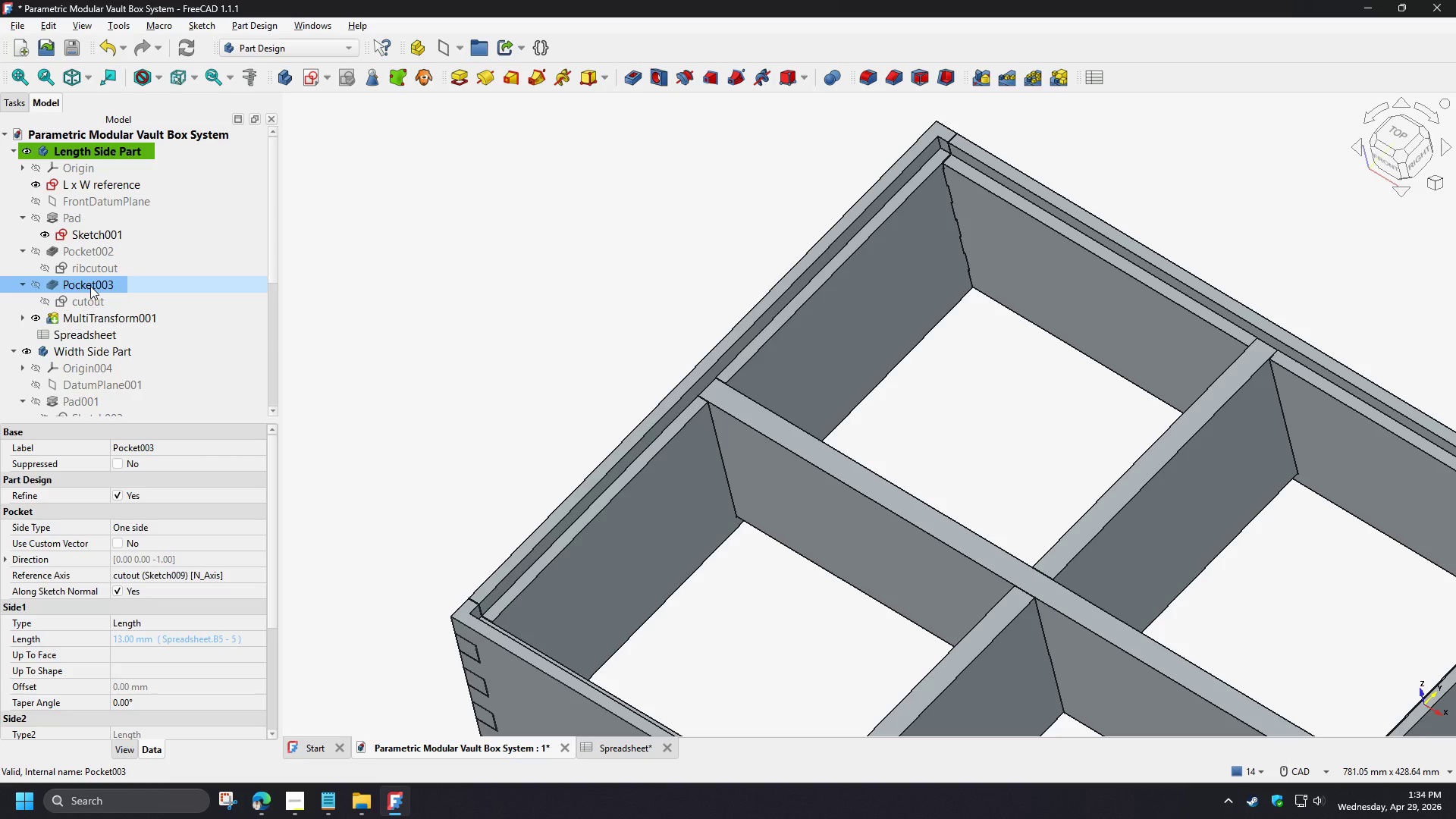 
key(Delete)
 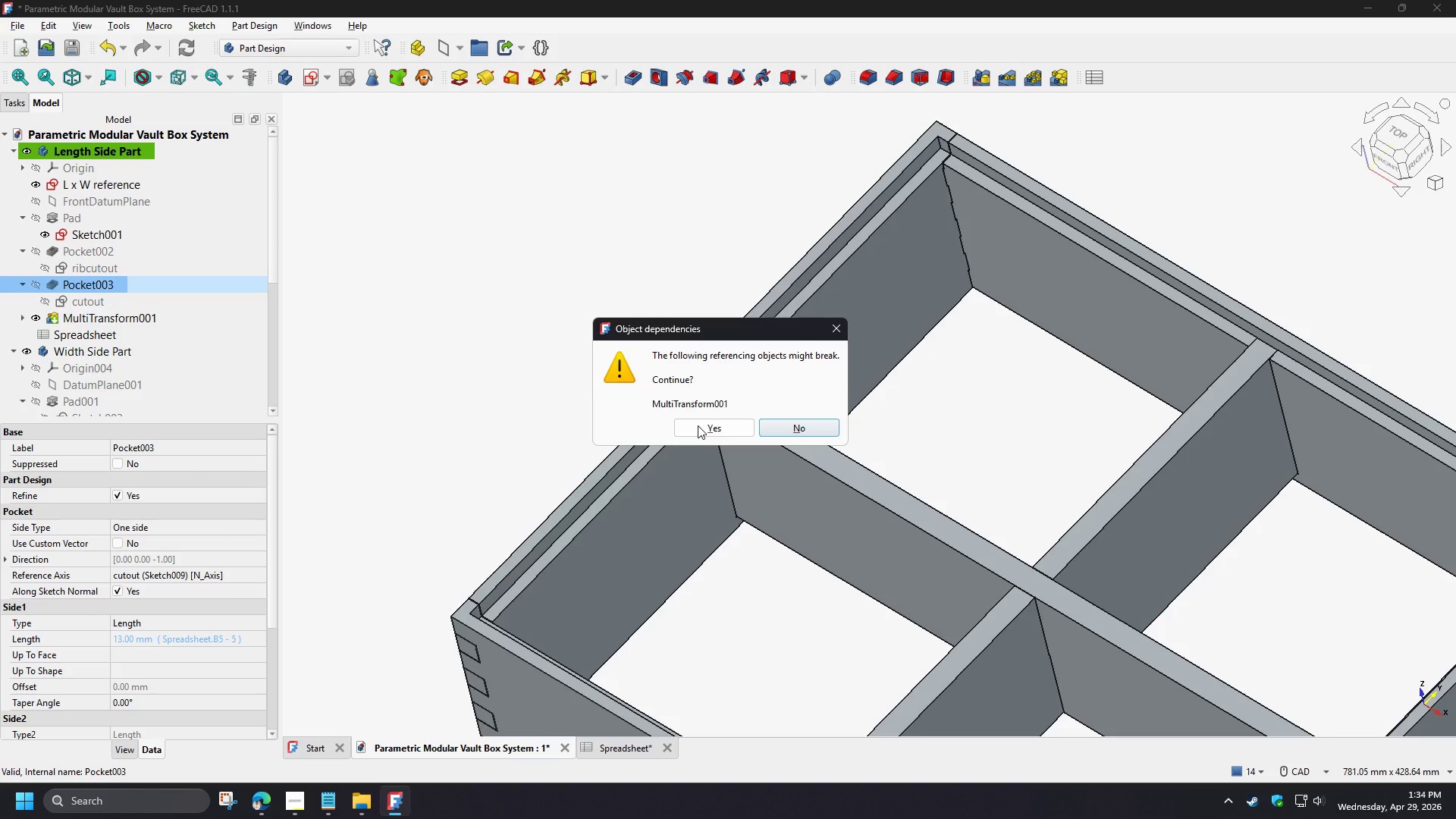 
left_click([698, 425])
 